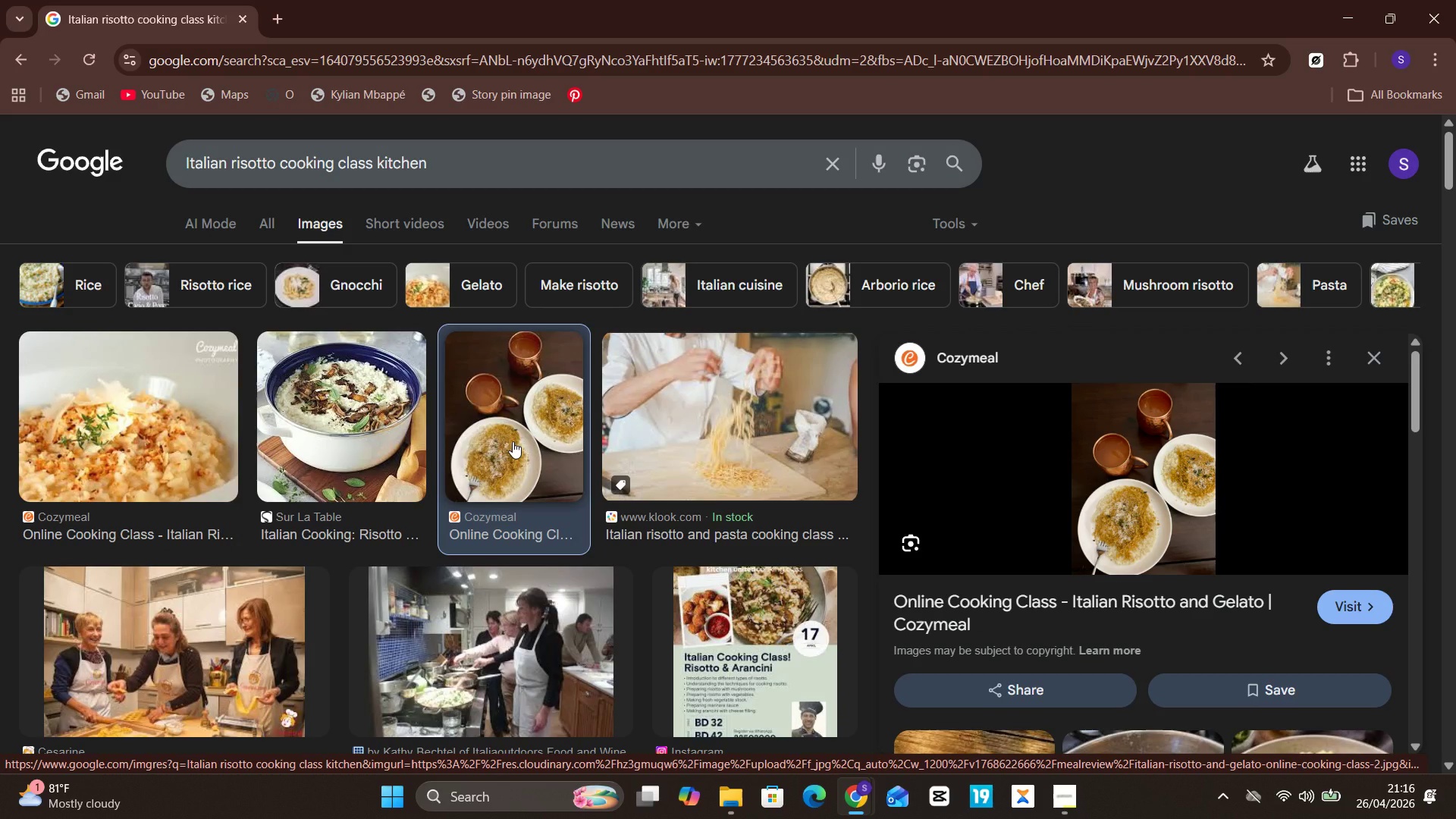 
wait(30.98)
 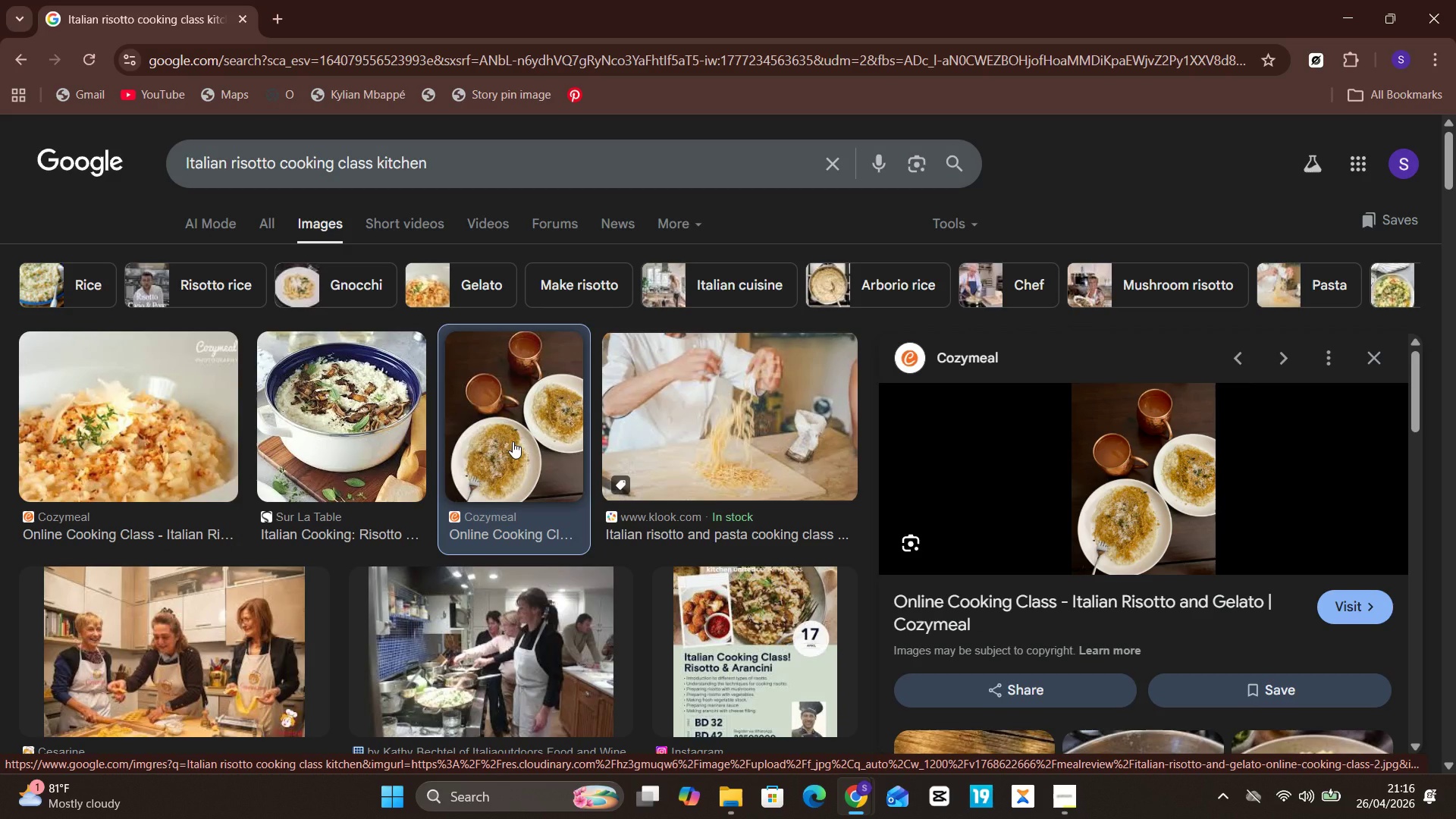 
left_click([687, 410])
 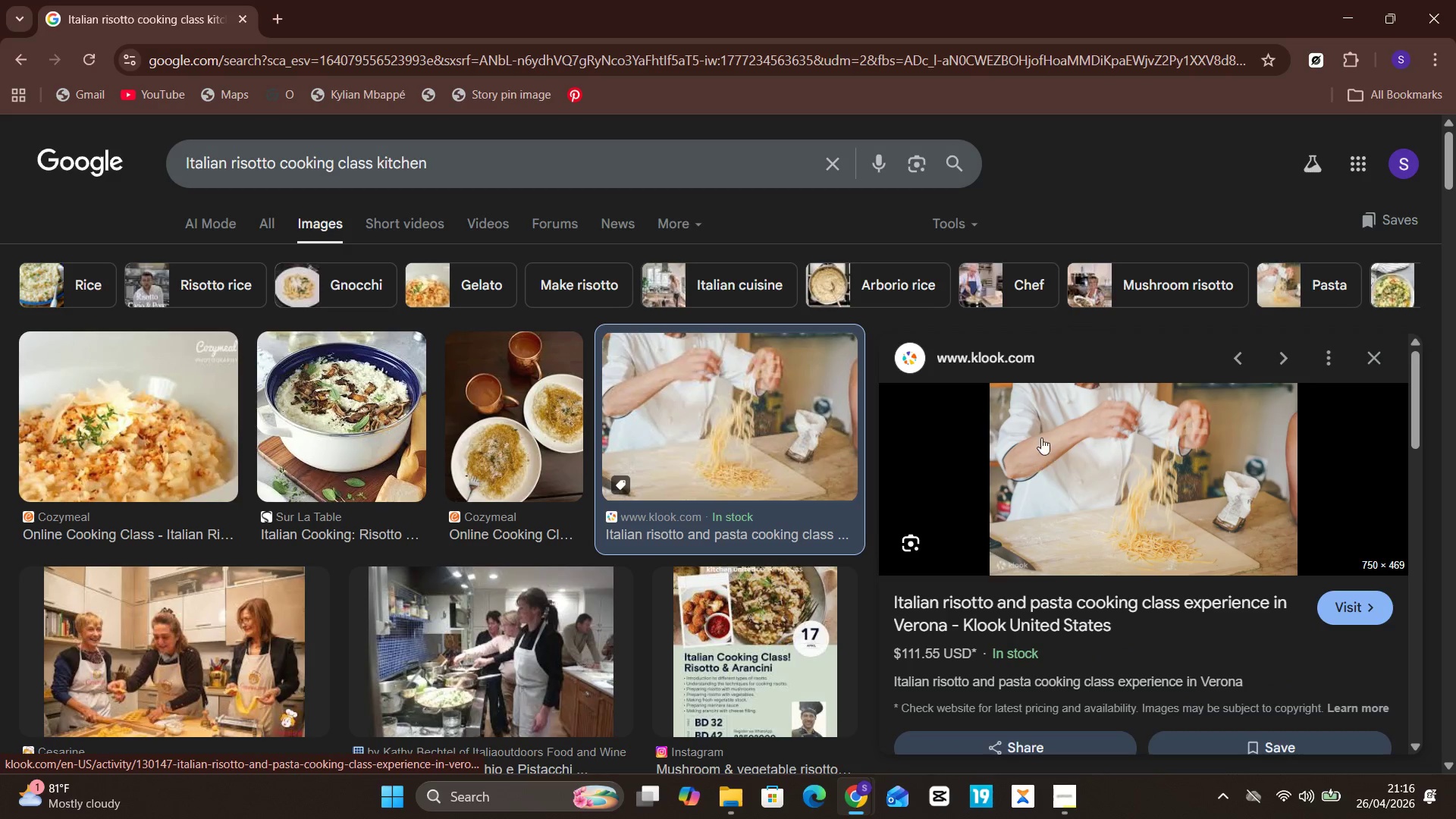 
mouse_move([1087, 533])
 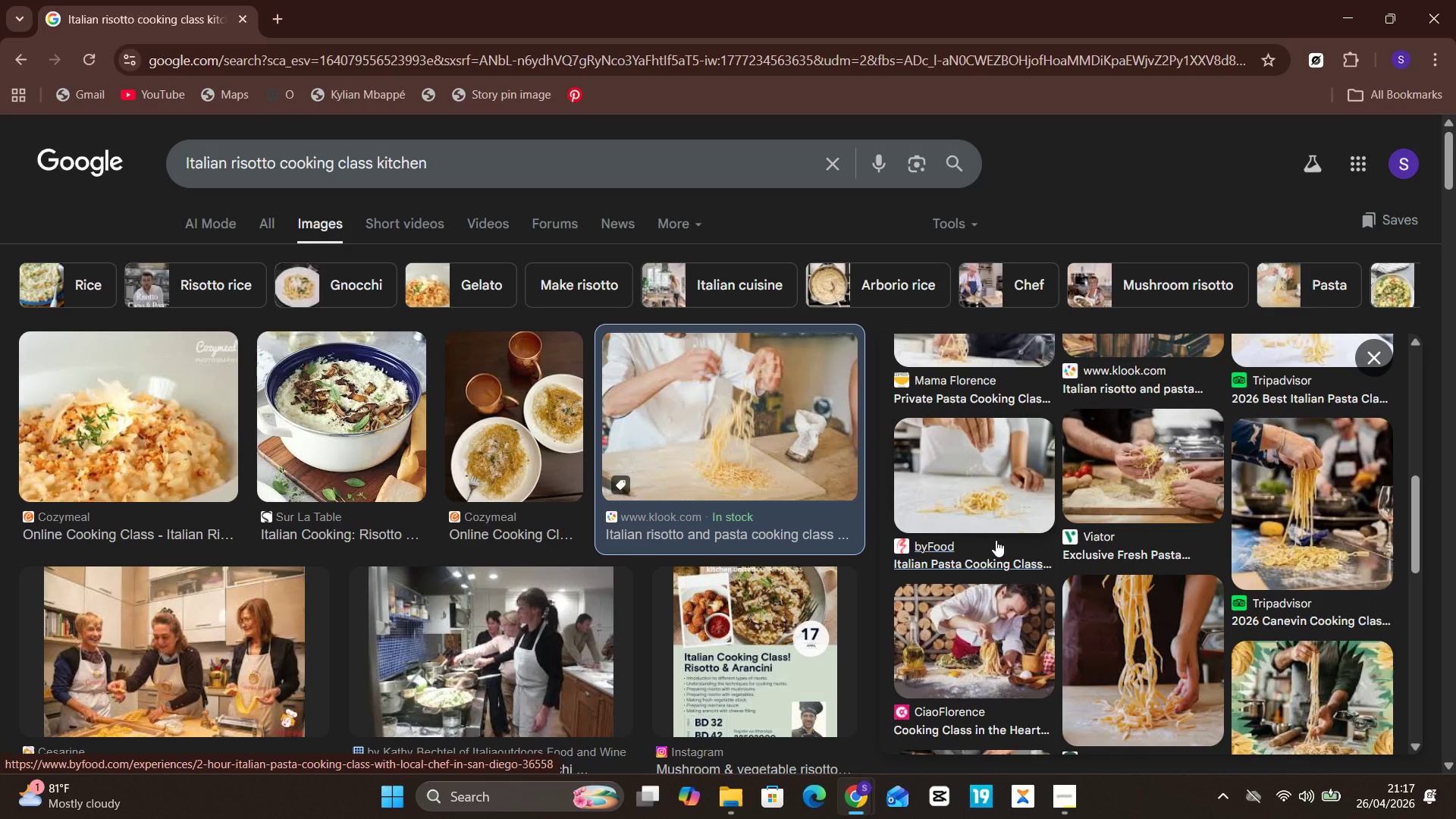 
wait(14.29)
 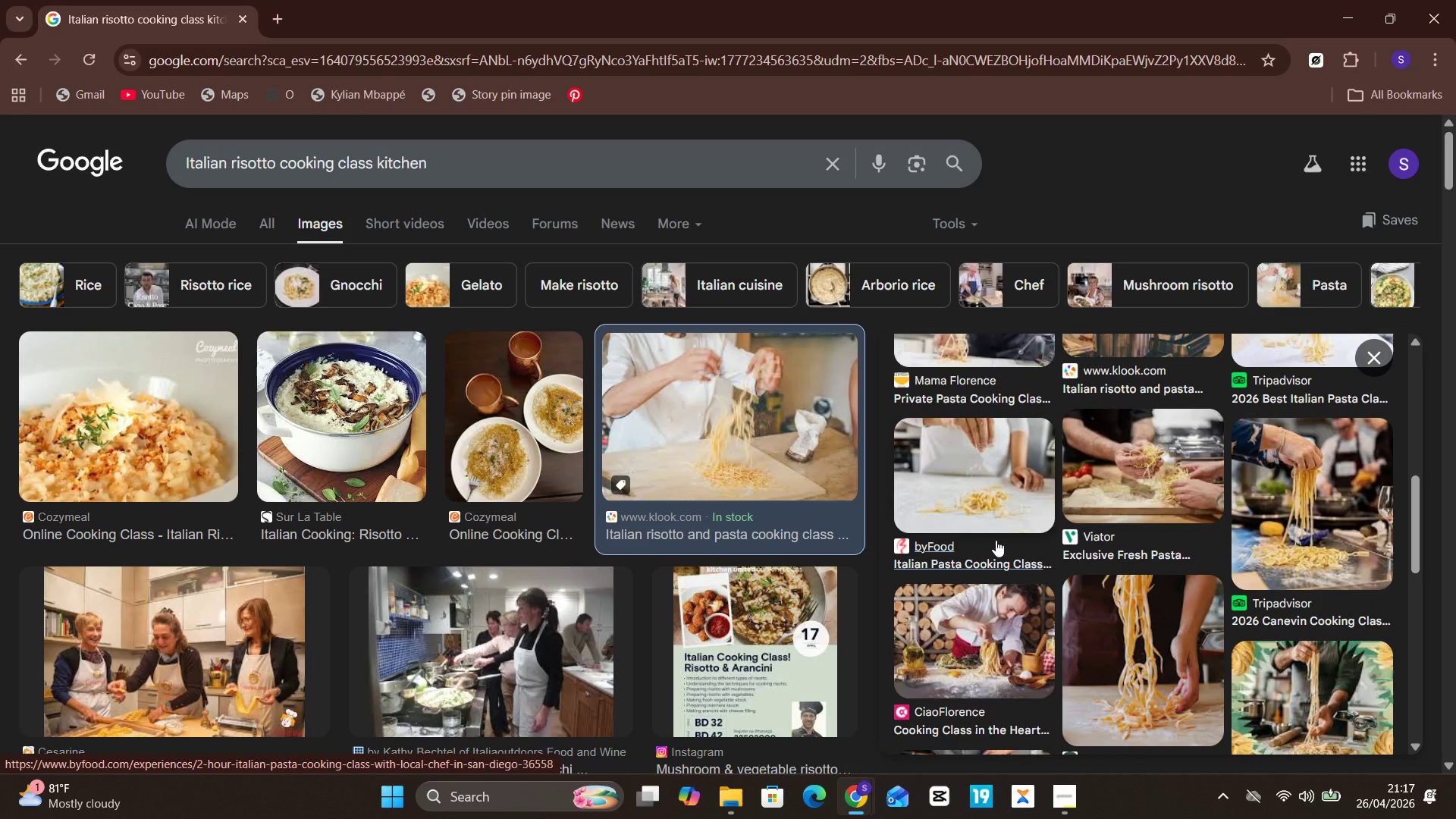 
mouse_move([1031, 508])
 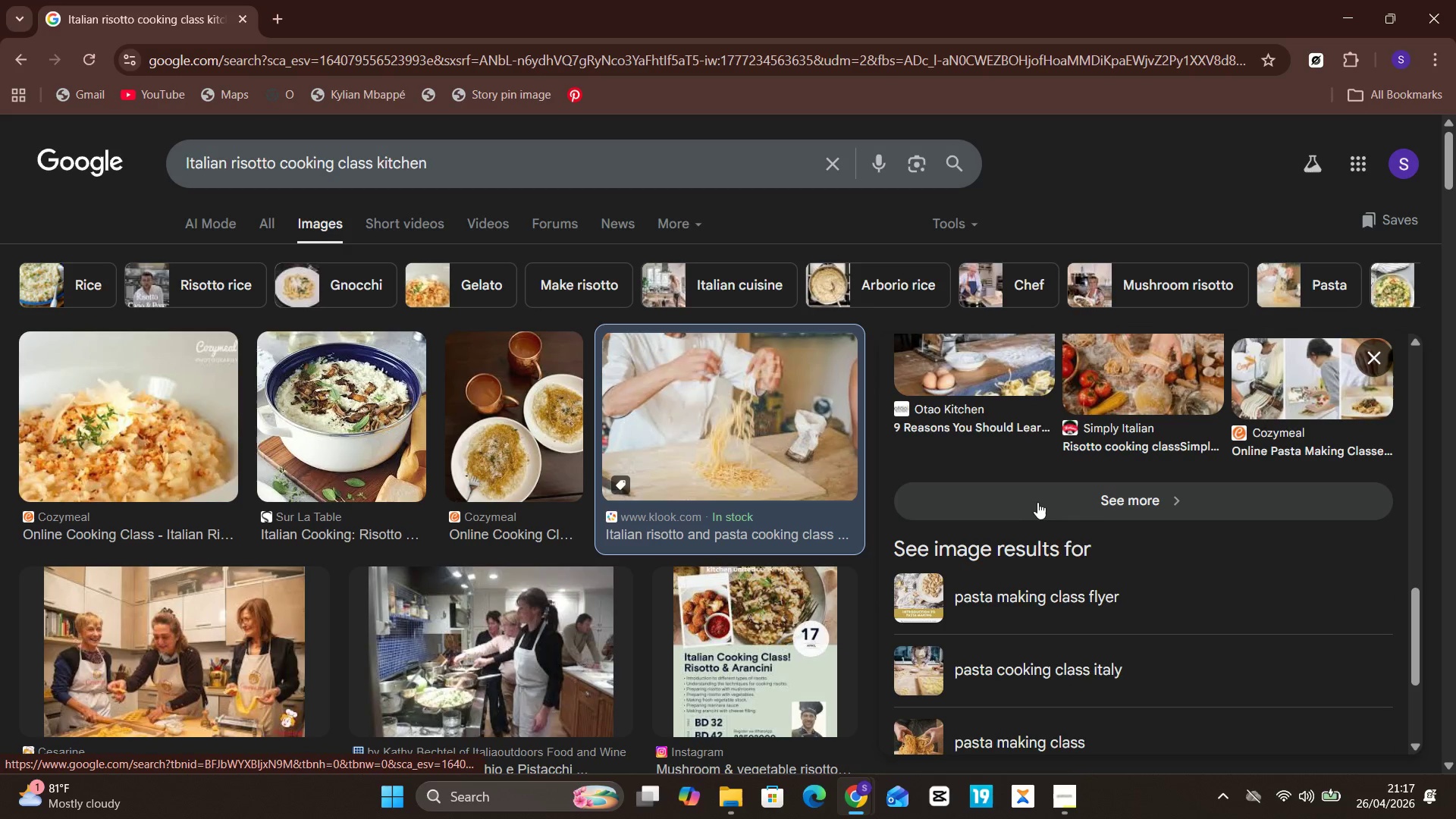 
mouse_move([1025, 508])
 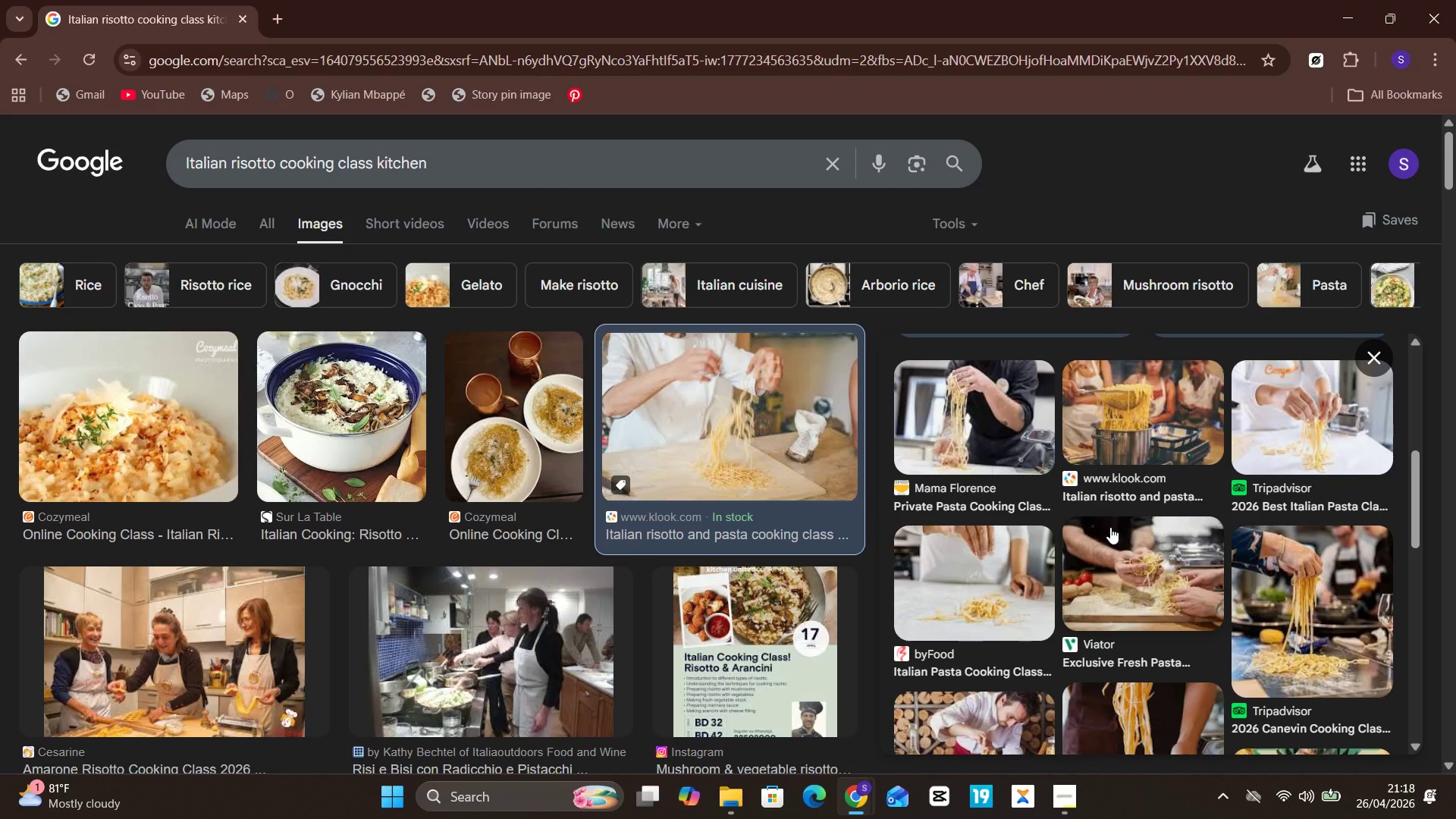 
wait(39.83)
 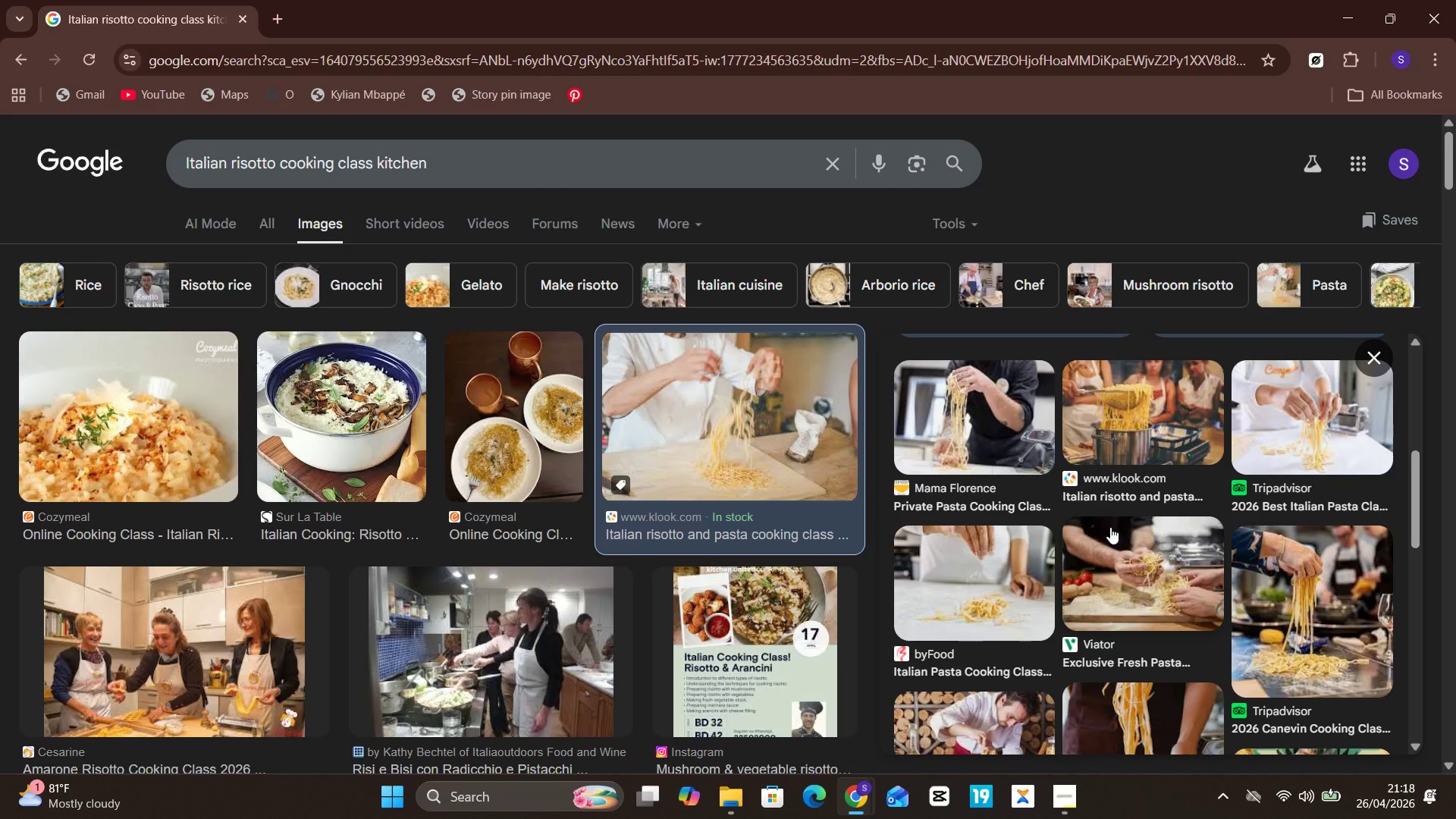 
mouse_move([1011, 598])
 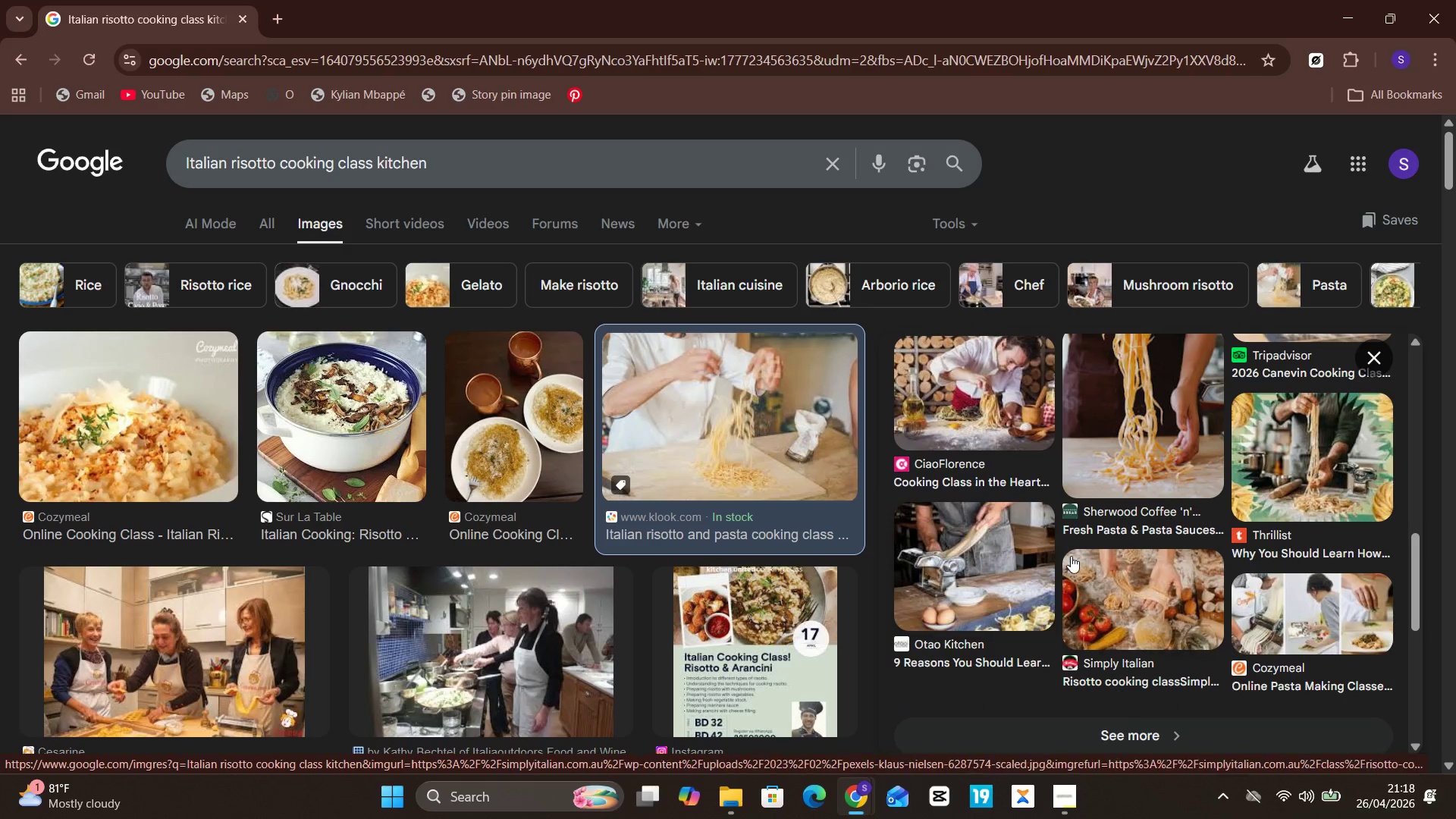 
mouse_move([1044, 556])
 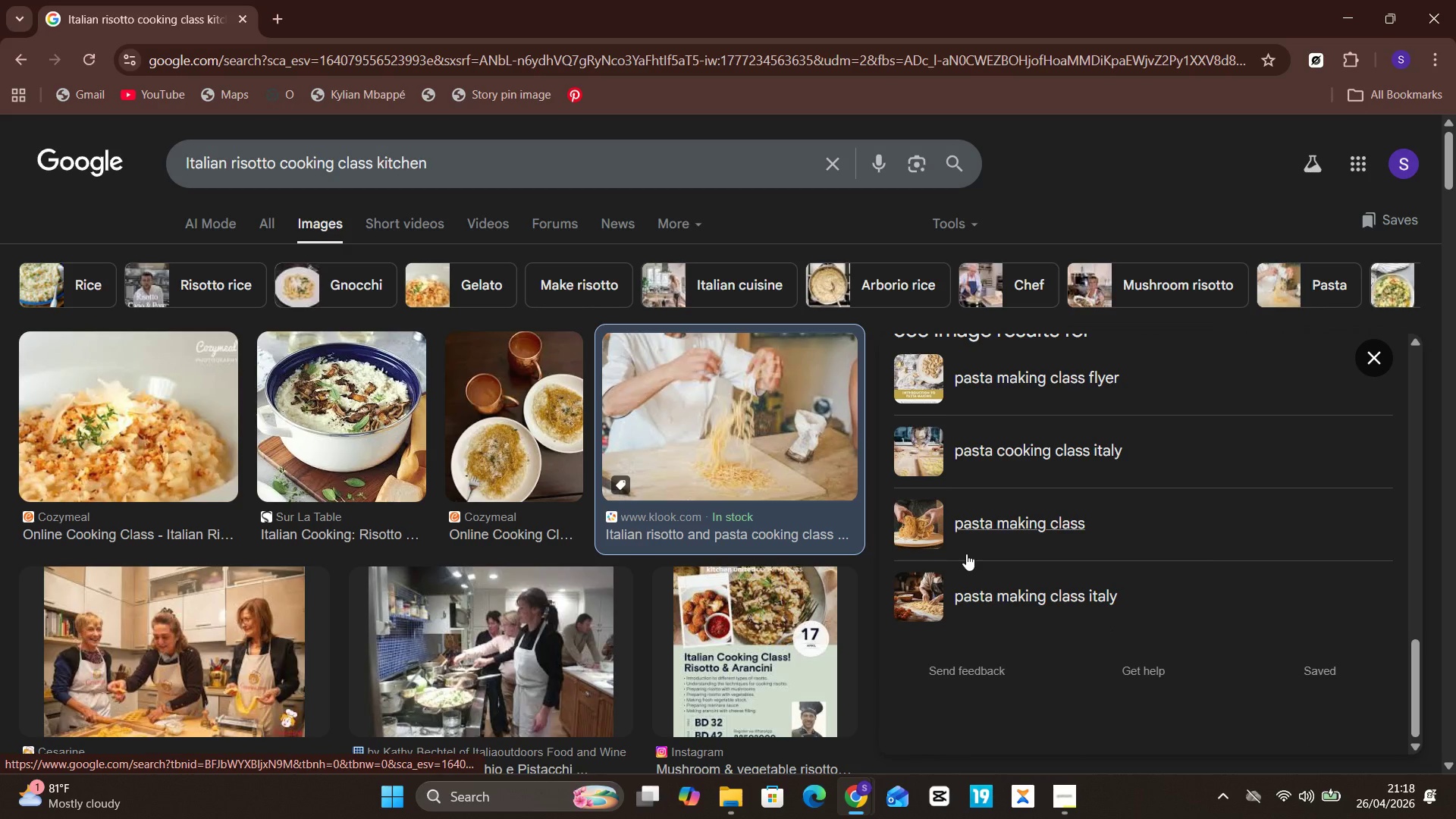 
wait(14.27)
 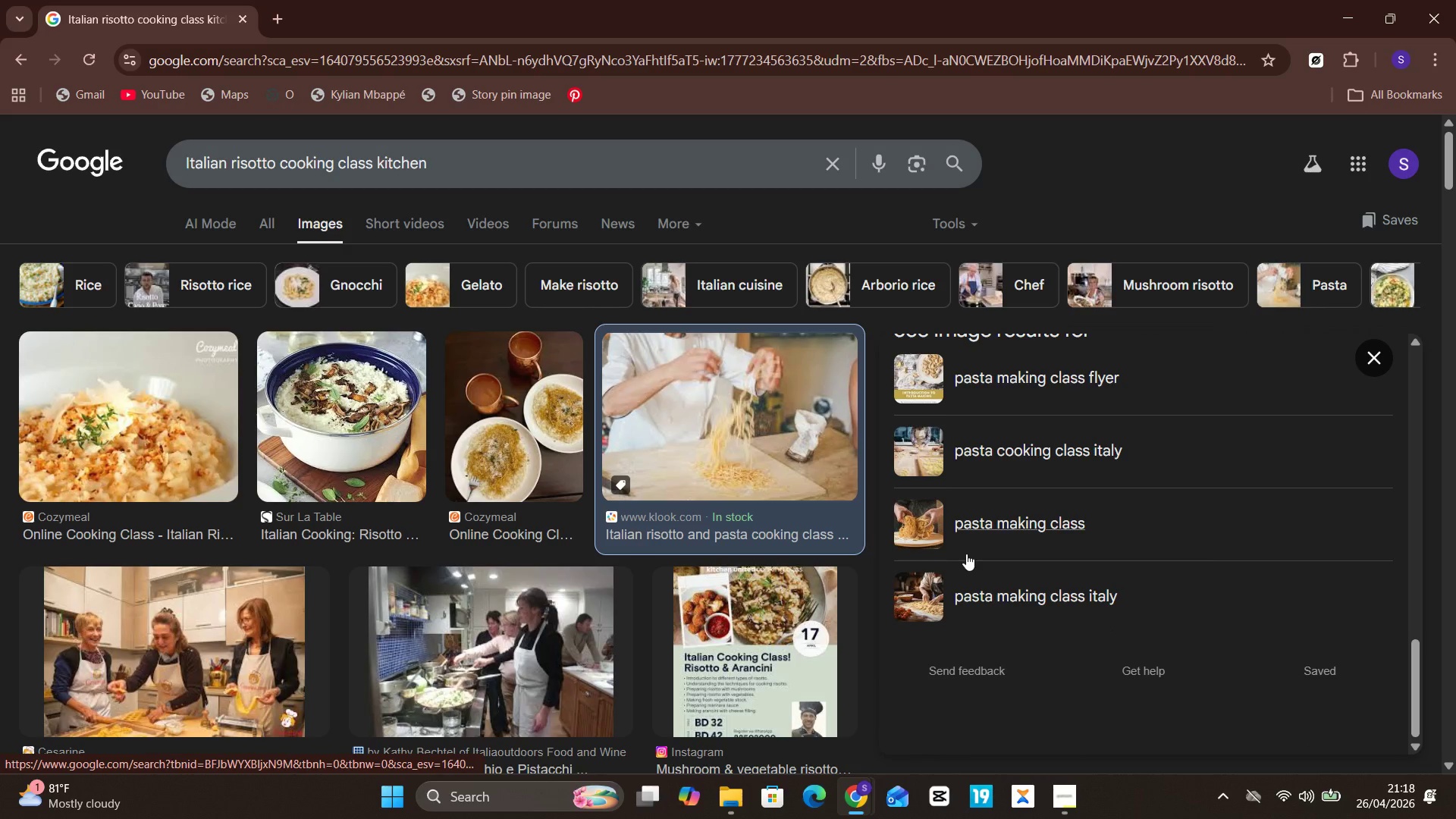 
left_click([89, 645])
 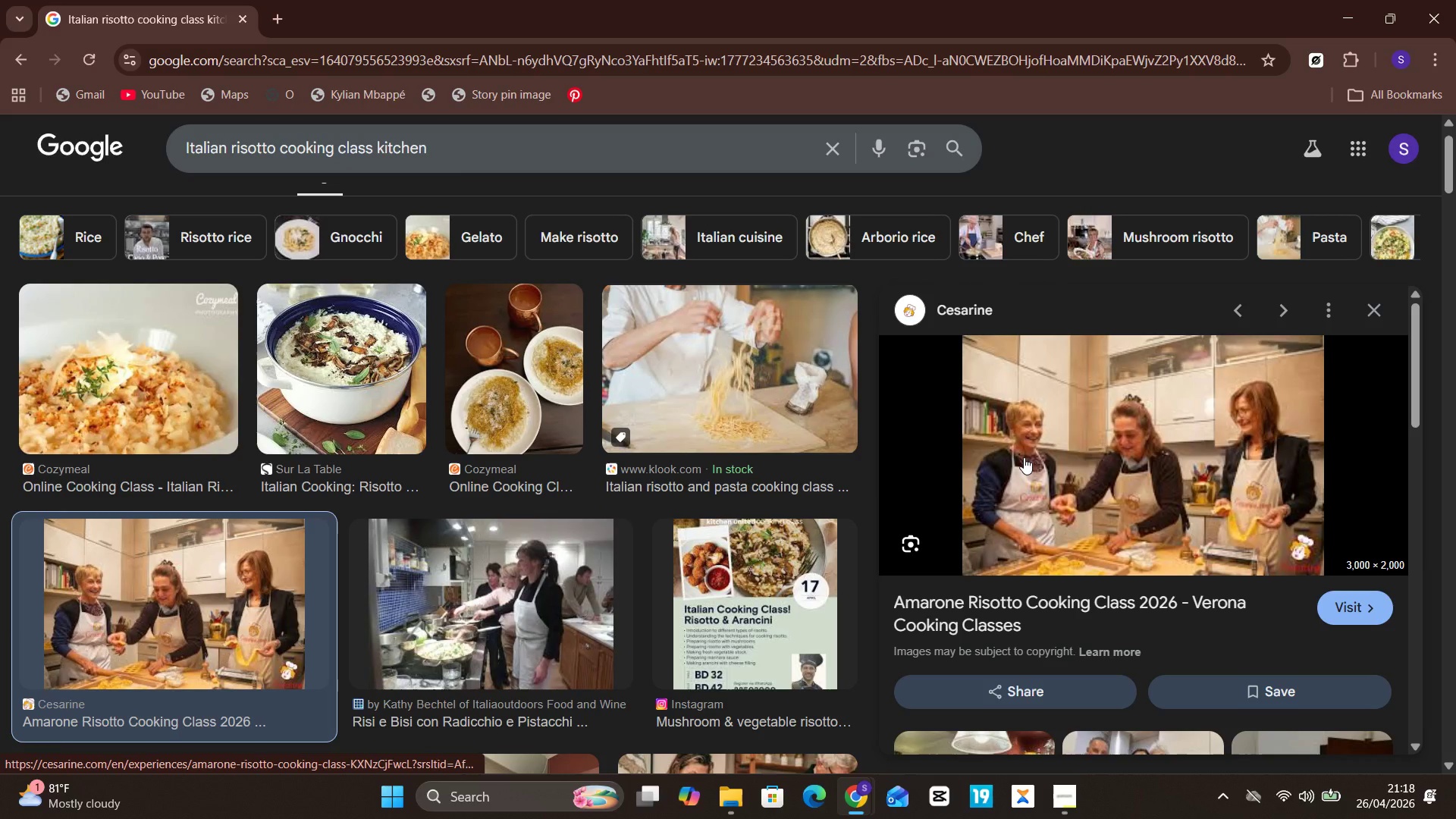 
left_click([475, 572])
 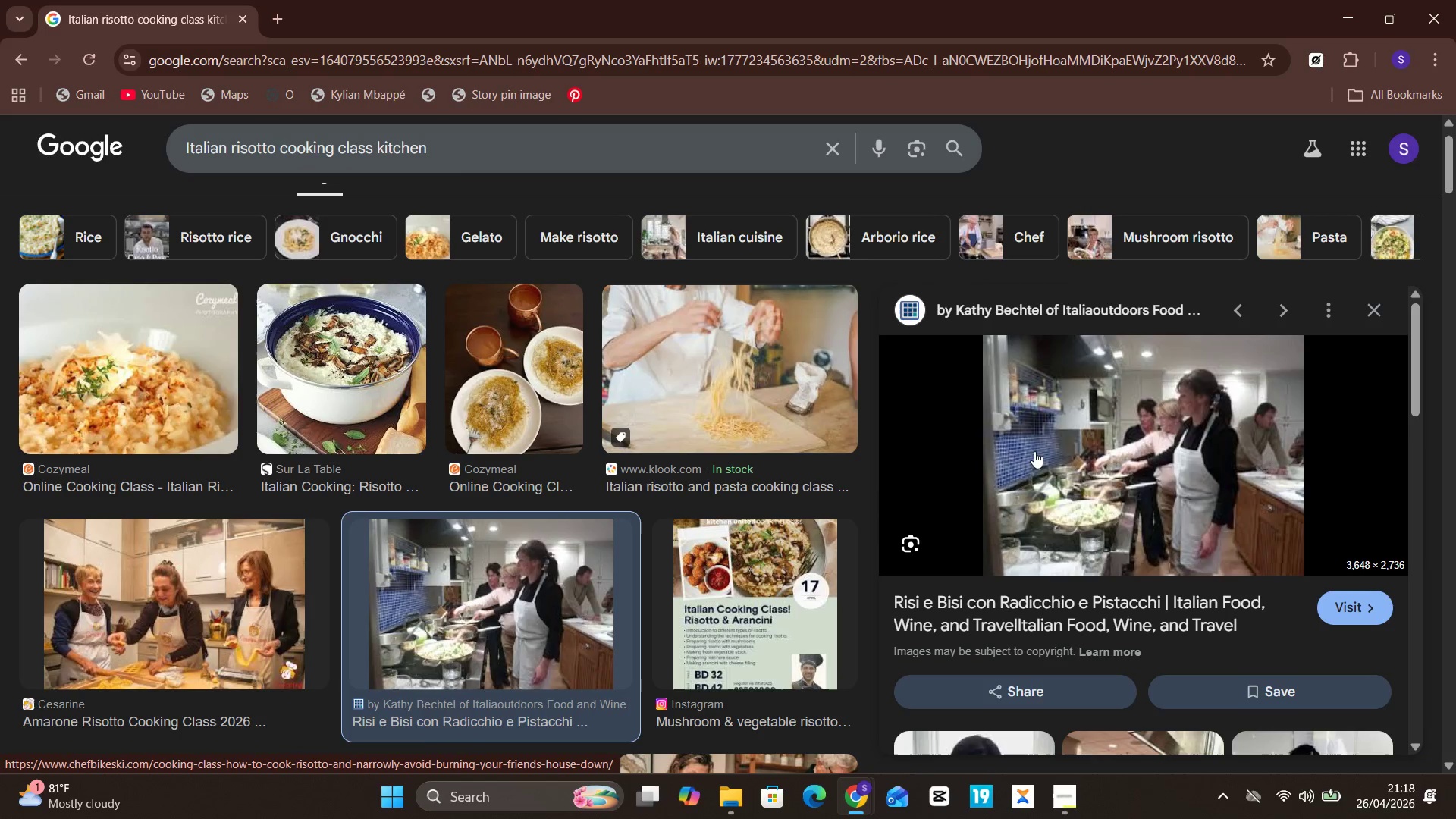 
mouse_move([1188, 500])
 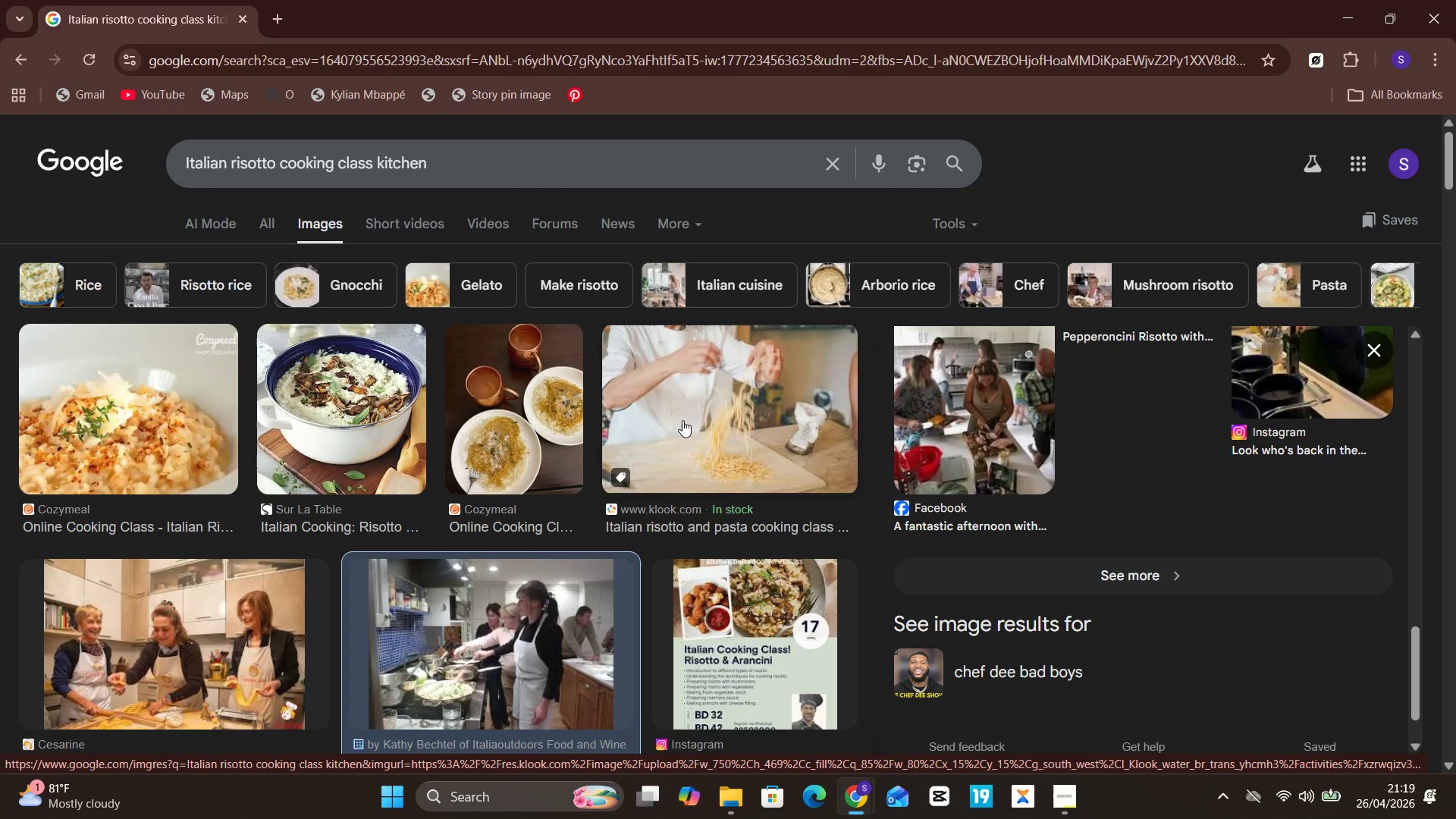 
wait(39.51)
 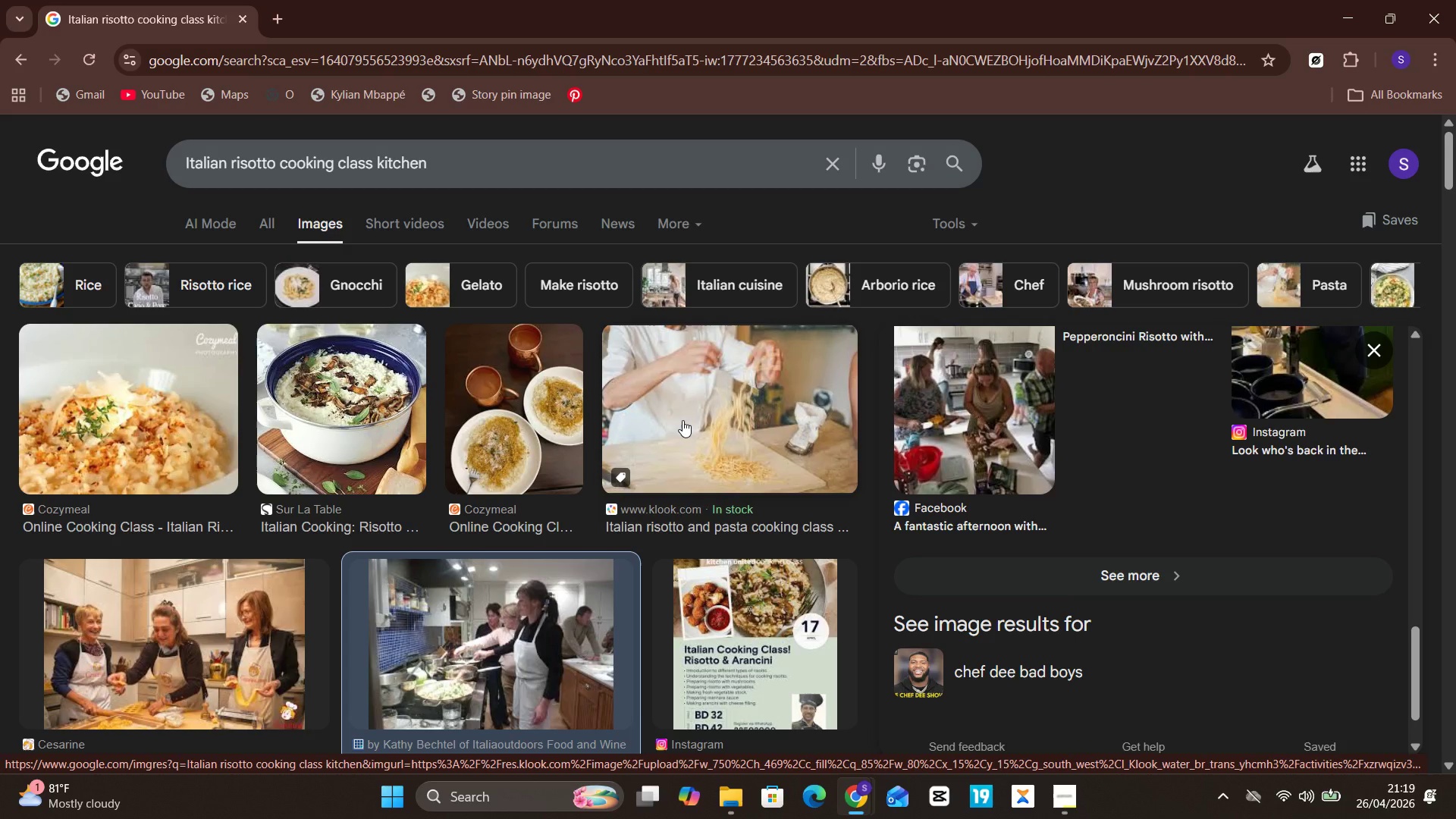 
left_click([94, 513])
 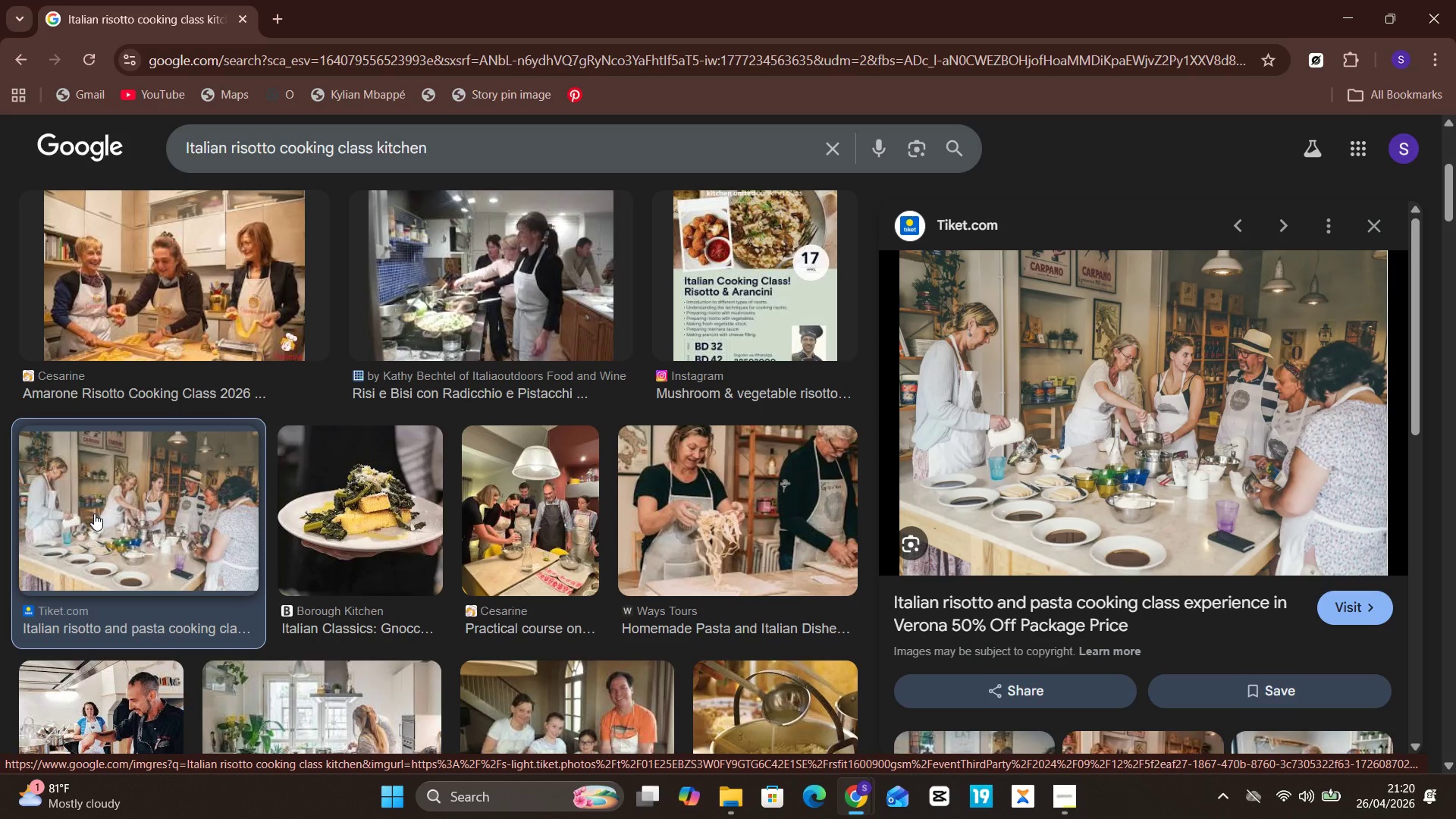 
wait(54.38)
 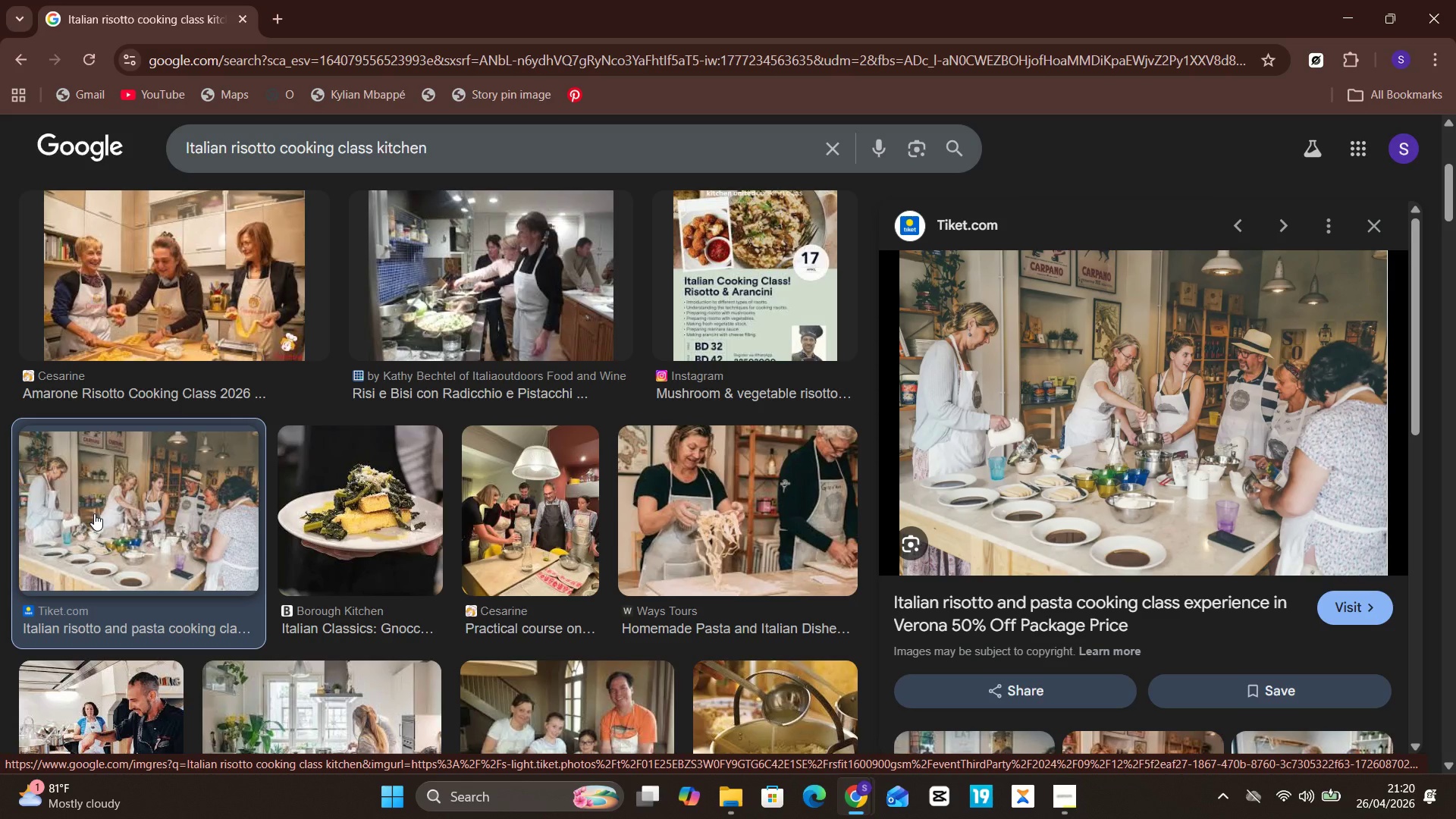 
left_click([410, 359])
 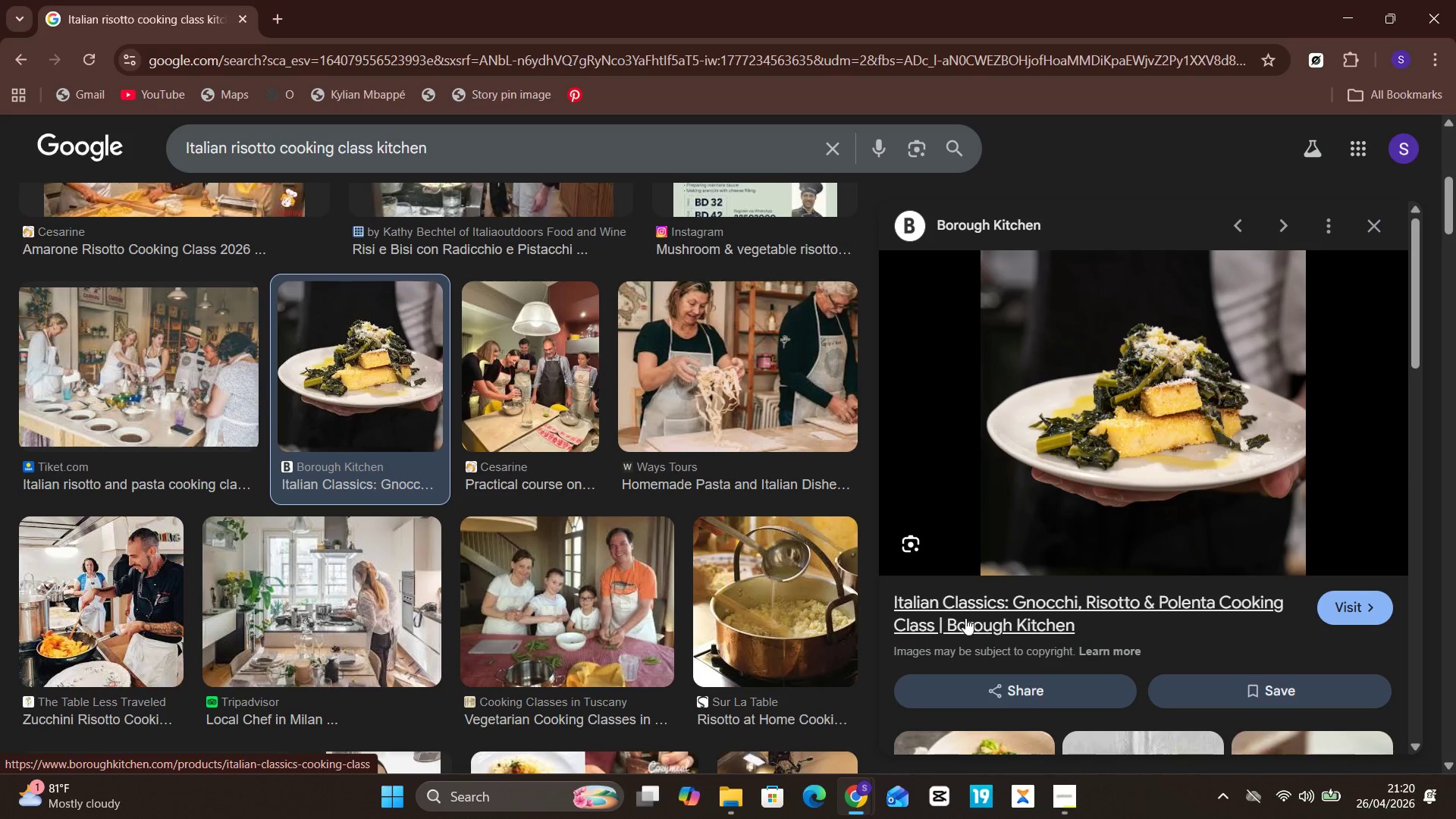 
wait(5.19)
 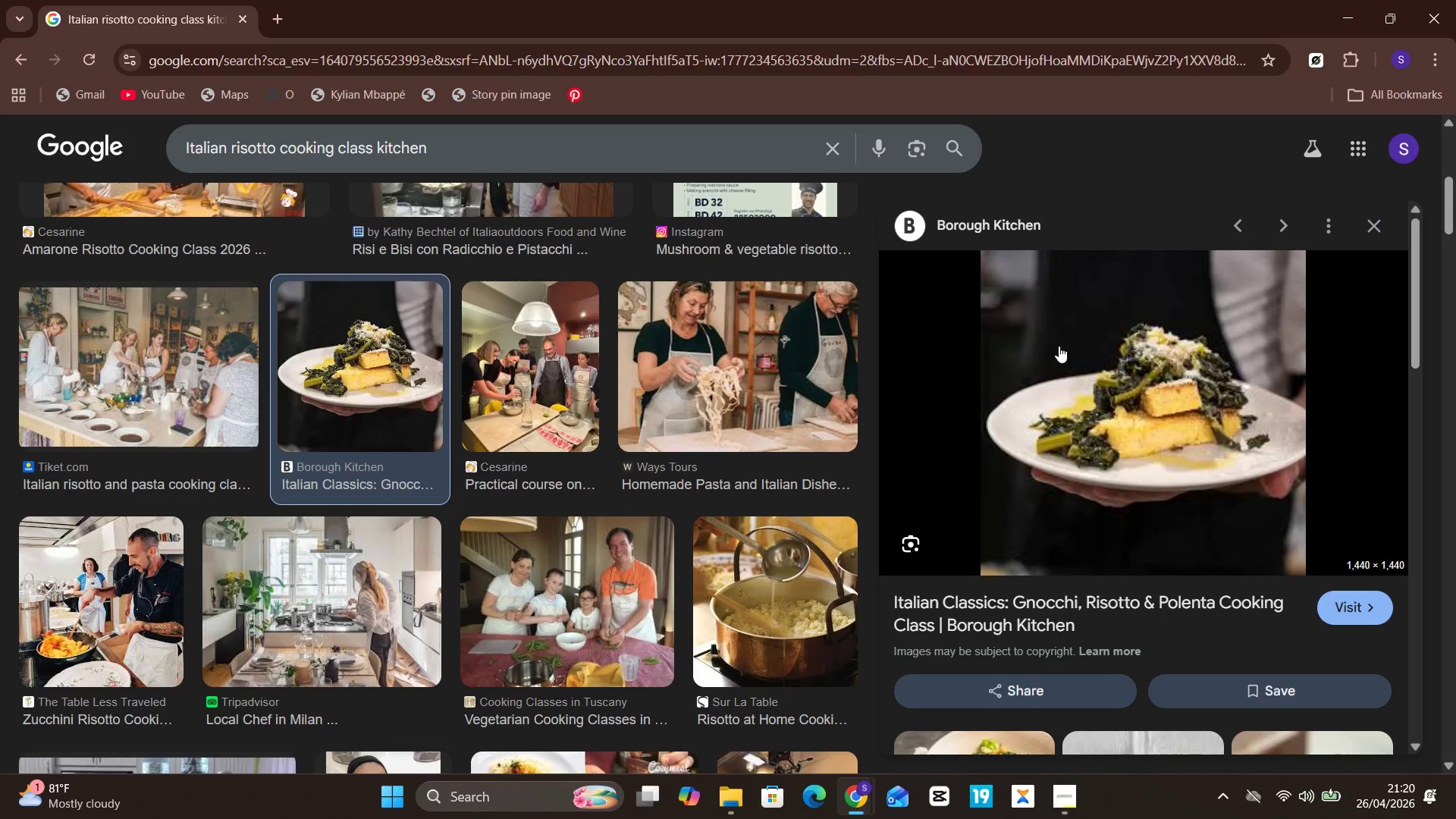 
mouse_move([1092, 619])
 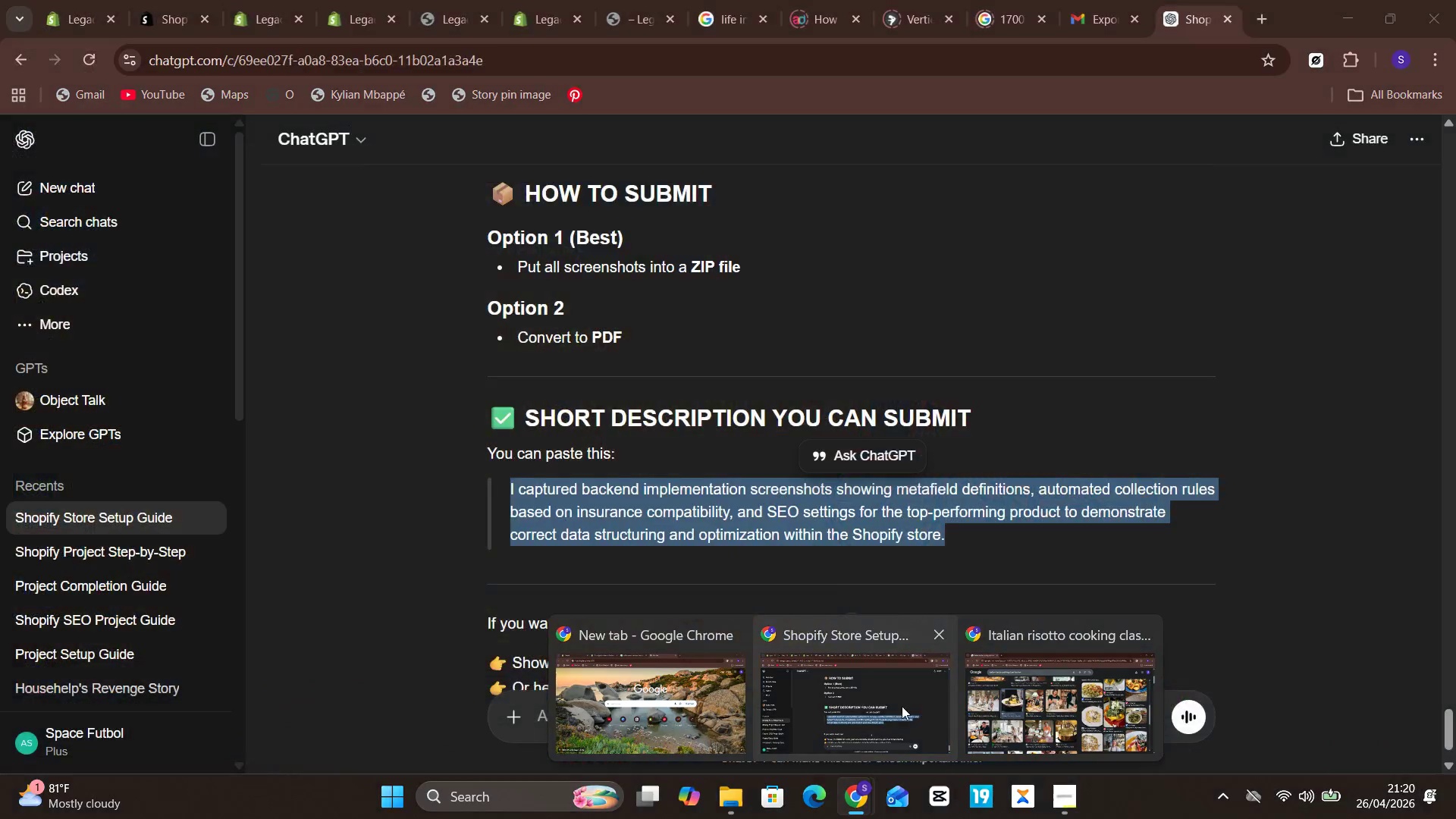 
wait(15.58)
 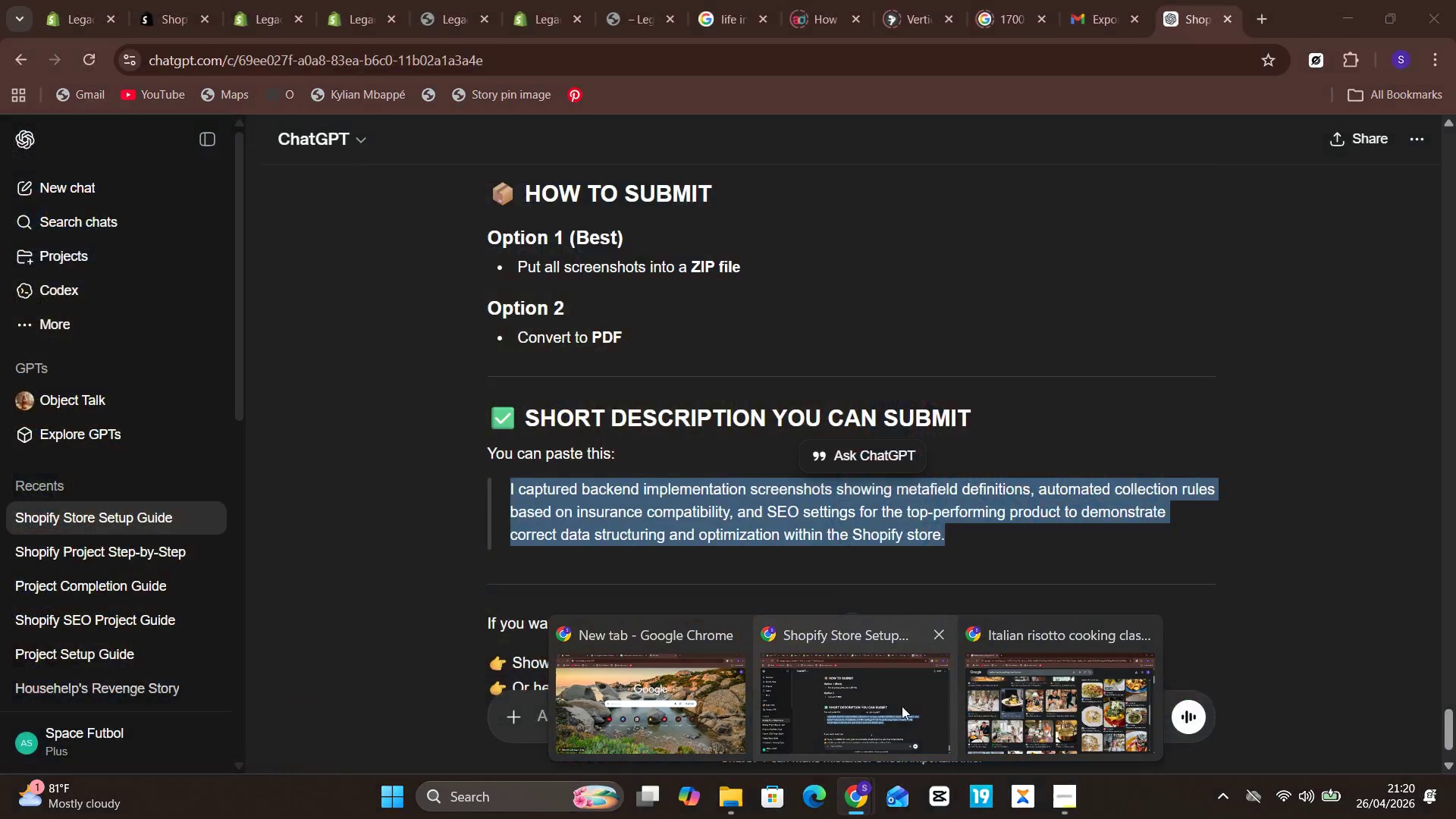 
left_click([652, 717])
 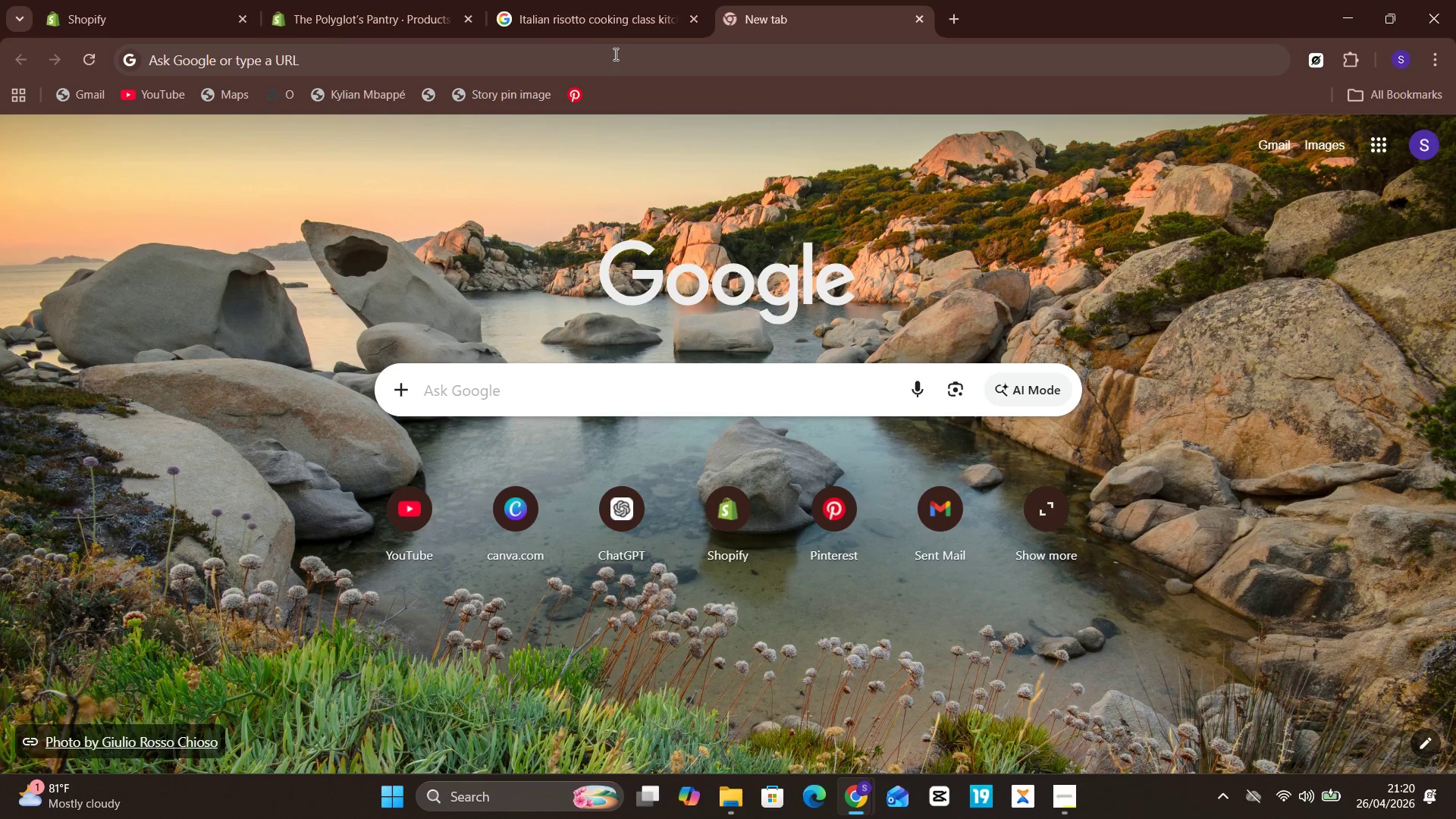 
left_click([620, 0])
 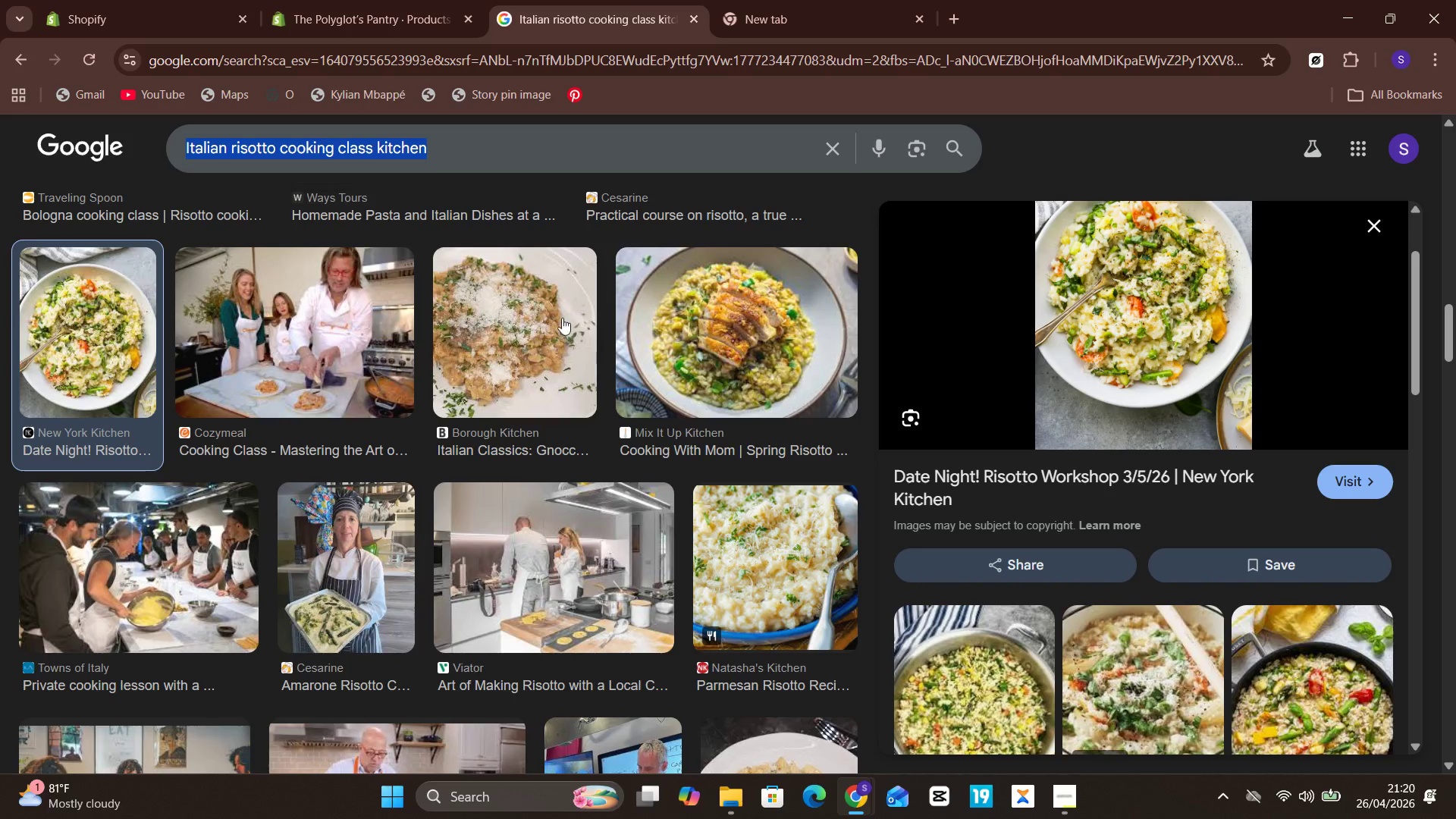 
mouse_move([891, 270])
 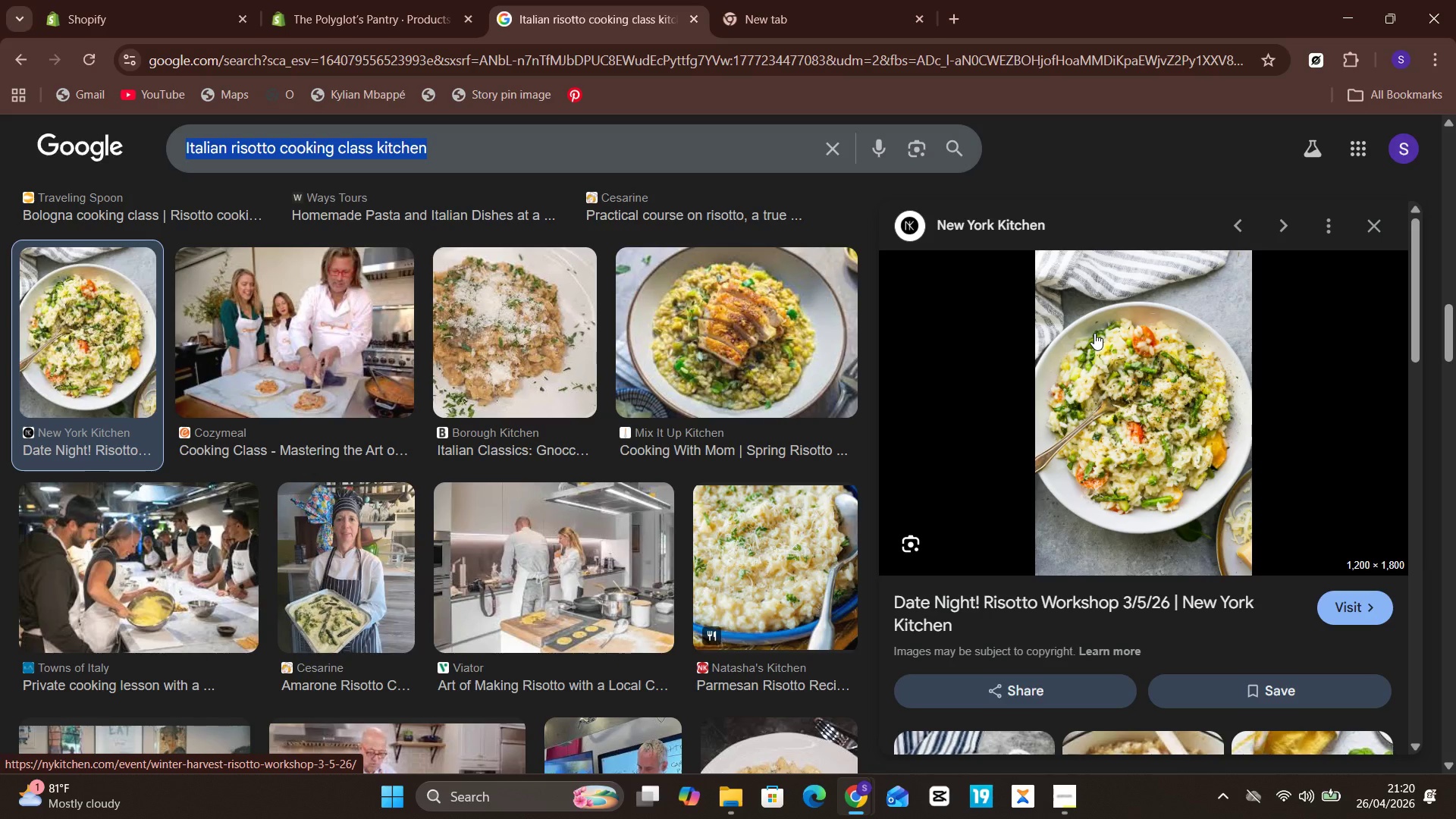 
right_click([1094, 333])
 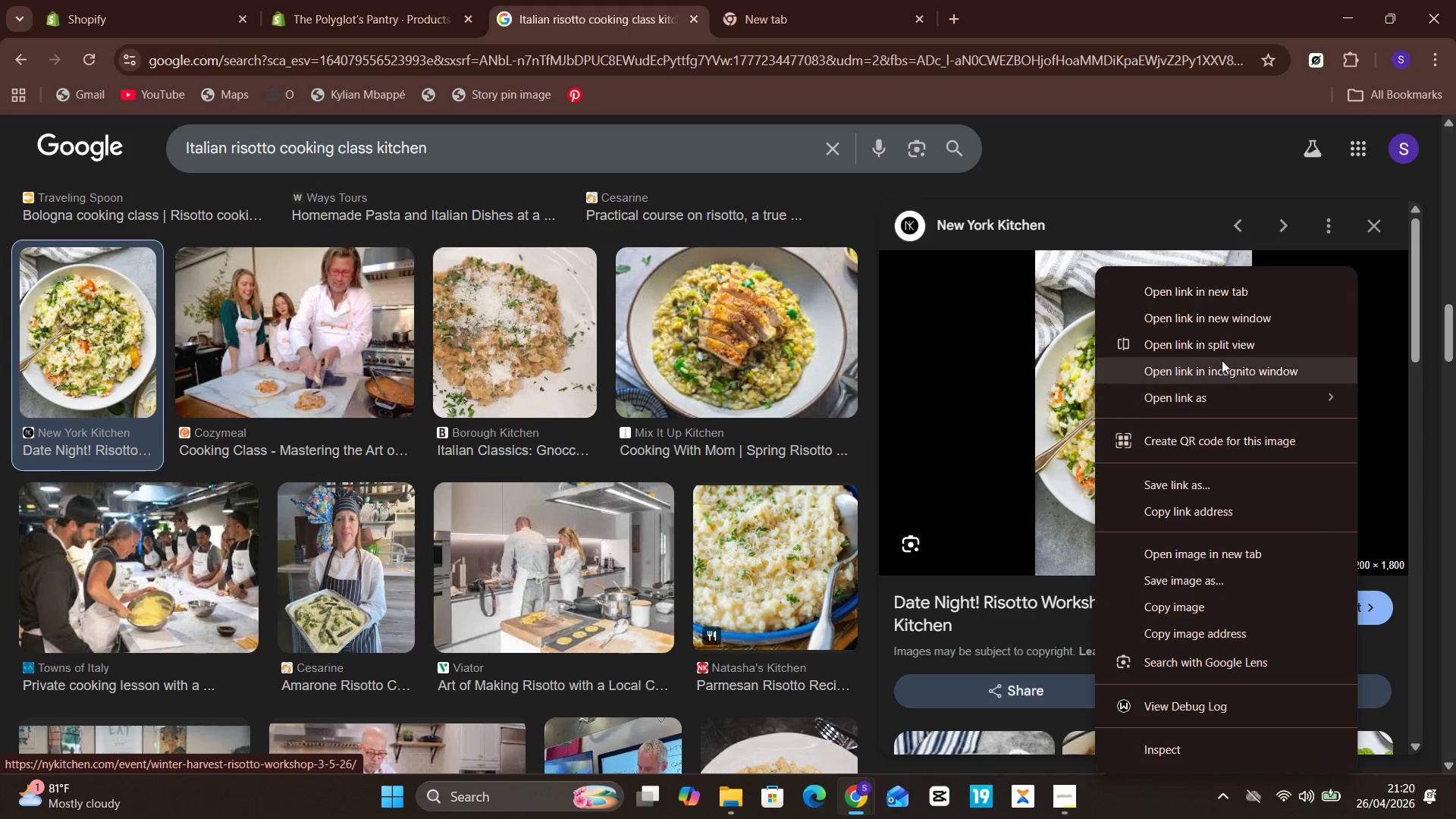 
left_click([1183, 572])
 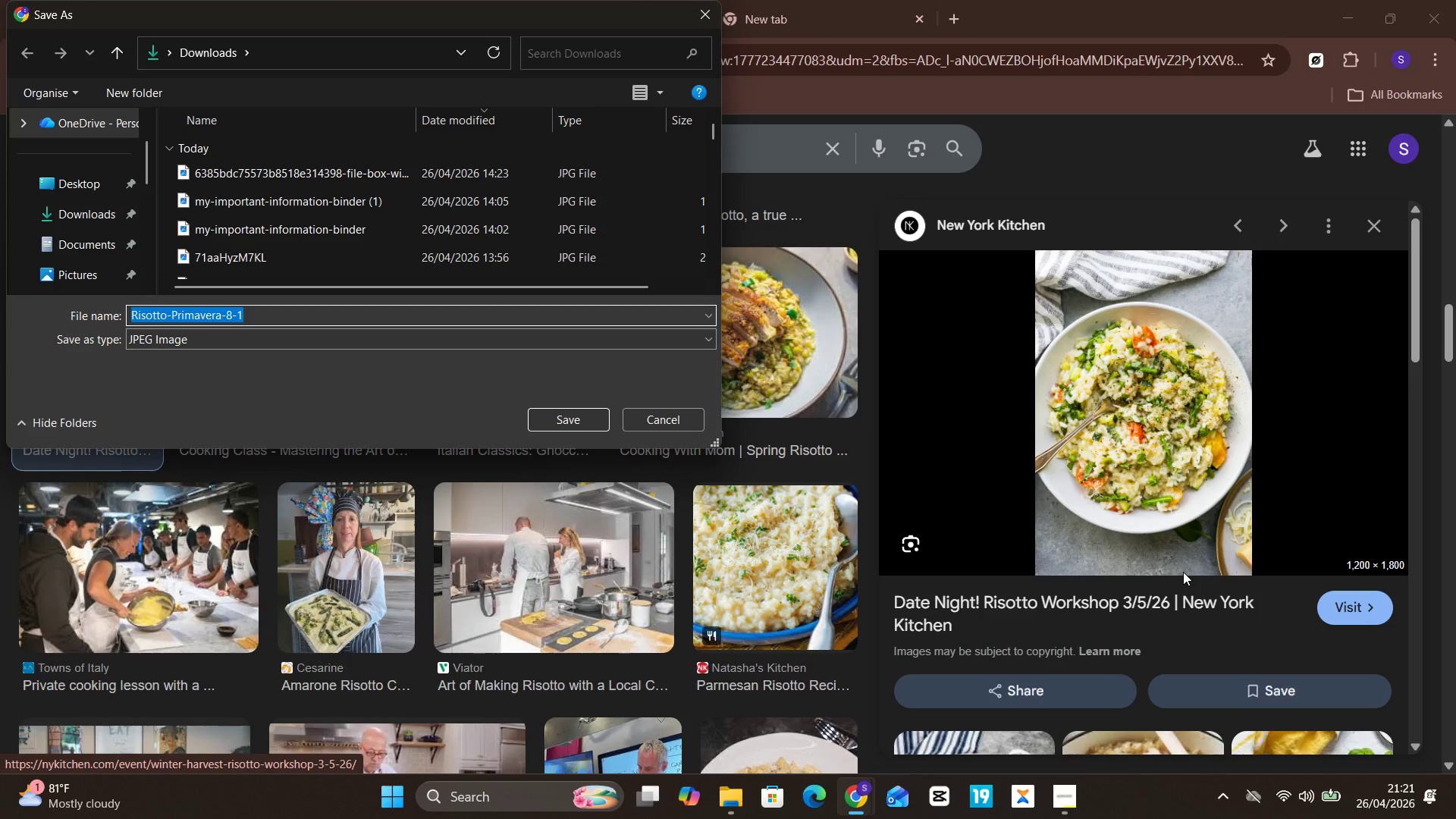 
wait(12.3)
 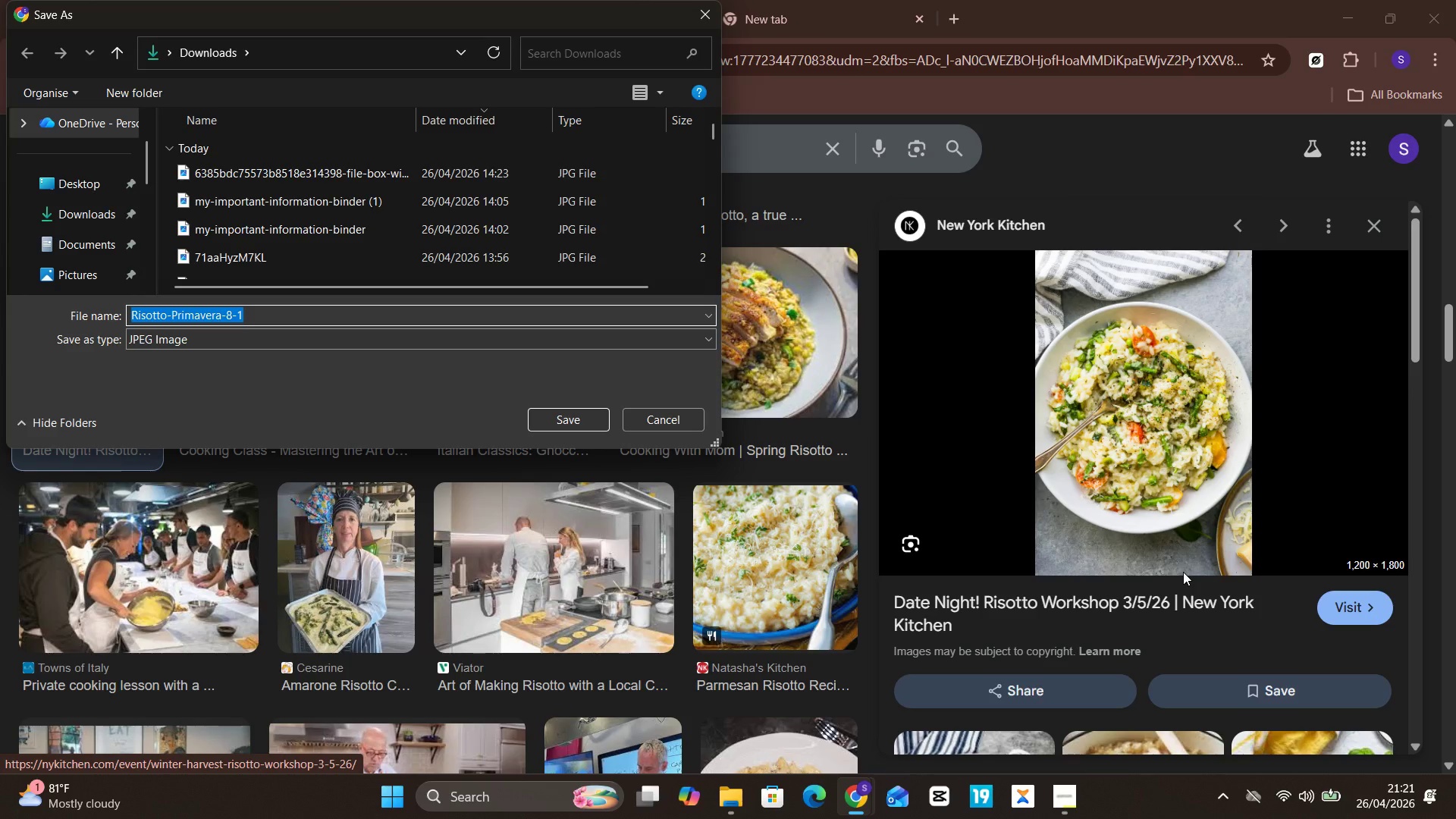 
key(Enter)
 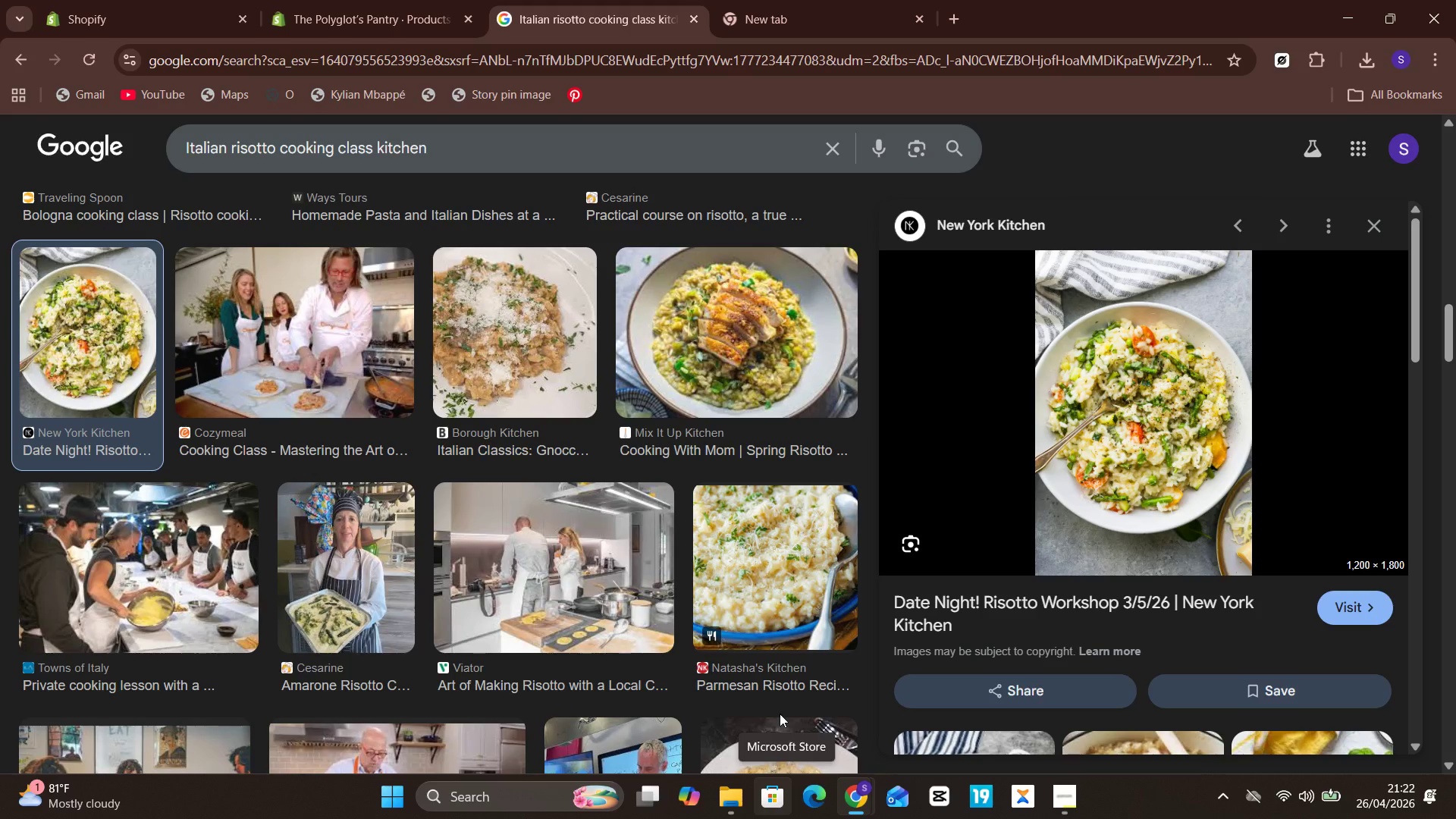 
wait(87.62)
 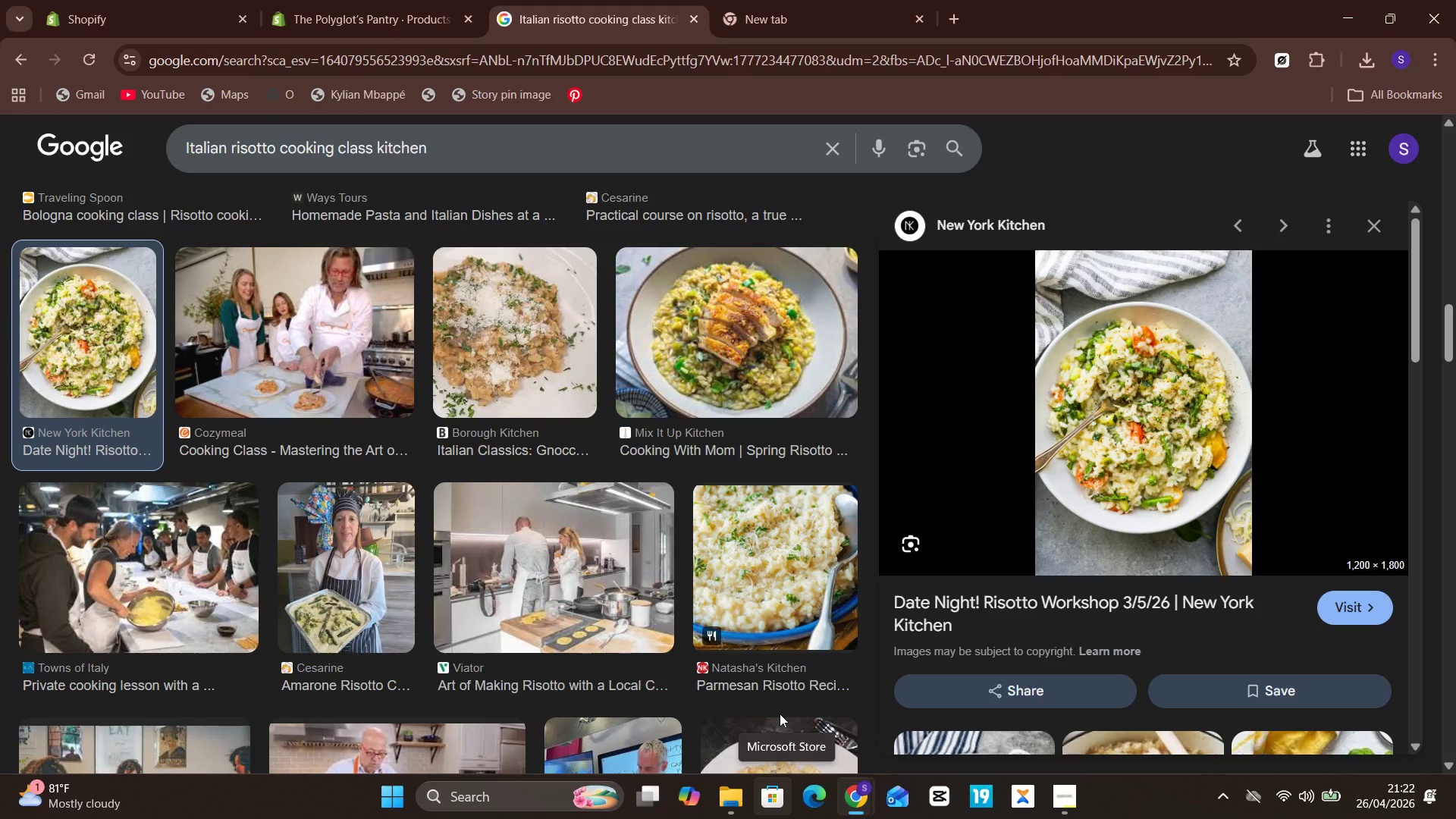 
left_click([367, 0])
 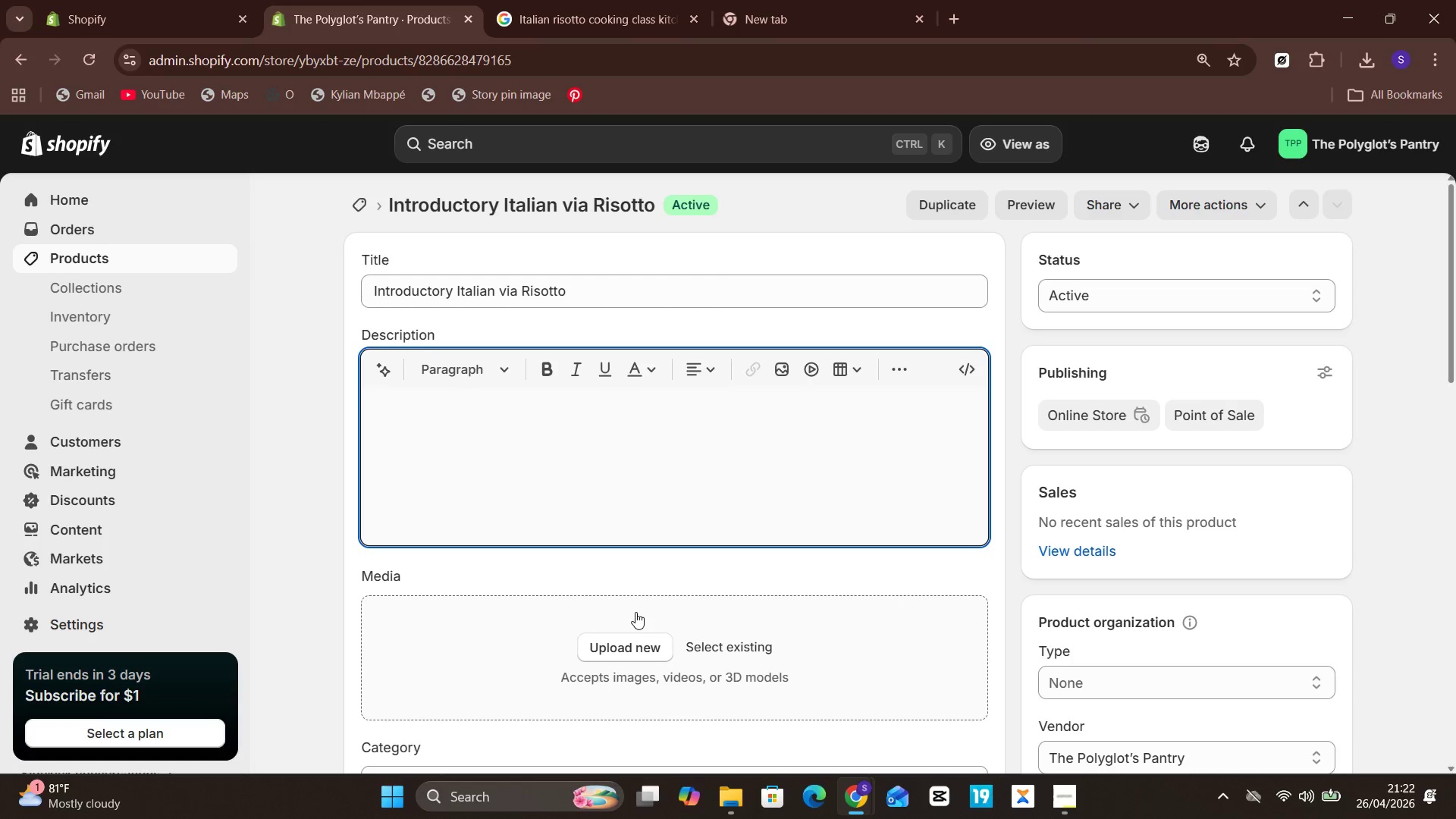 
left_click([632, 642])
 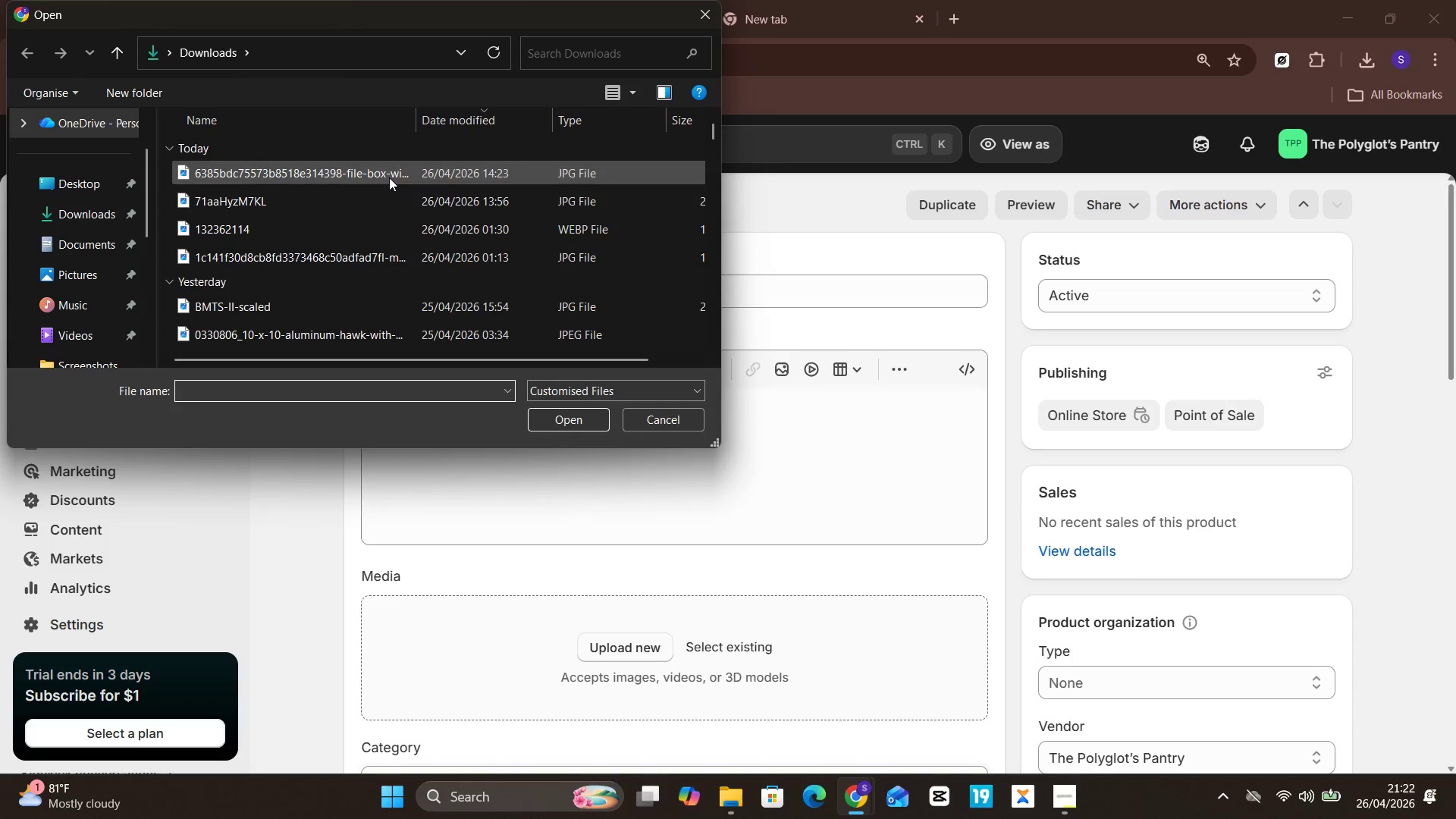 
left_click([389, 177])
 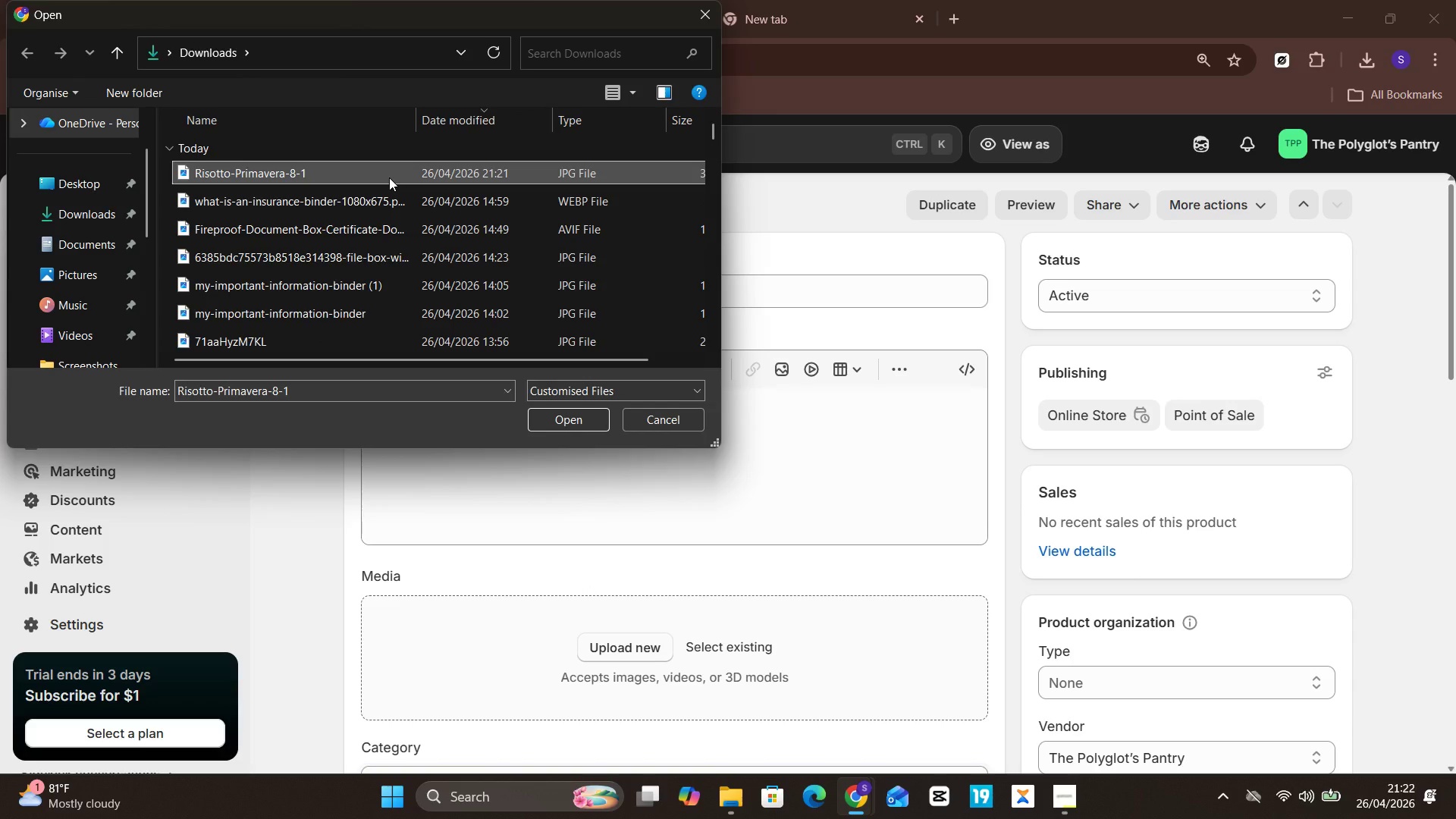 
key(Enter)
 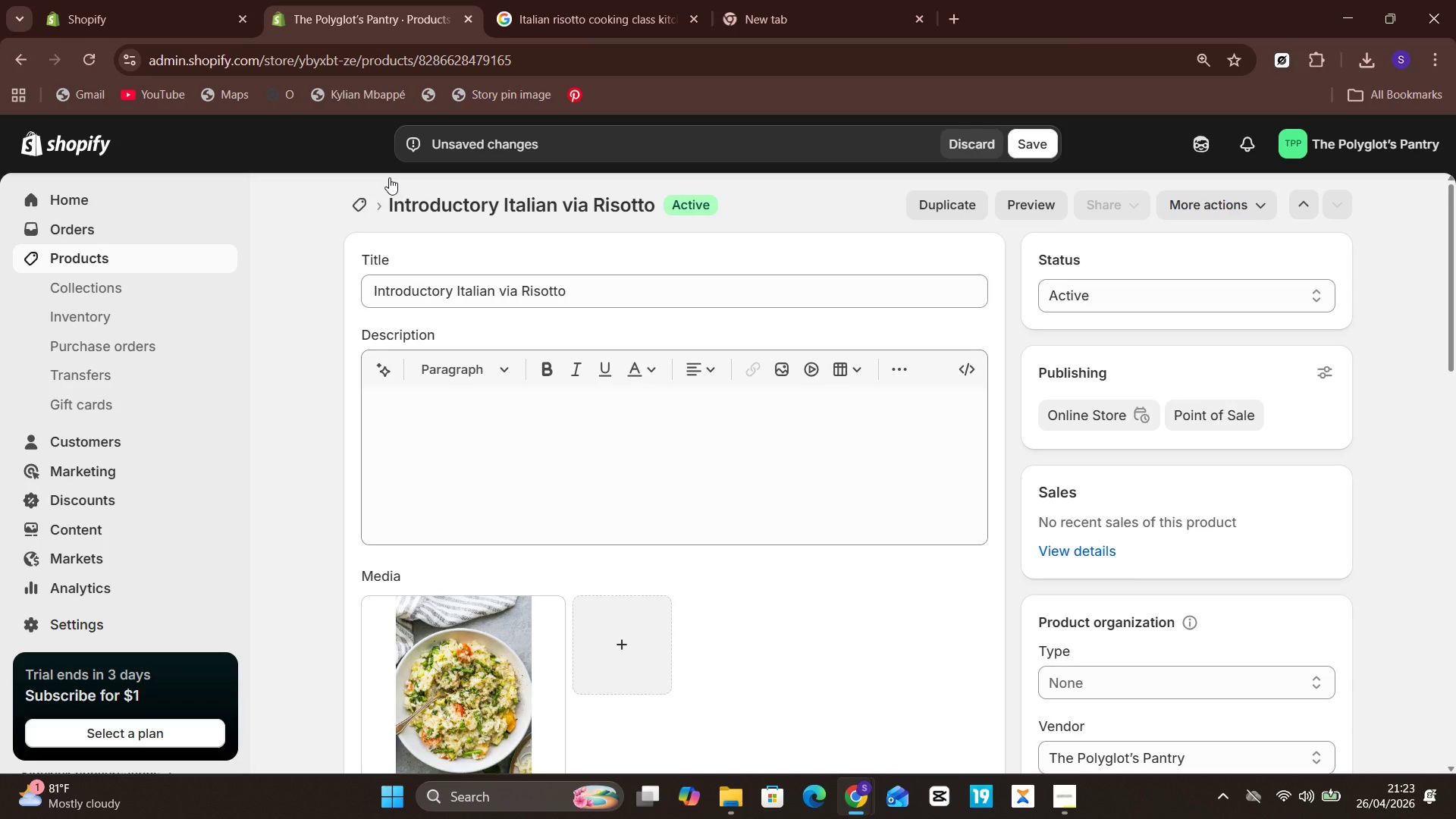 
wait(51.55)
 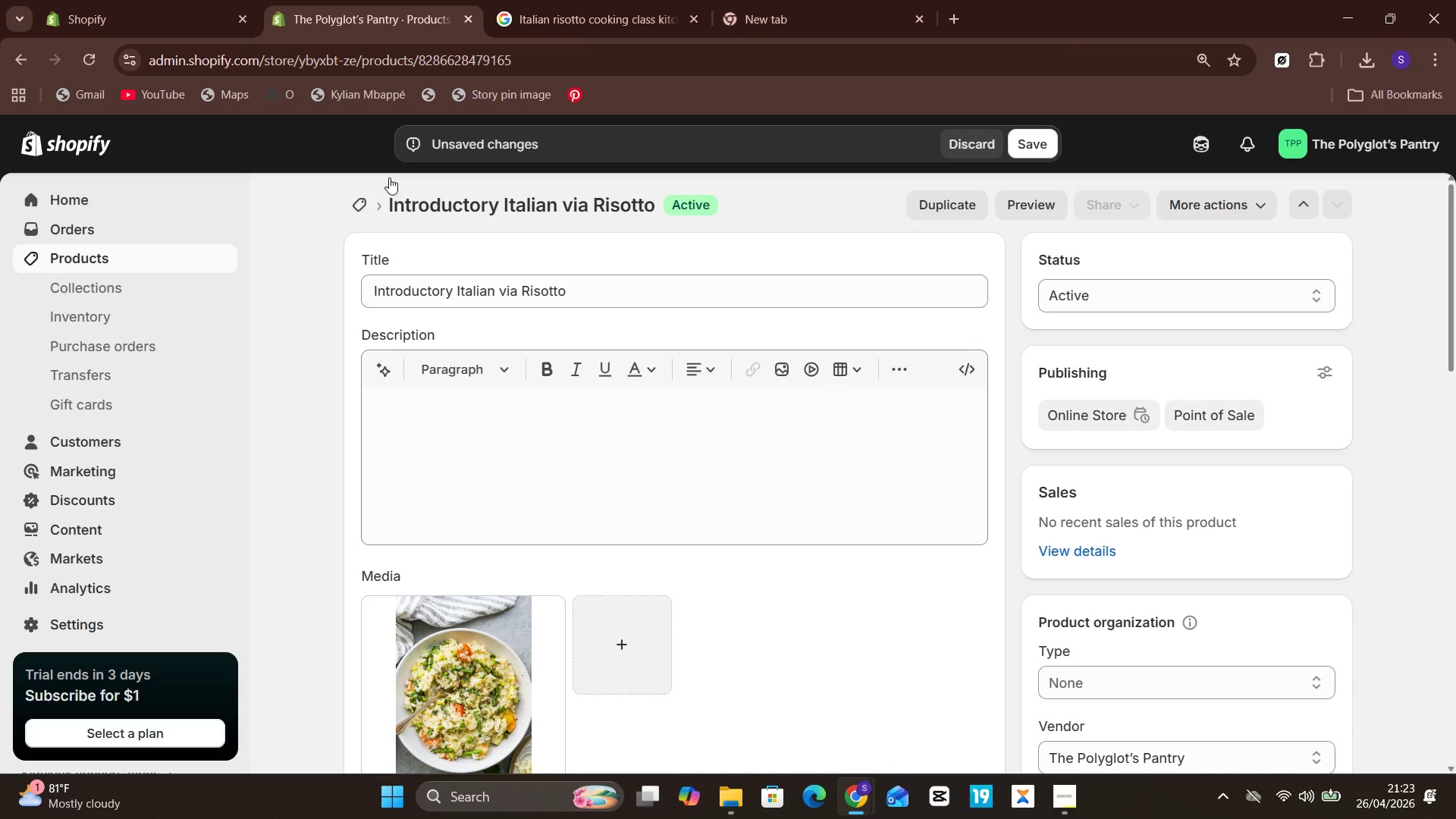 
left_click([439, 516])
 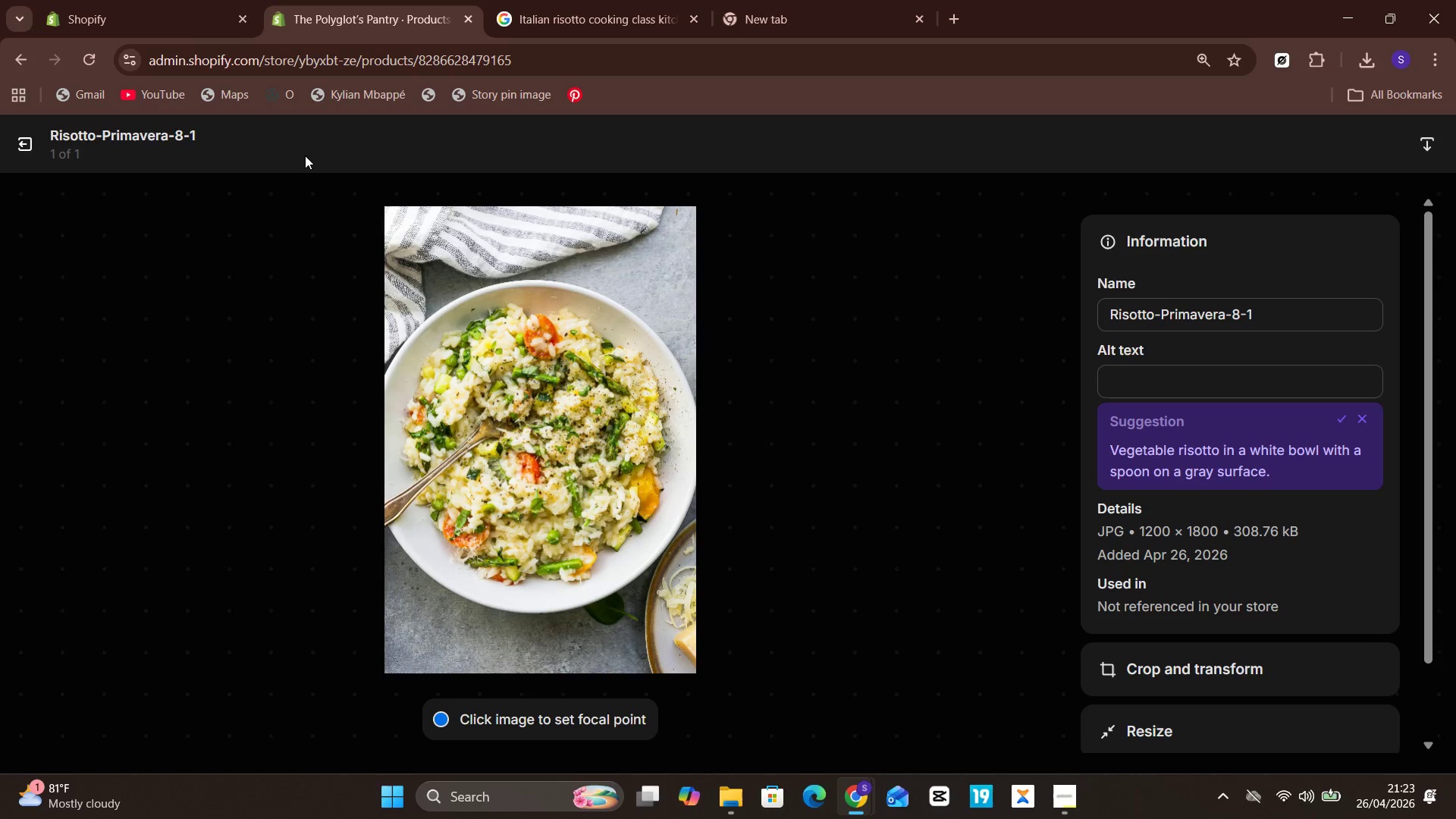 
wait(7.3)
 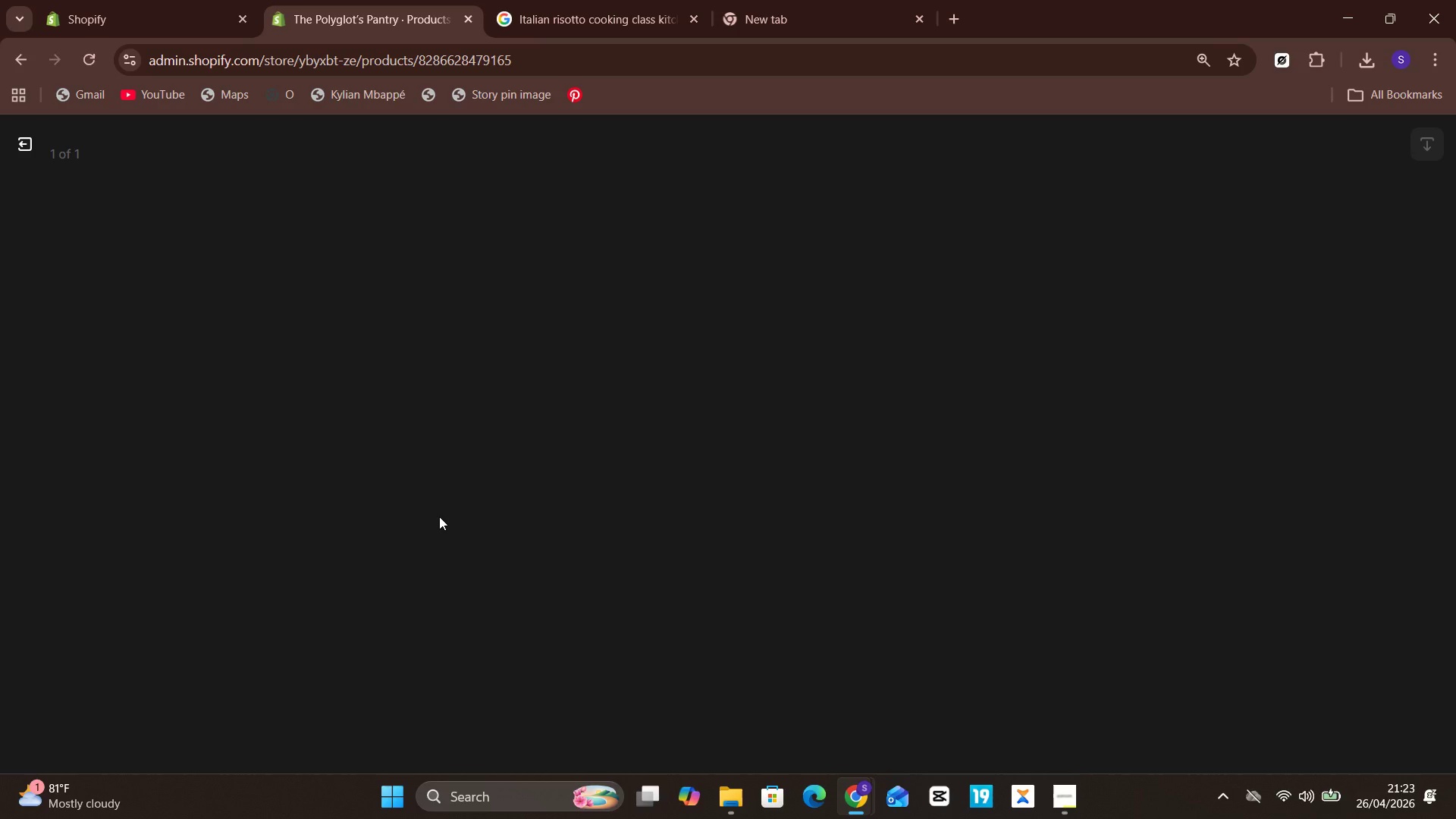 
left_click([536, 0])
 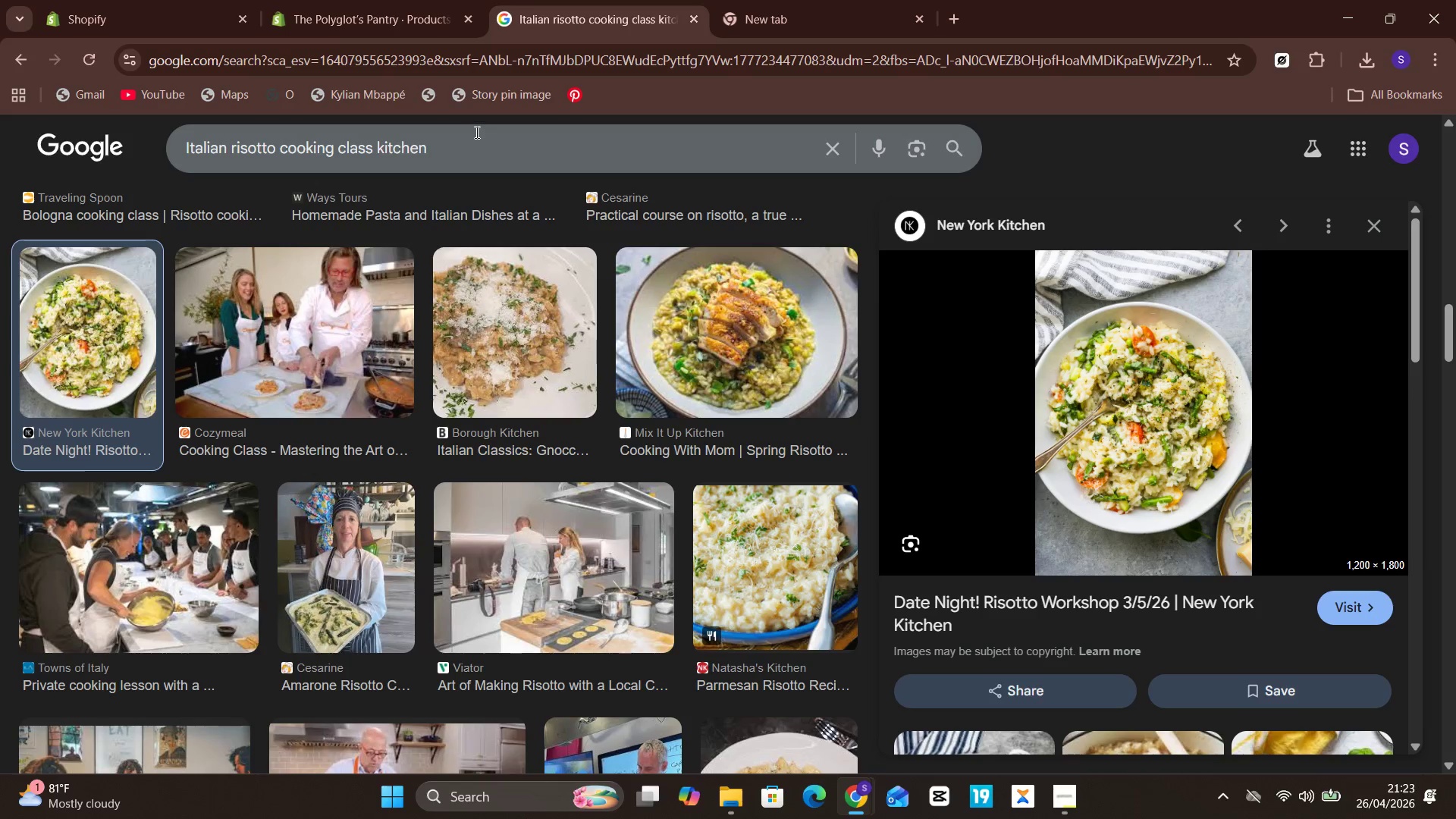 
left_click([475, 132])
 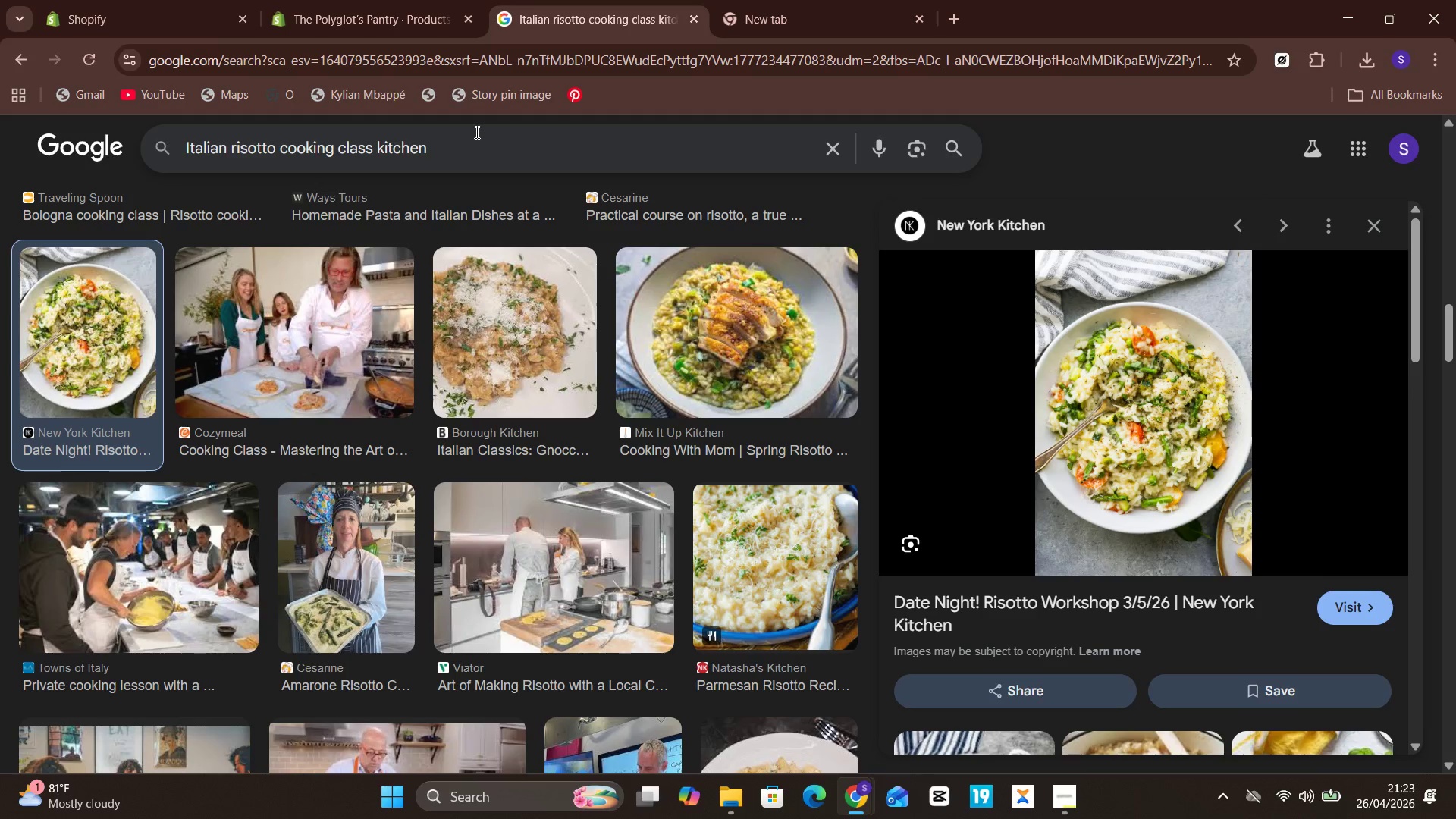 
key(Control+A)
 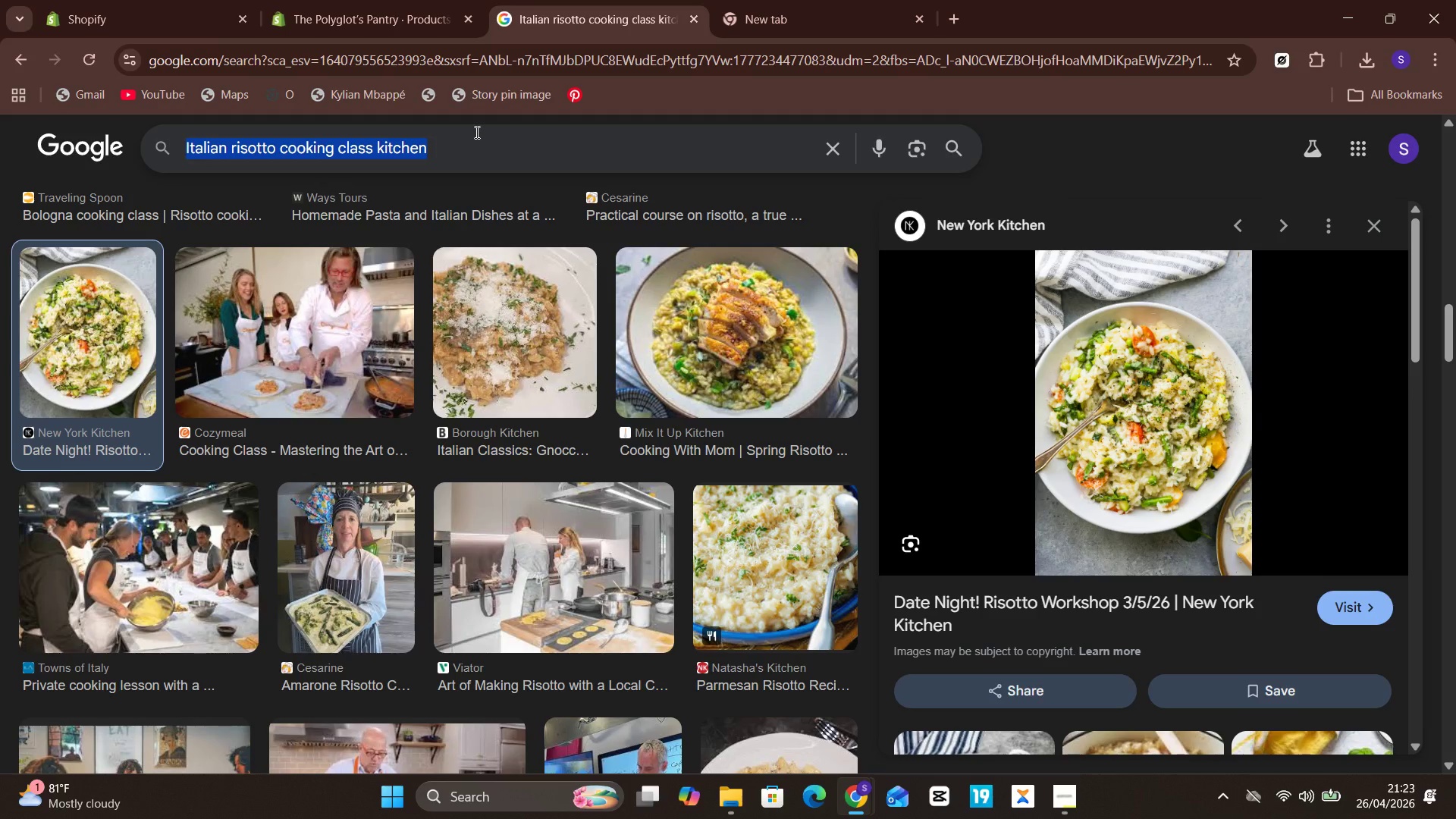 
key(Control+C)
 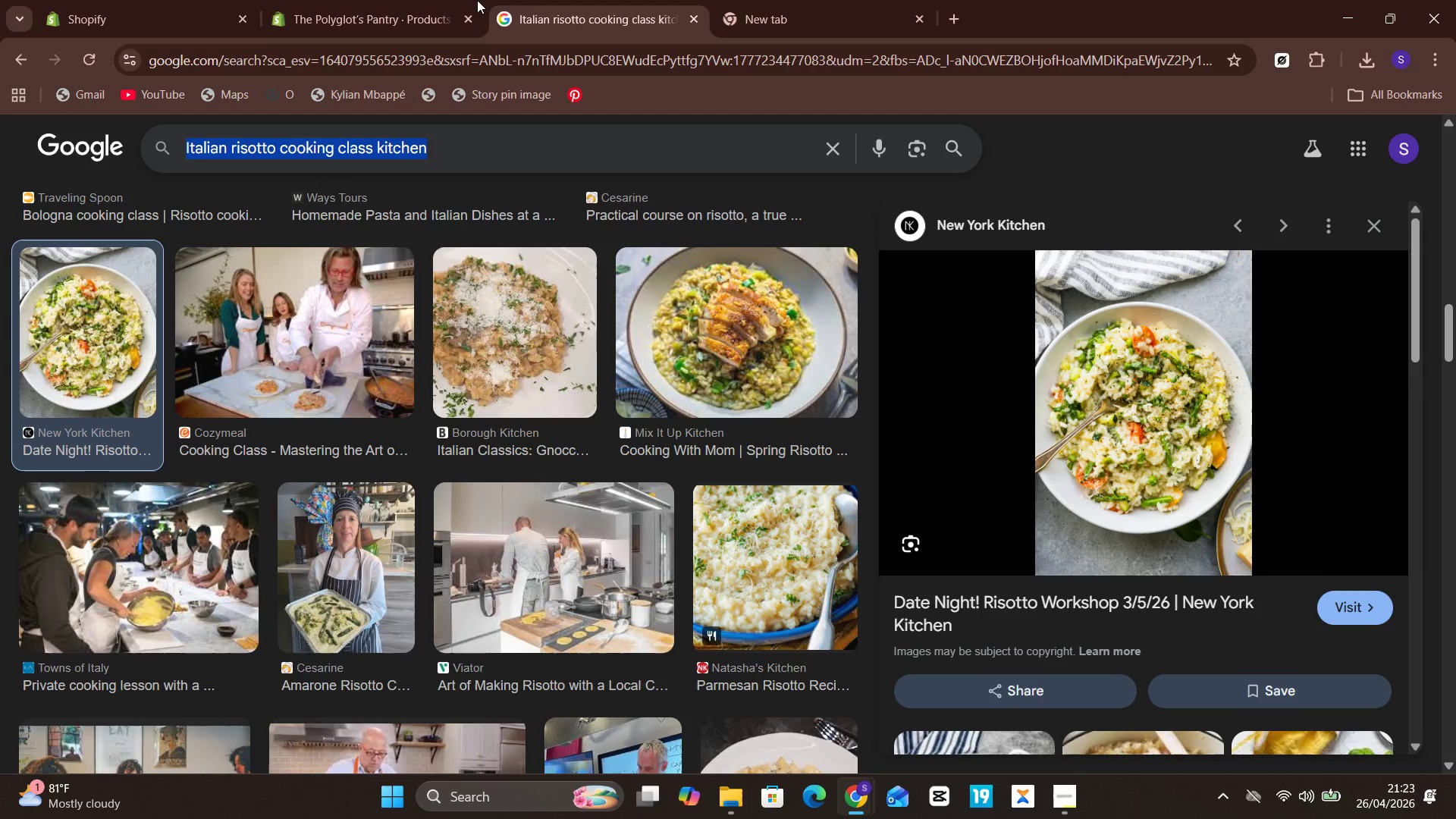 
left_click([387, 3])
 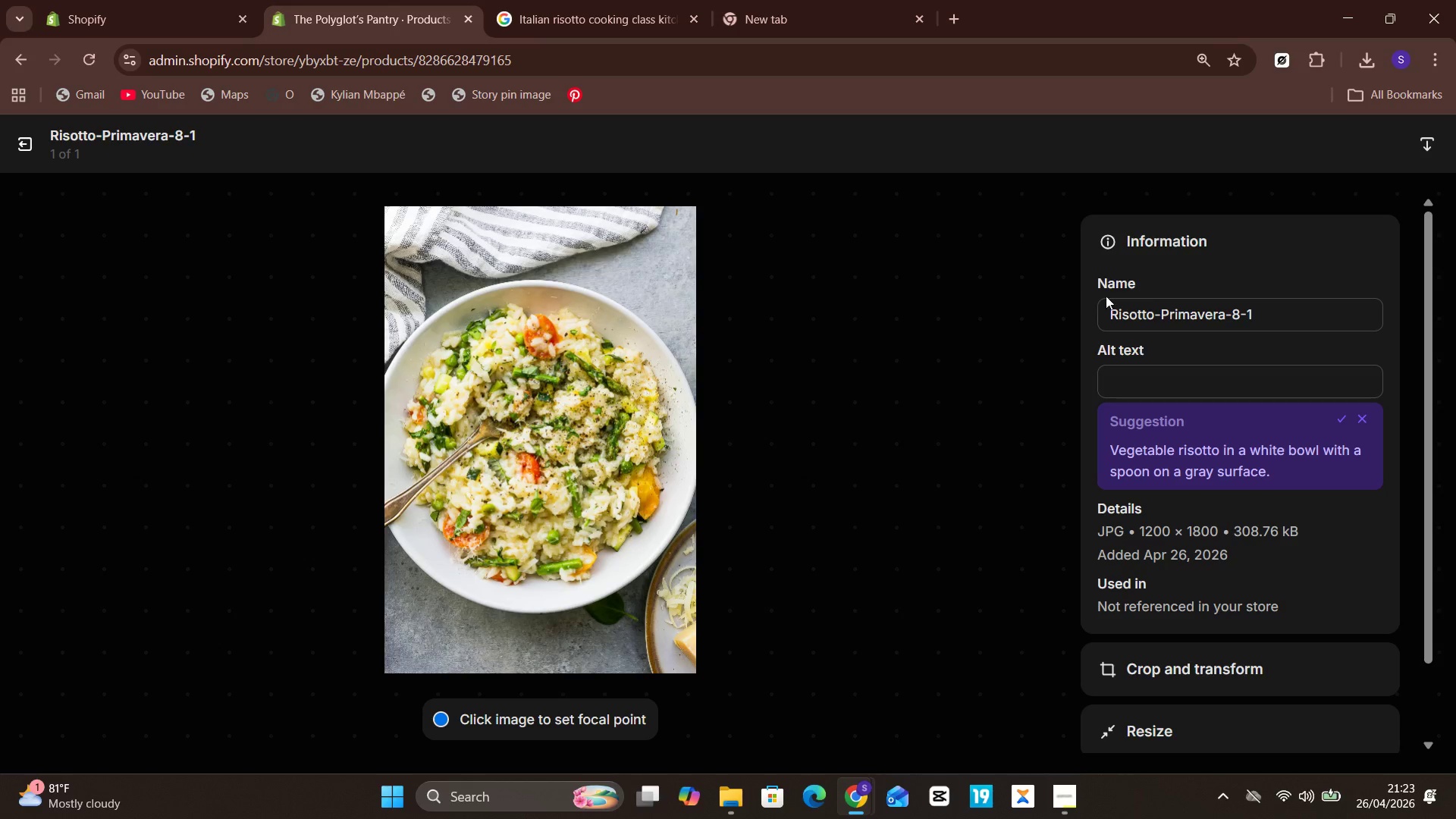 
left_click([1171, 309])
 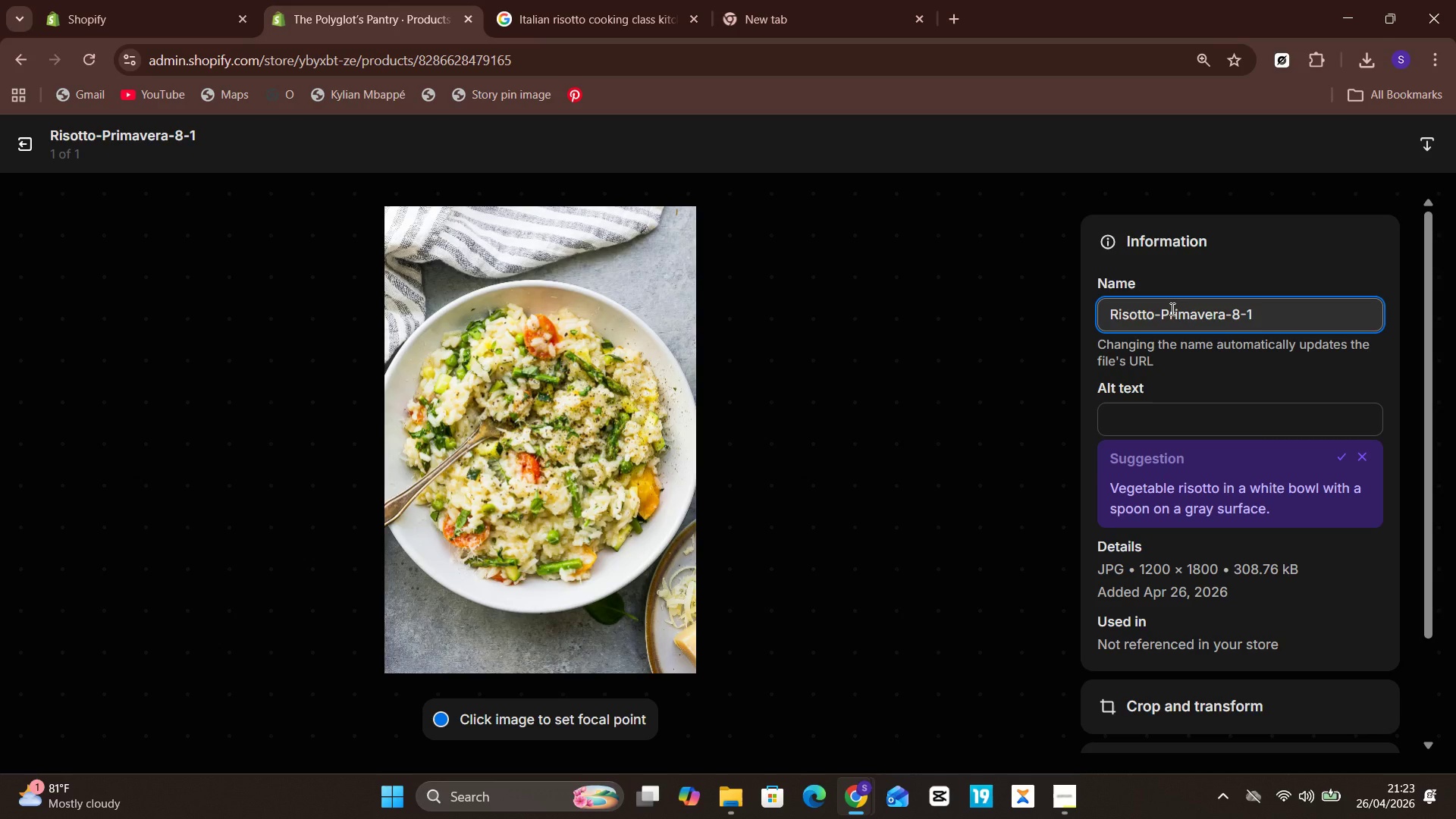 
key(Control+A)
 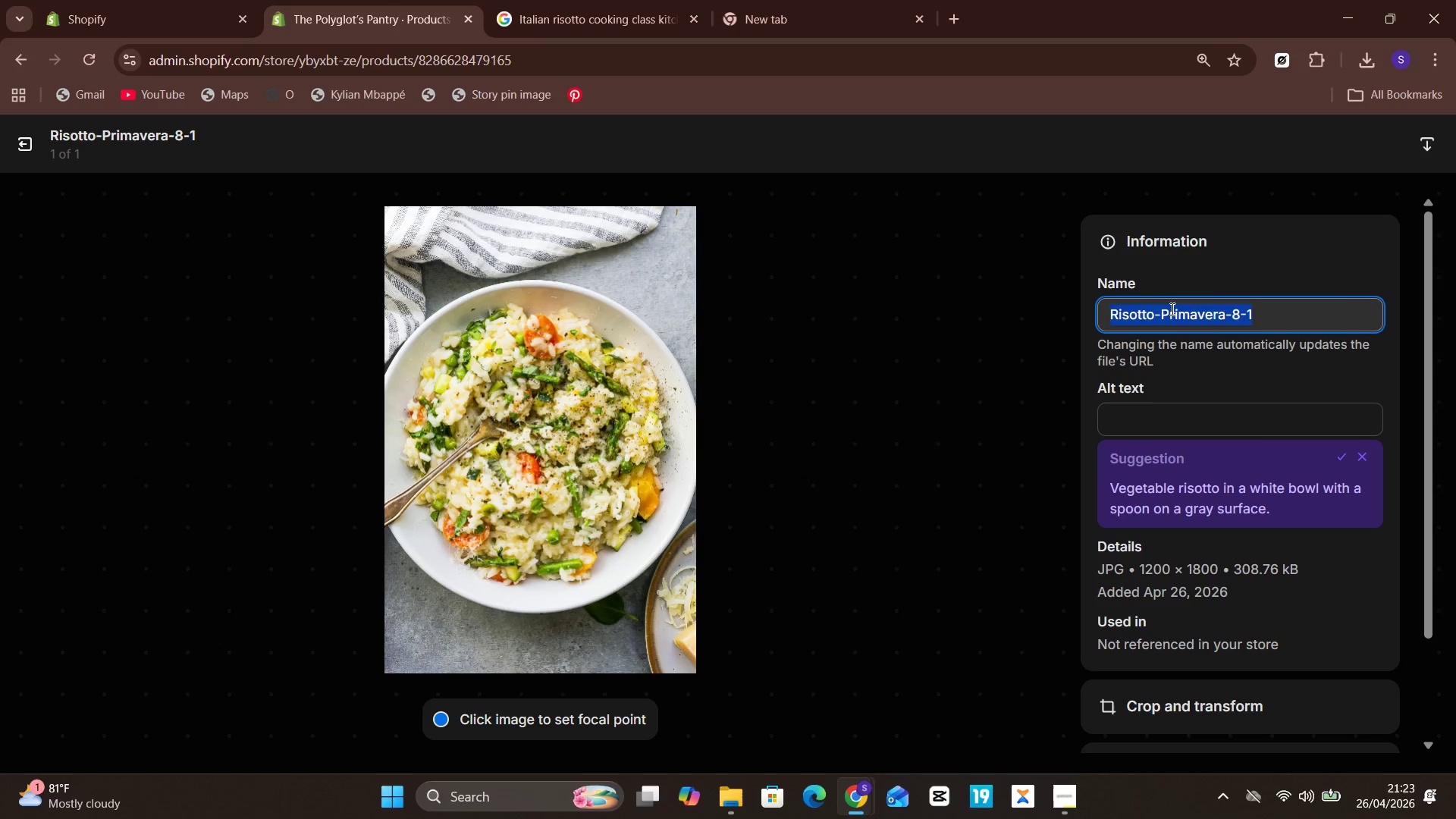 
key(Control+V)
 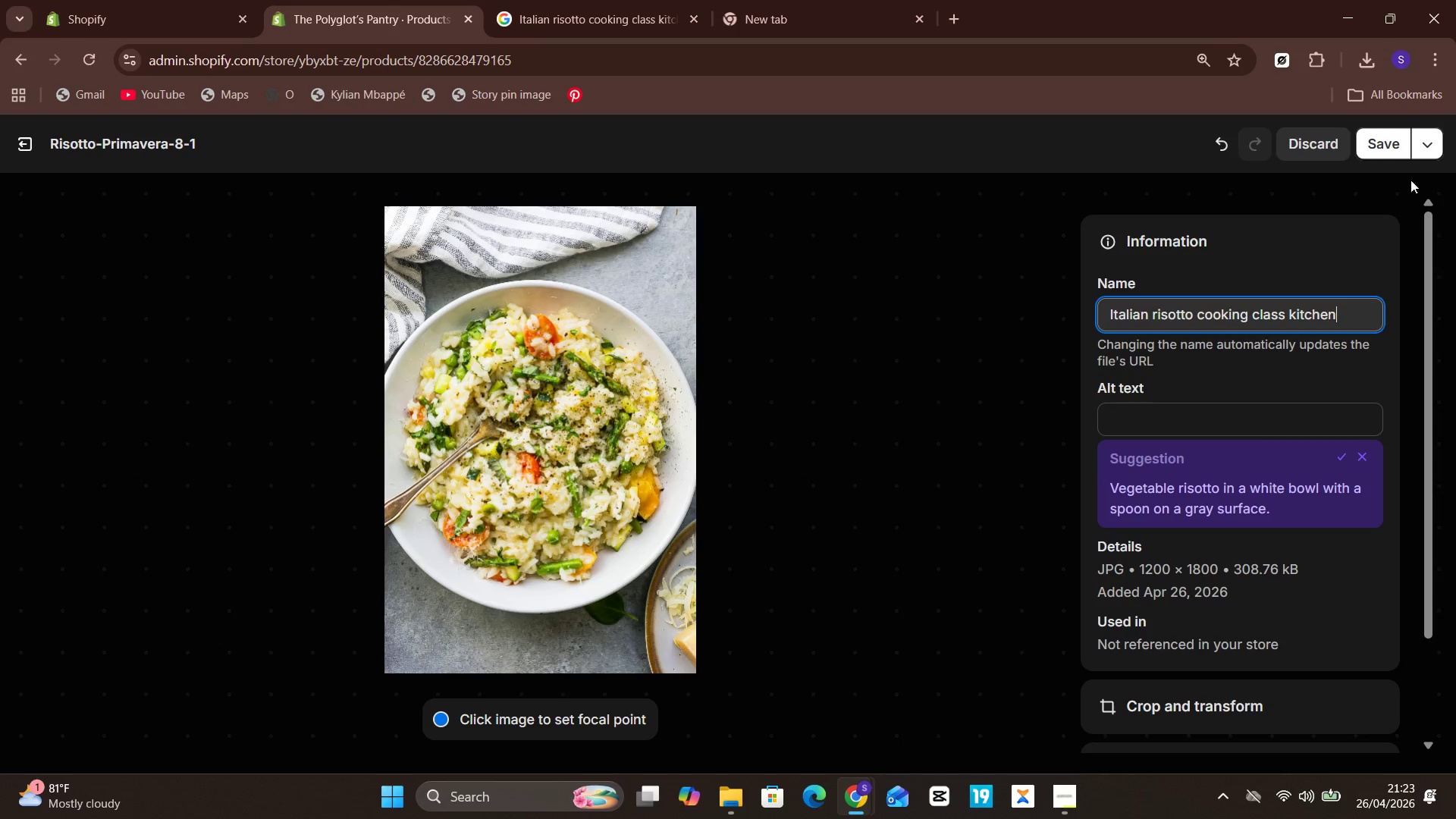 
left_click([1360, 140])
 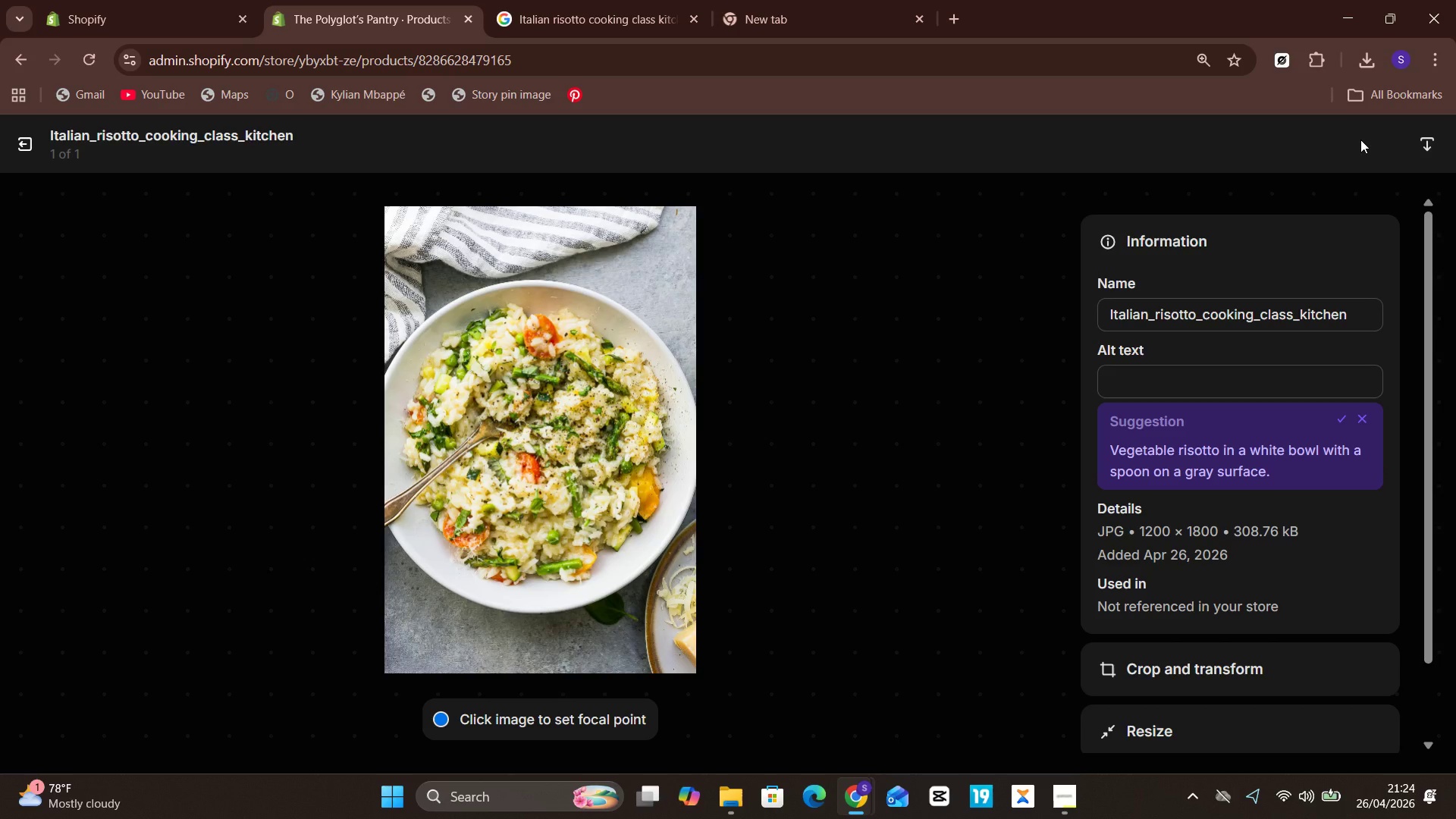 
wait(12.62)
 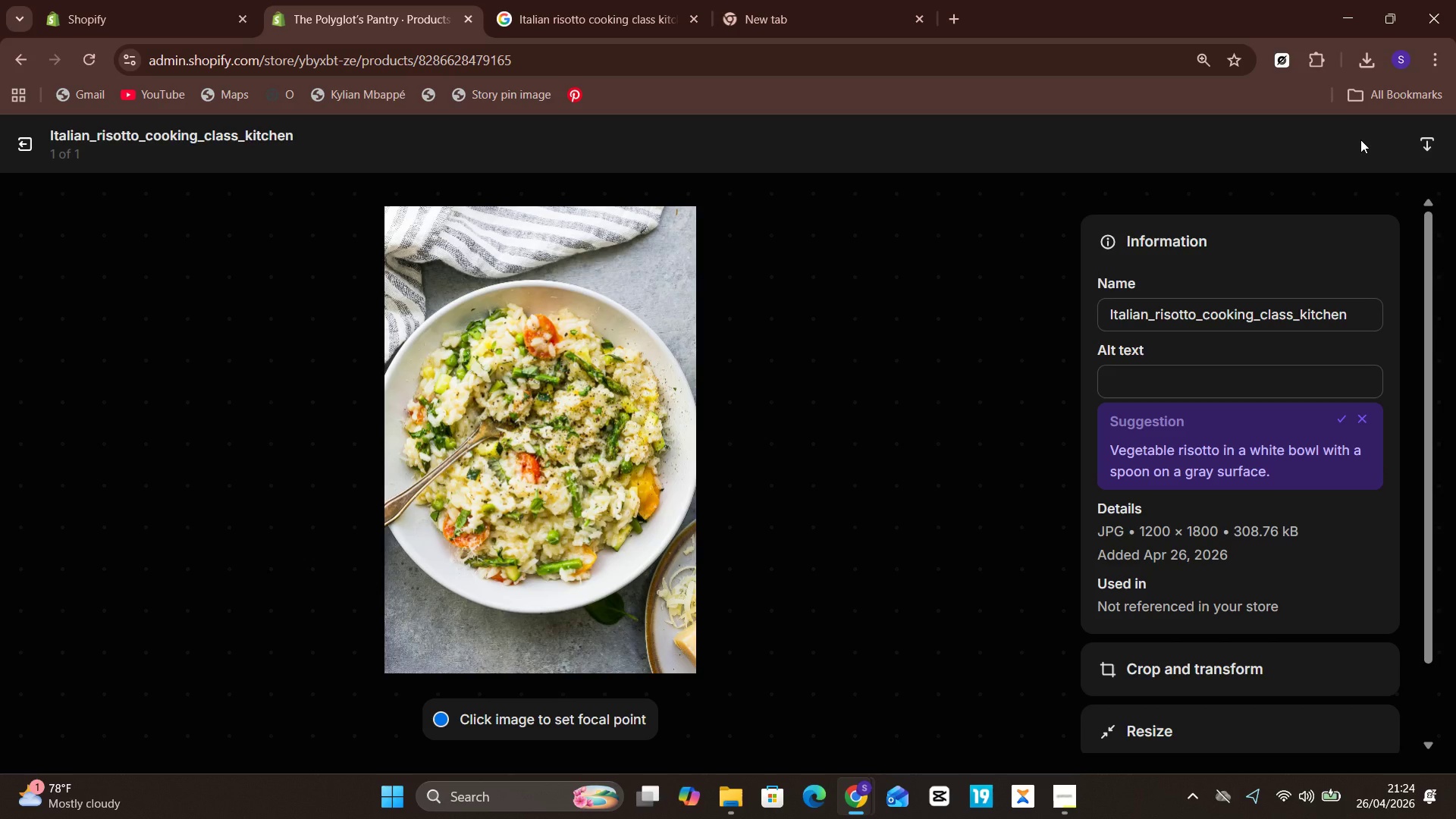 
left_click([15, 138])
 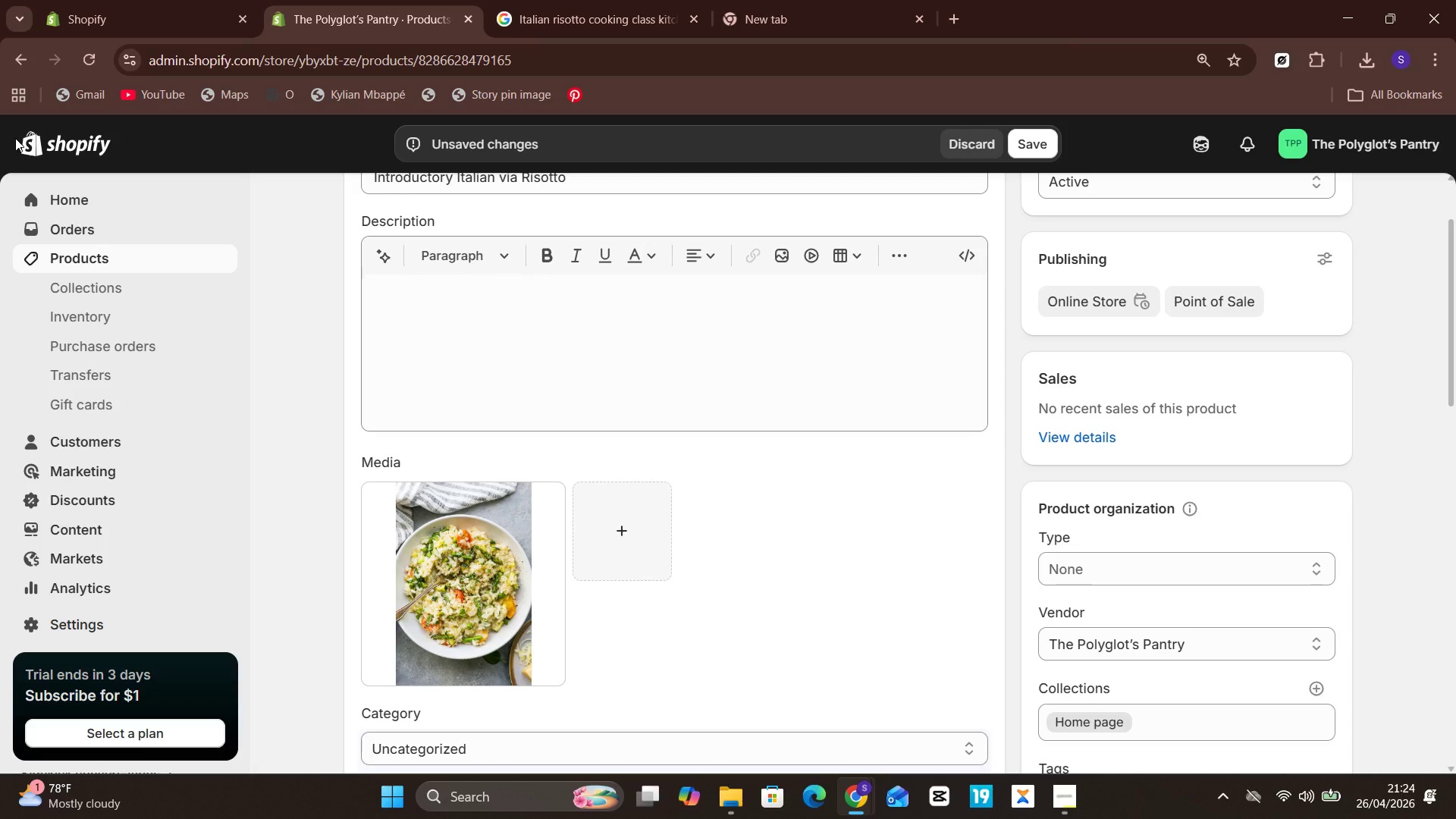 
wait(29.94)
 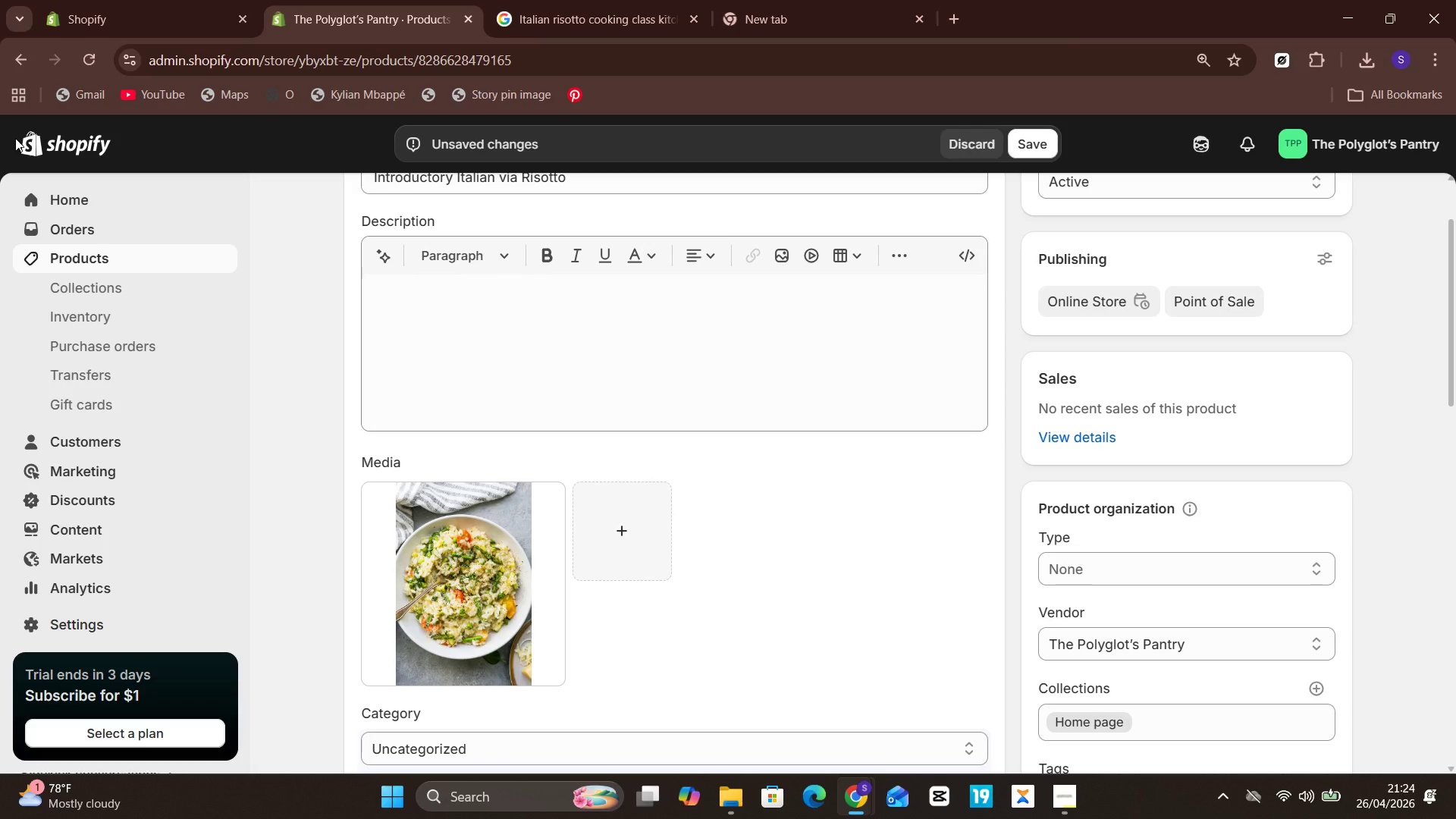 
left_click([1052, 155])
 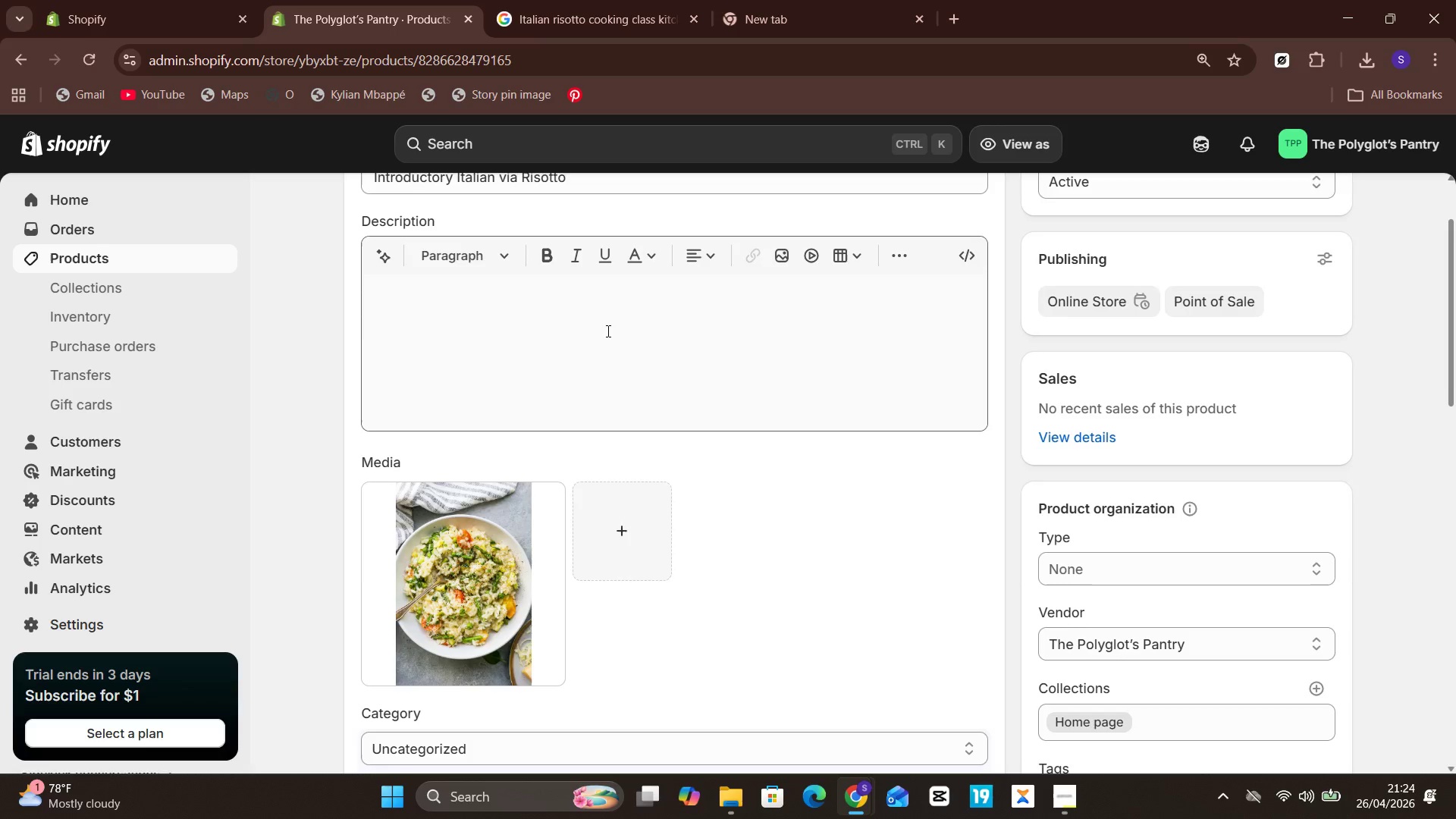 
wait(17.06)
 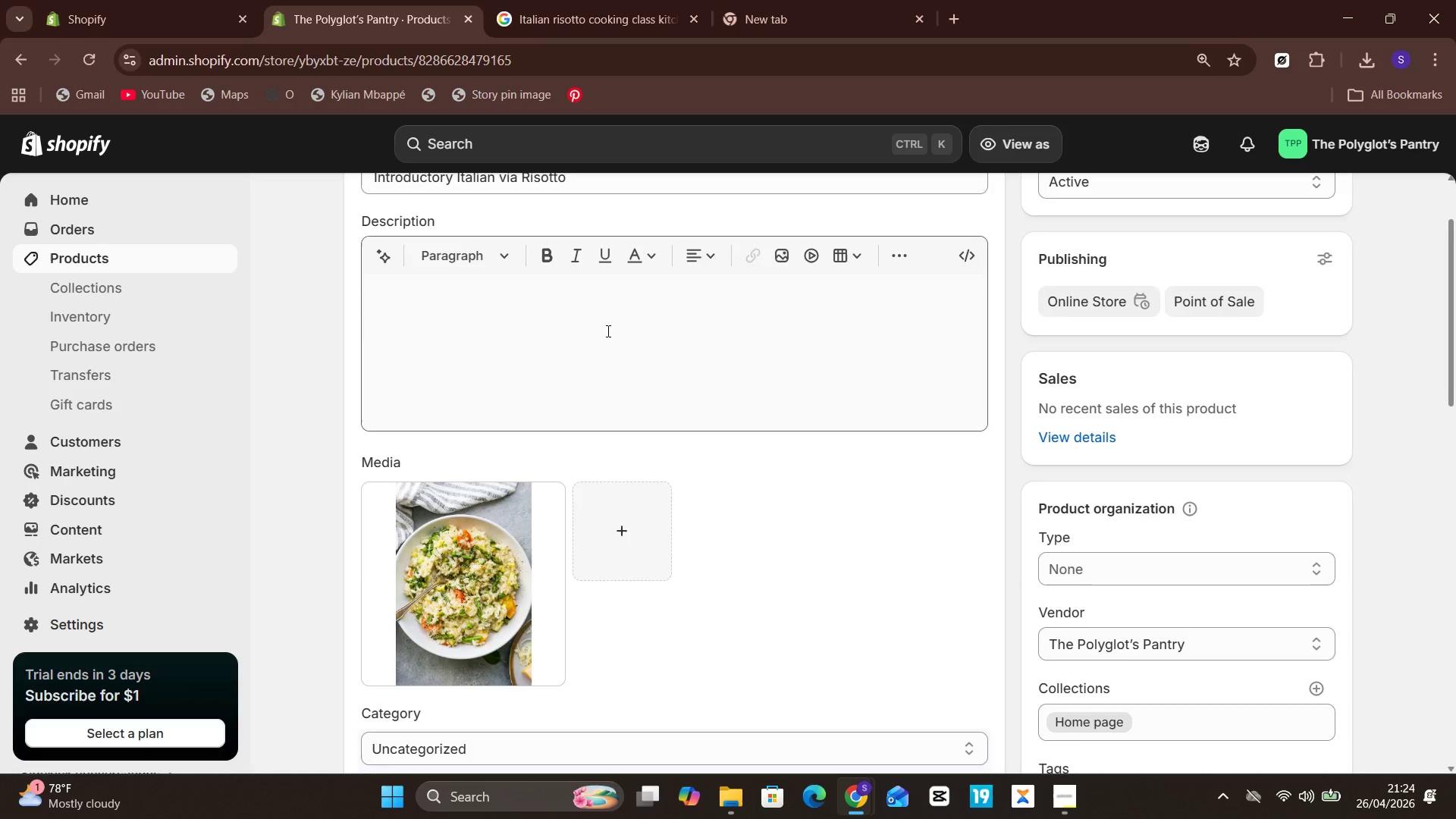 
left_click([24, 253])
 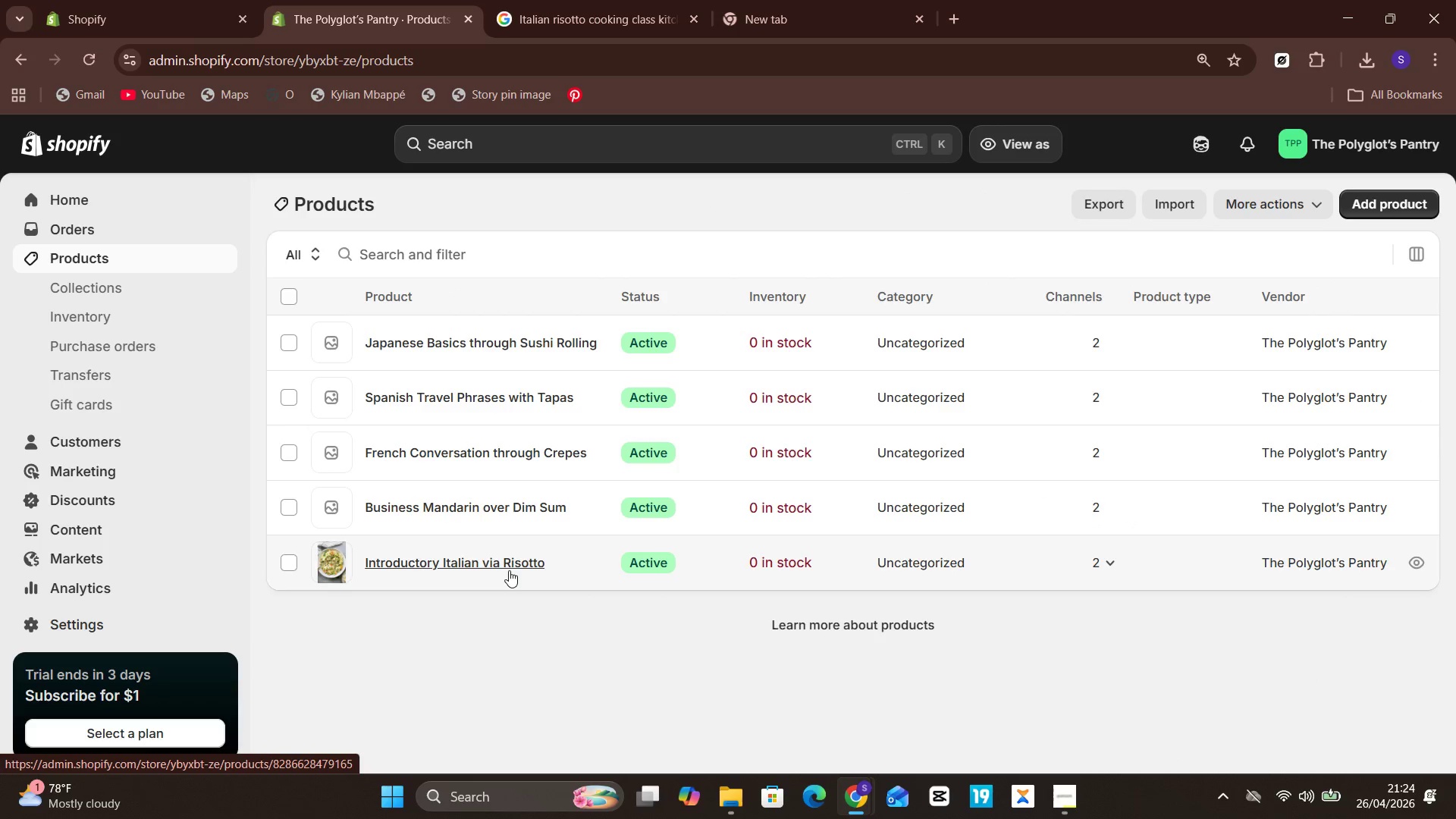 
wait(7.52)
 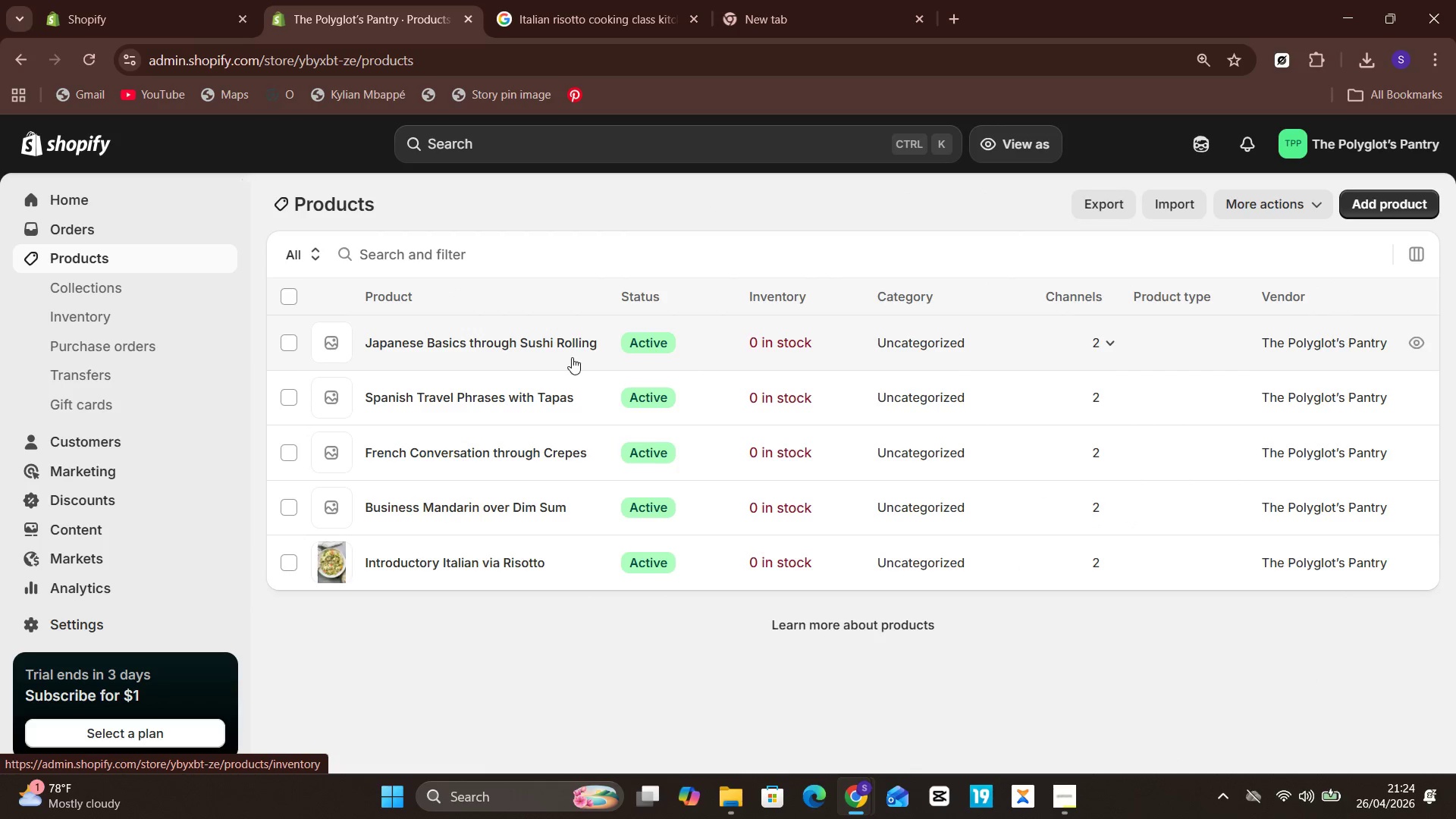 
left_click([479, 510])
 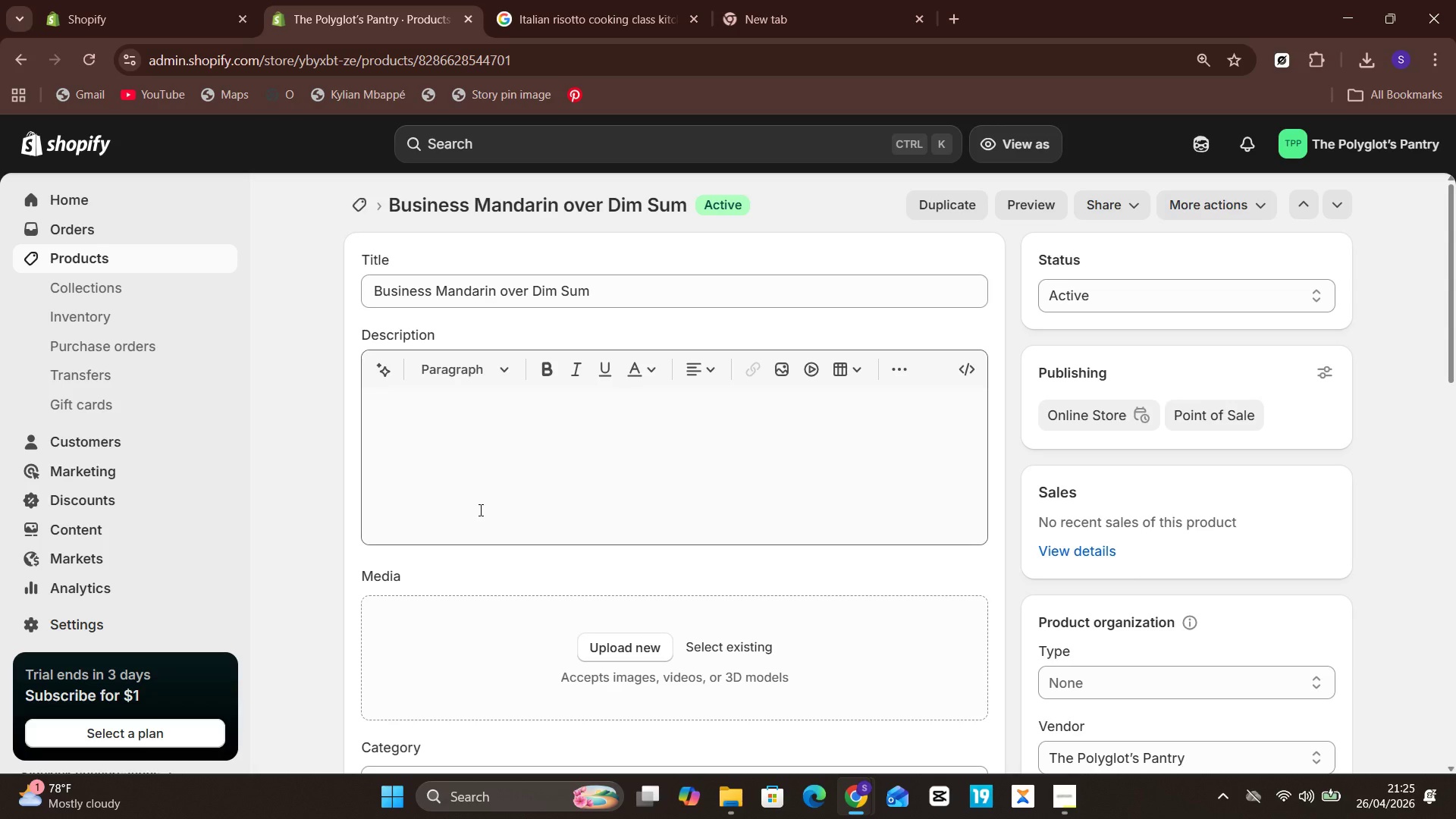 
wait(41.19)
 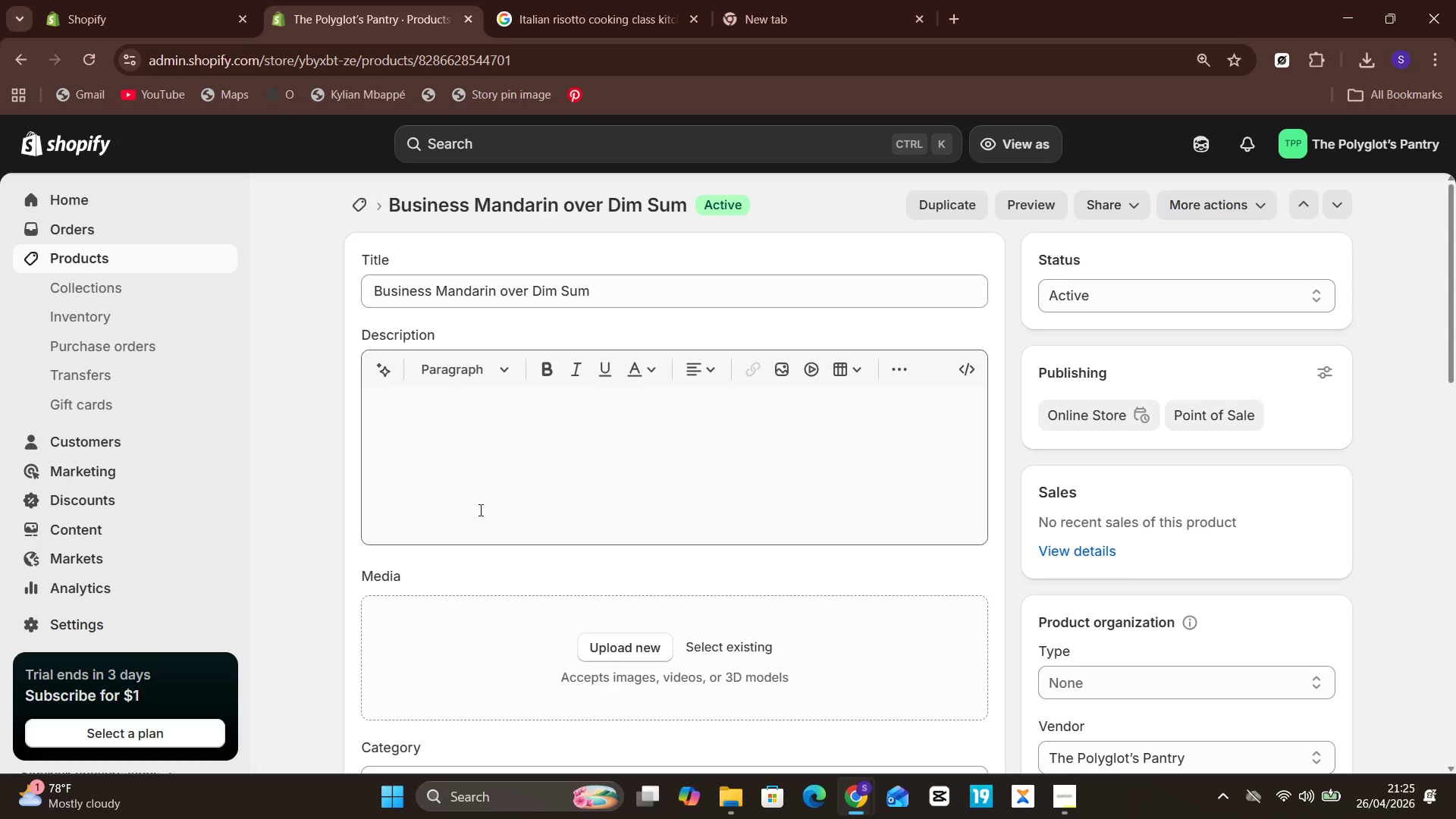 
left_click([77, 256])
 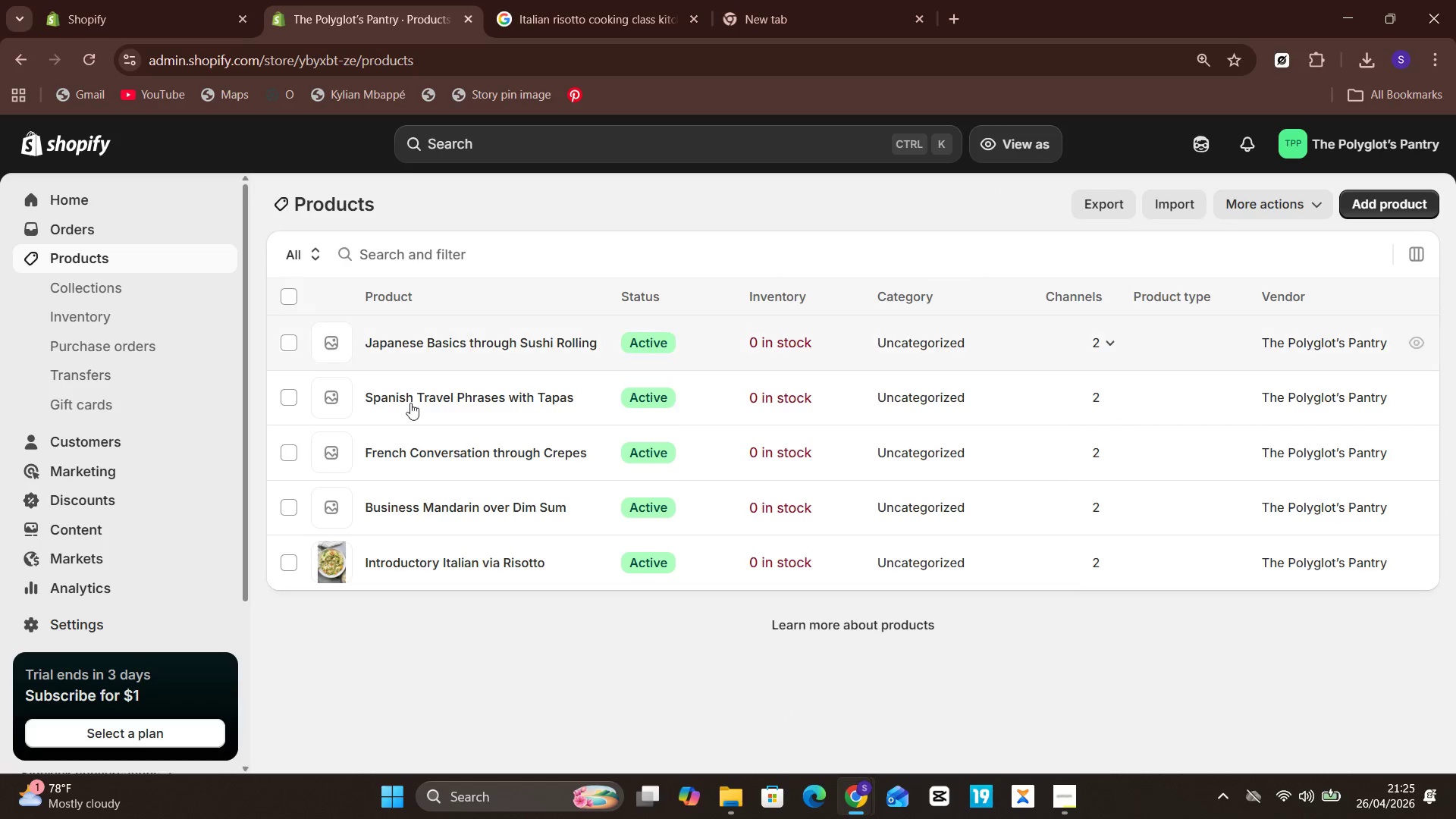 
left_click([397, 558])
 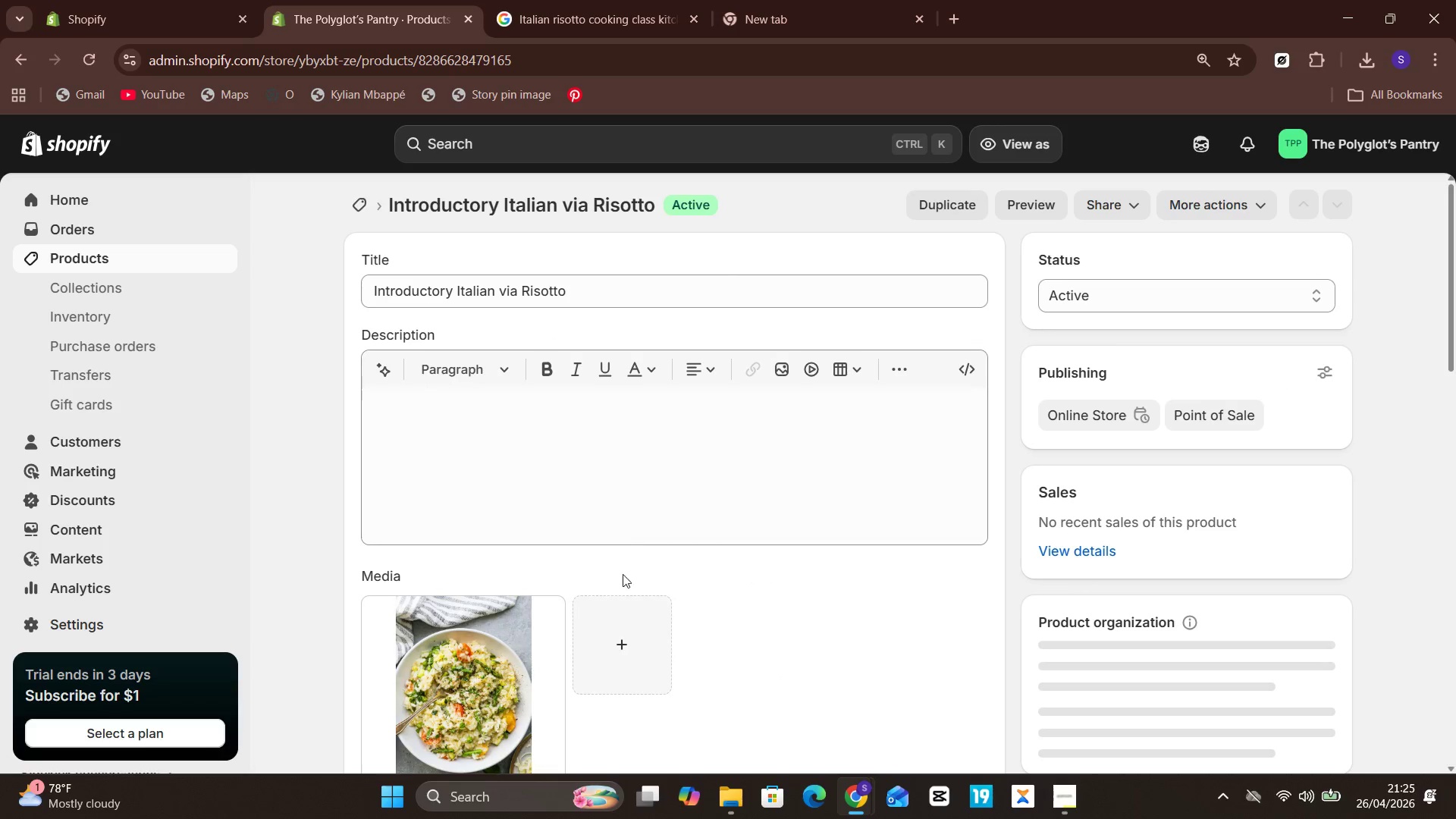 
left_click([488, 661])
 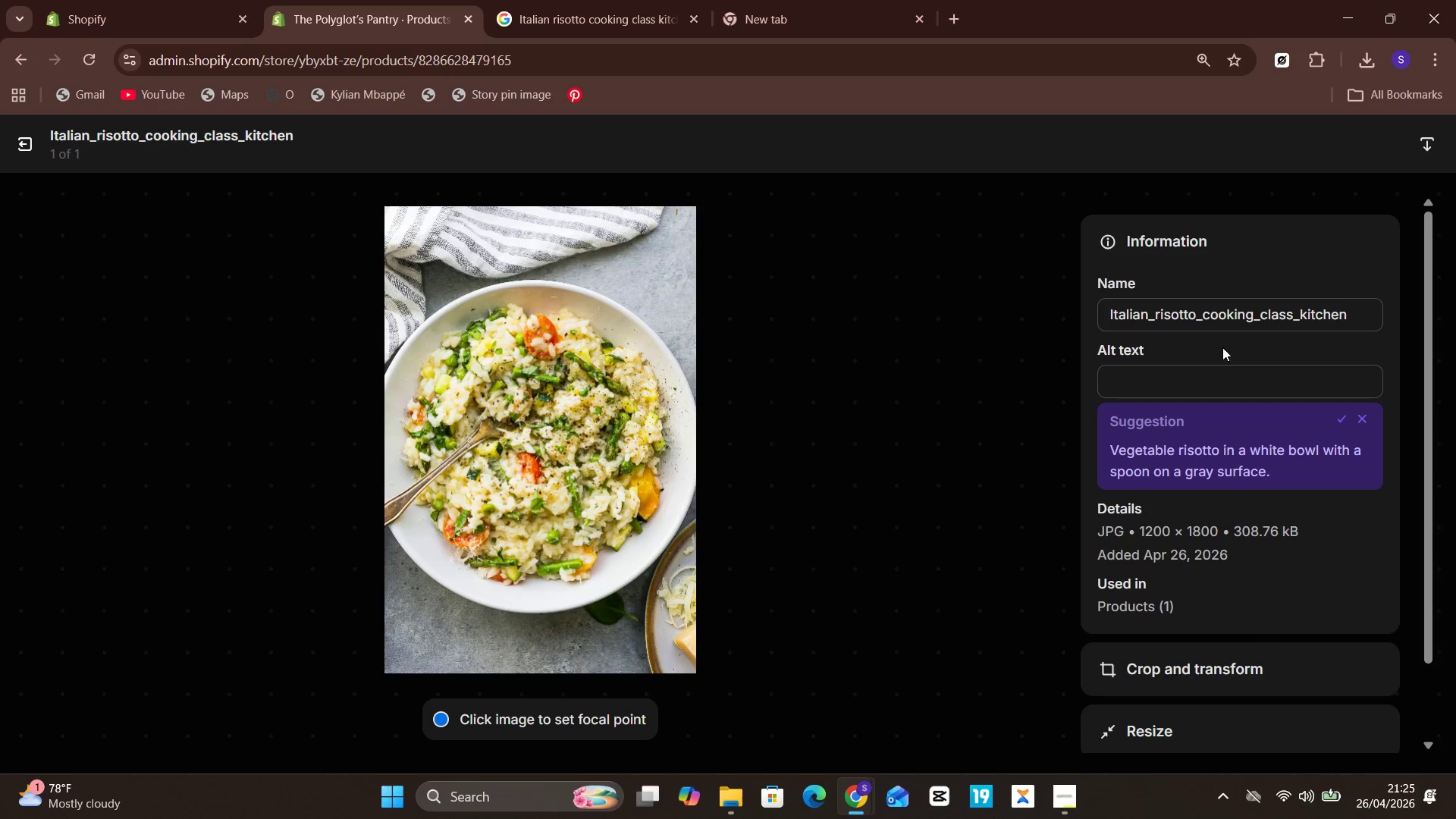 
left_click([1215, 371])
 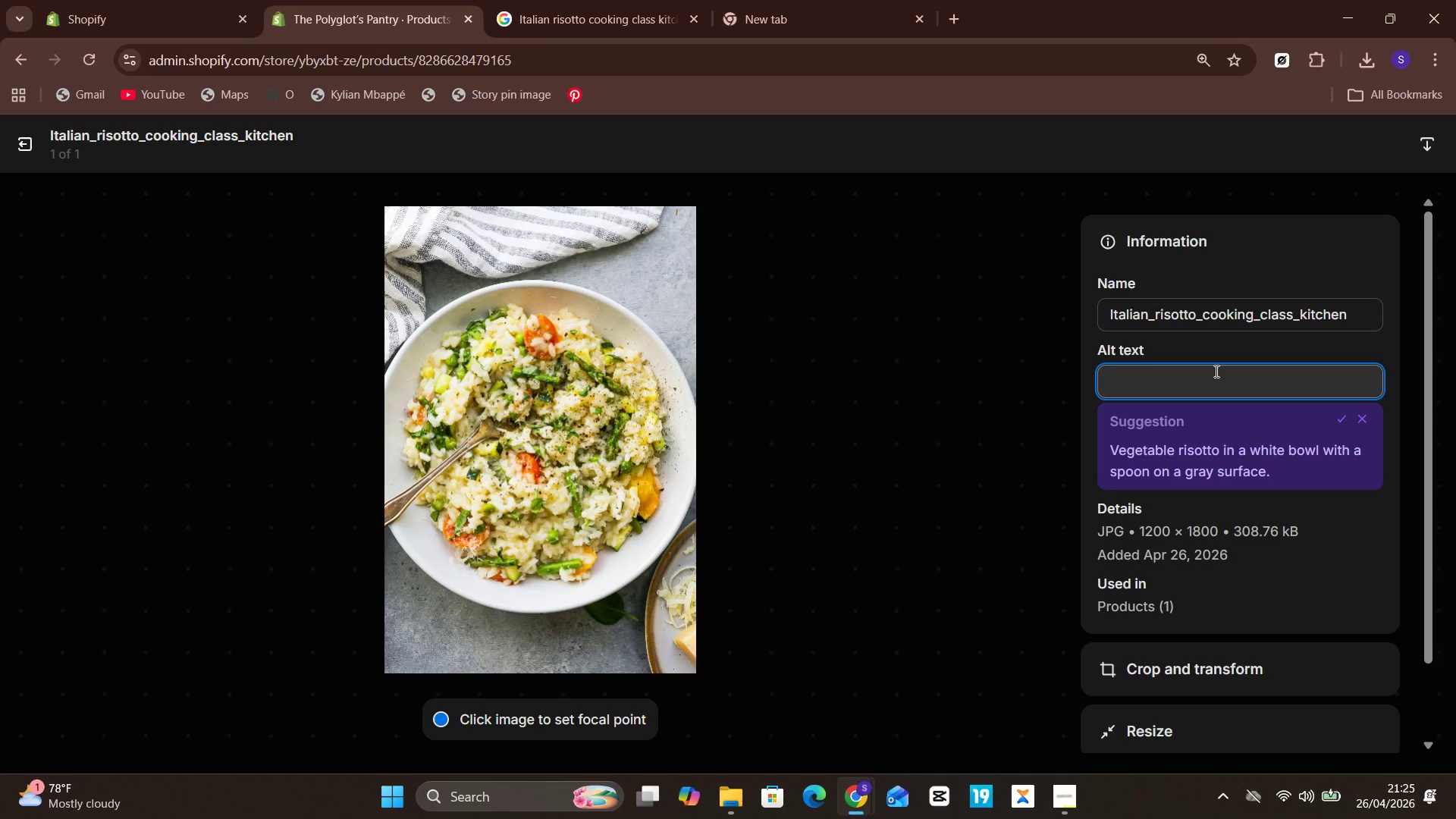 
wait(10.8)
 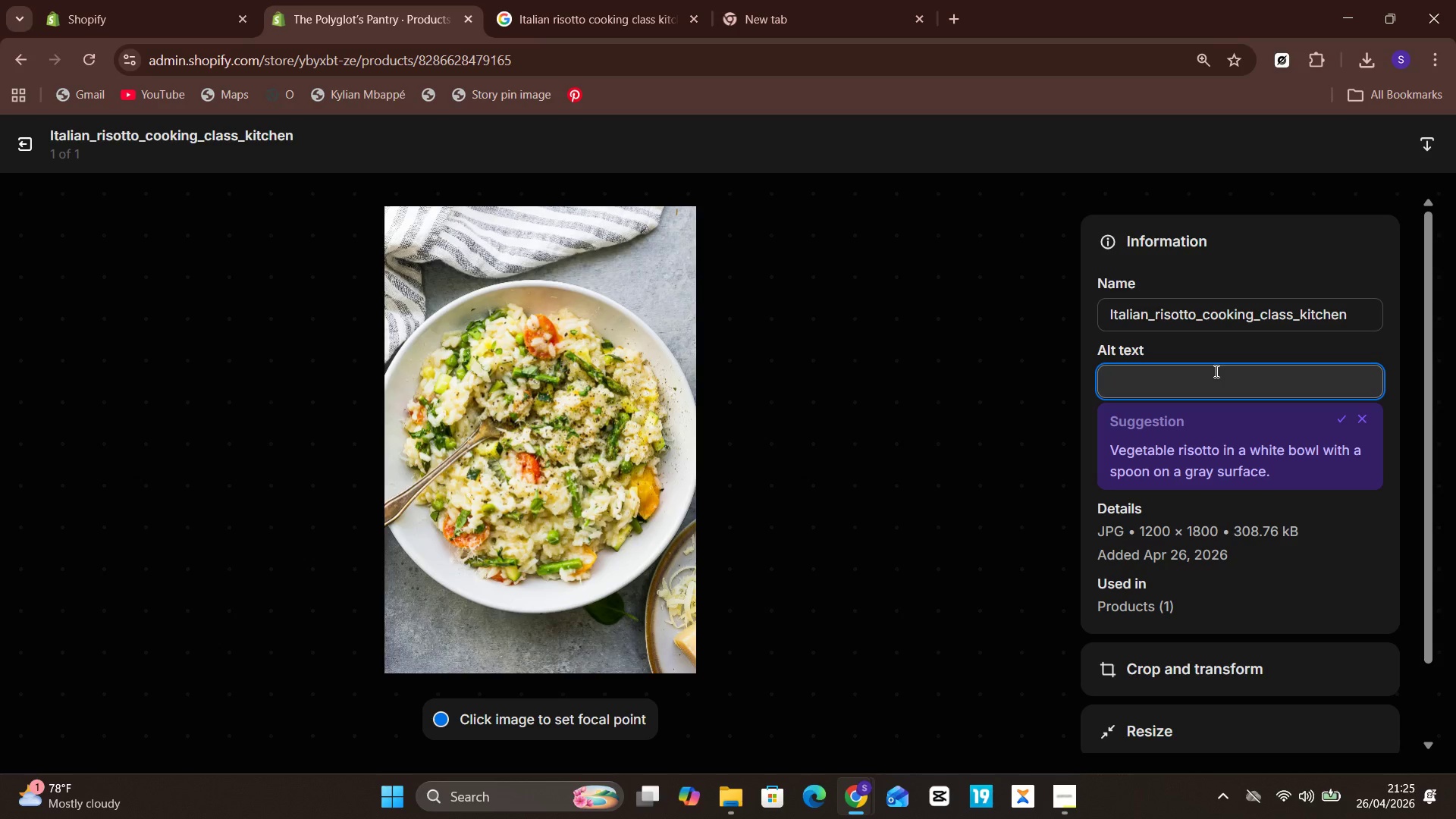 
key(CapsLock)
 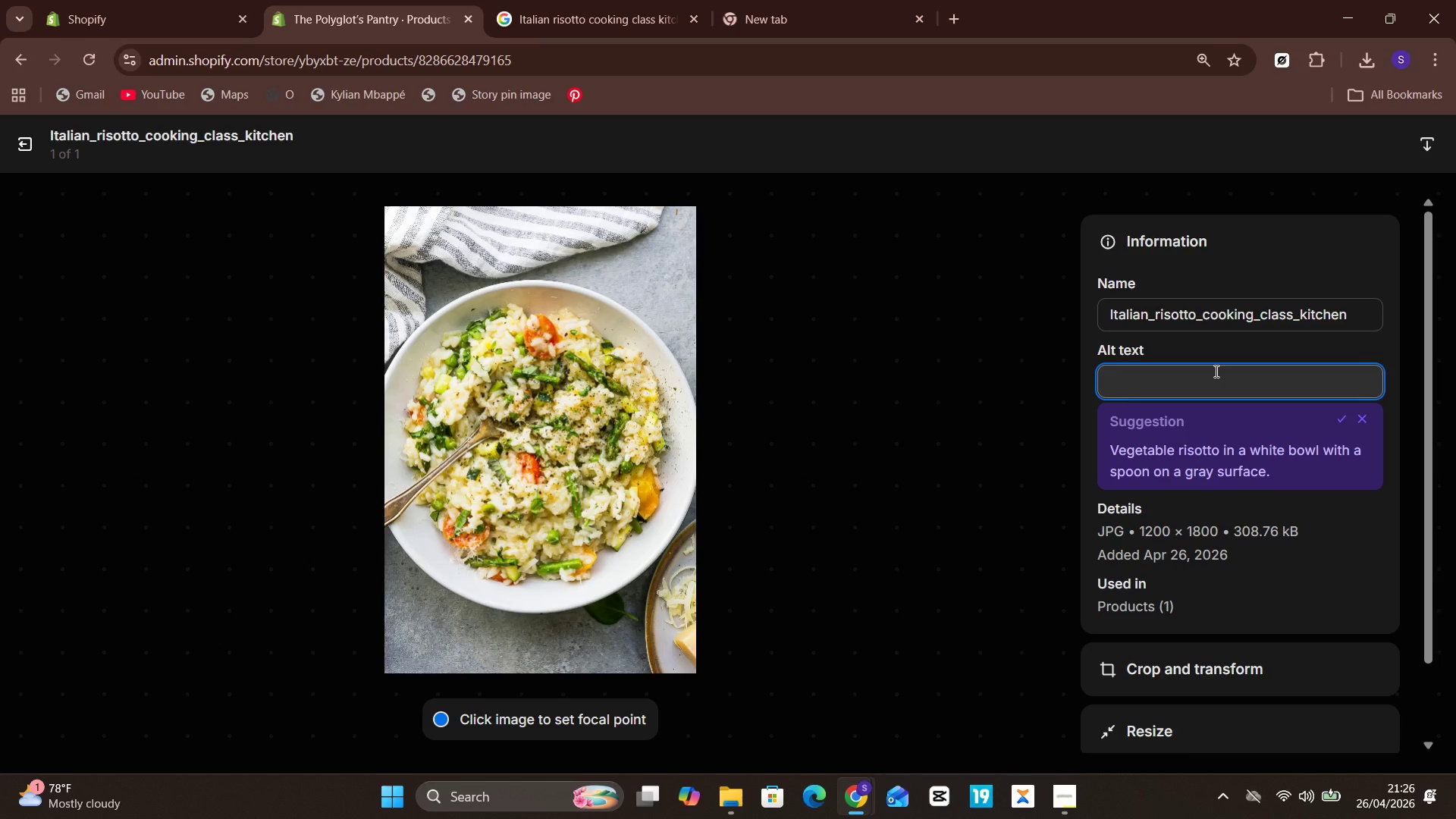 
key(I)
 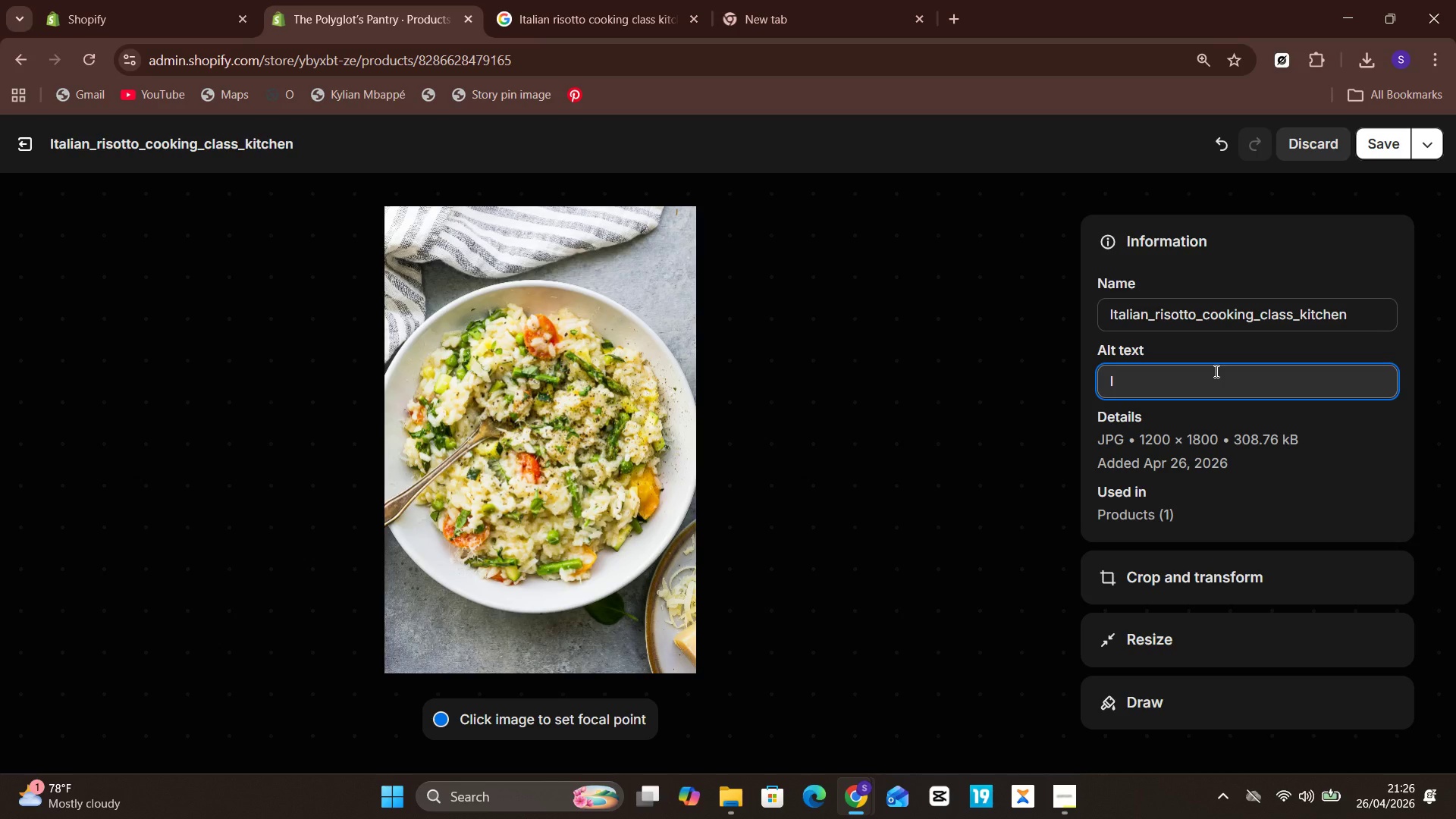 
wait(5.31)
 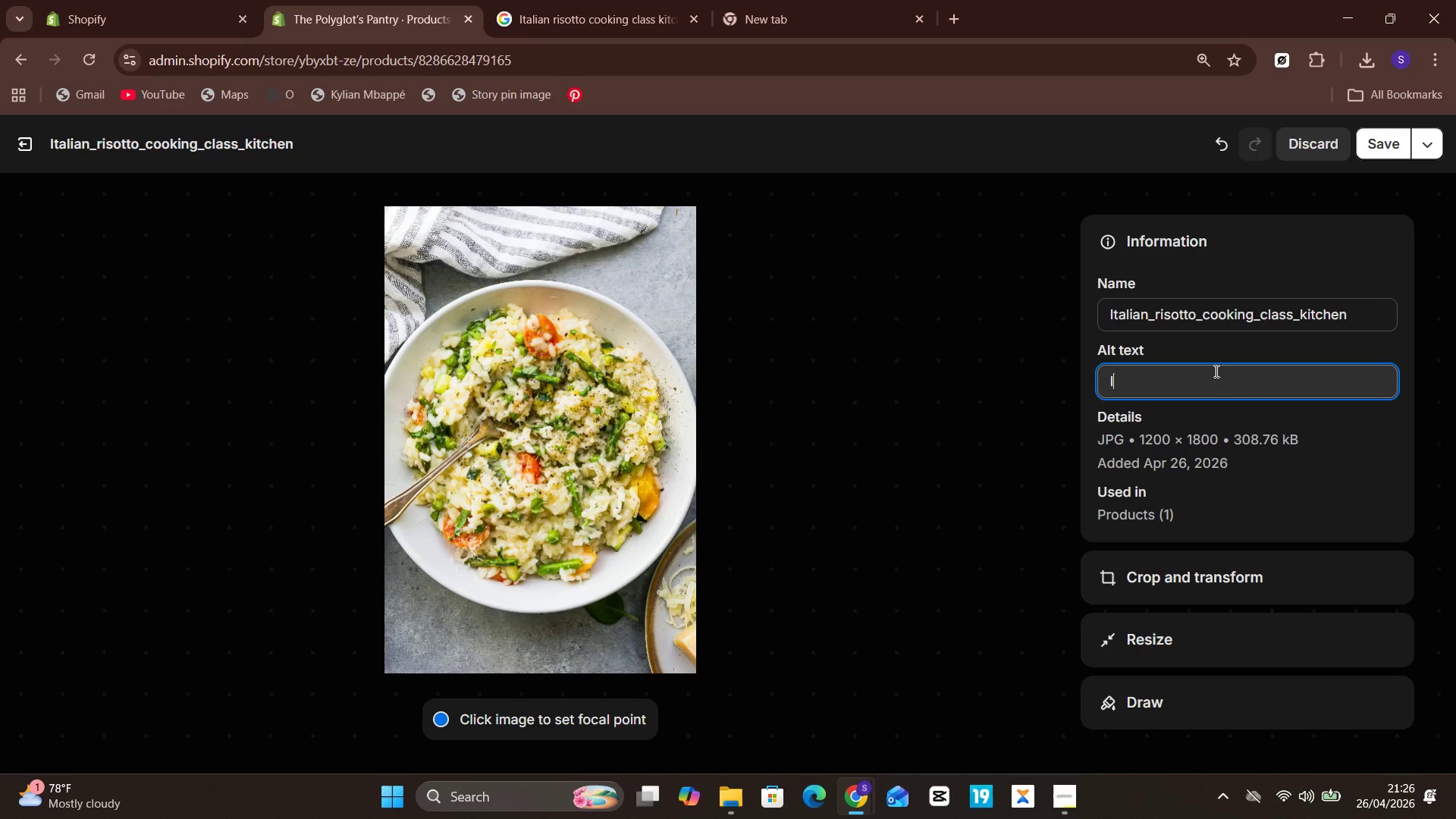 
type(T)
key(Backspace)
type(talian Roso)
key(Backspace)
key(Backspace)
key(Backspace)
type(isotto cooking workshop with beginner Italian Lan===)
key(Backspace)
key(Backspace)
key(Backspace)
key(Backspace)
key(Backspace)
key(Backspace)
type(language)
 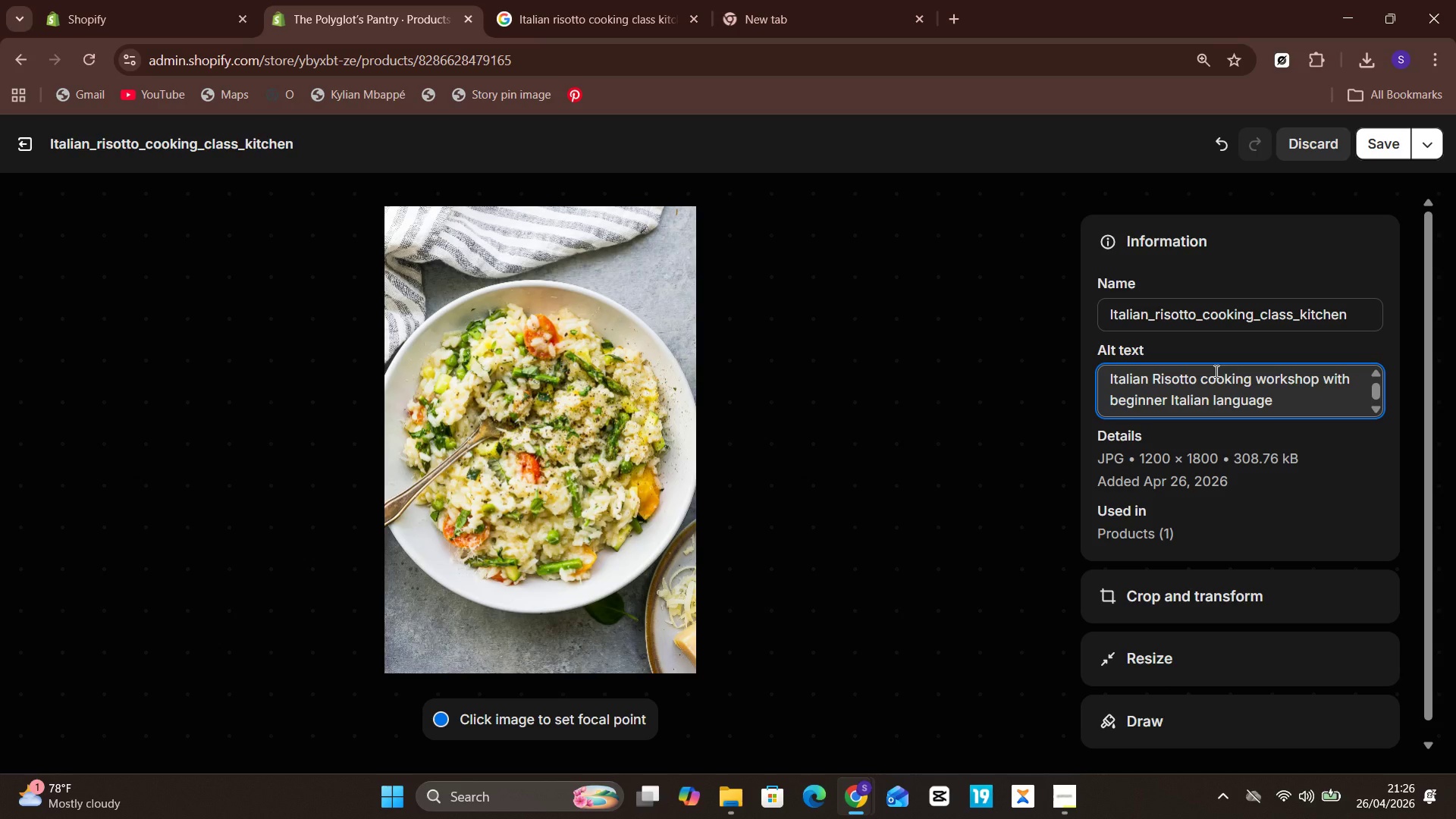 
type( lesson)
 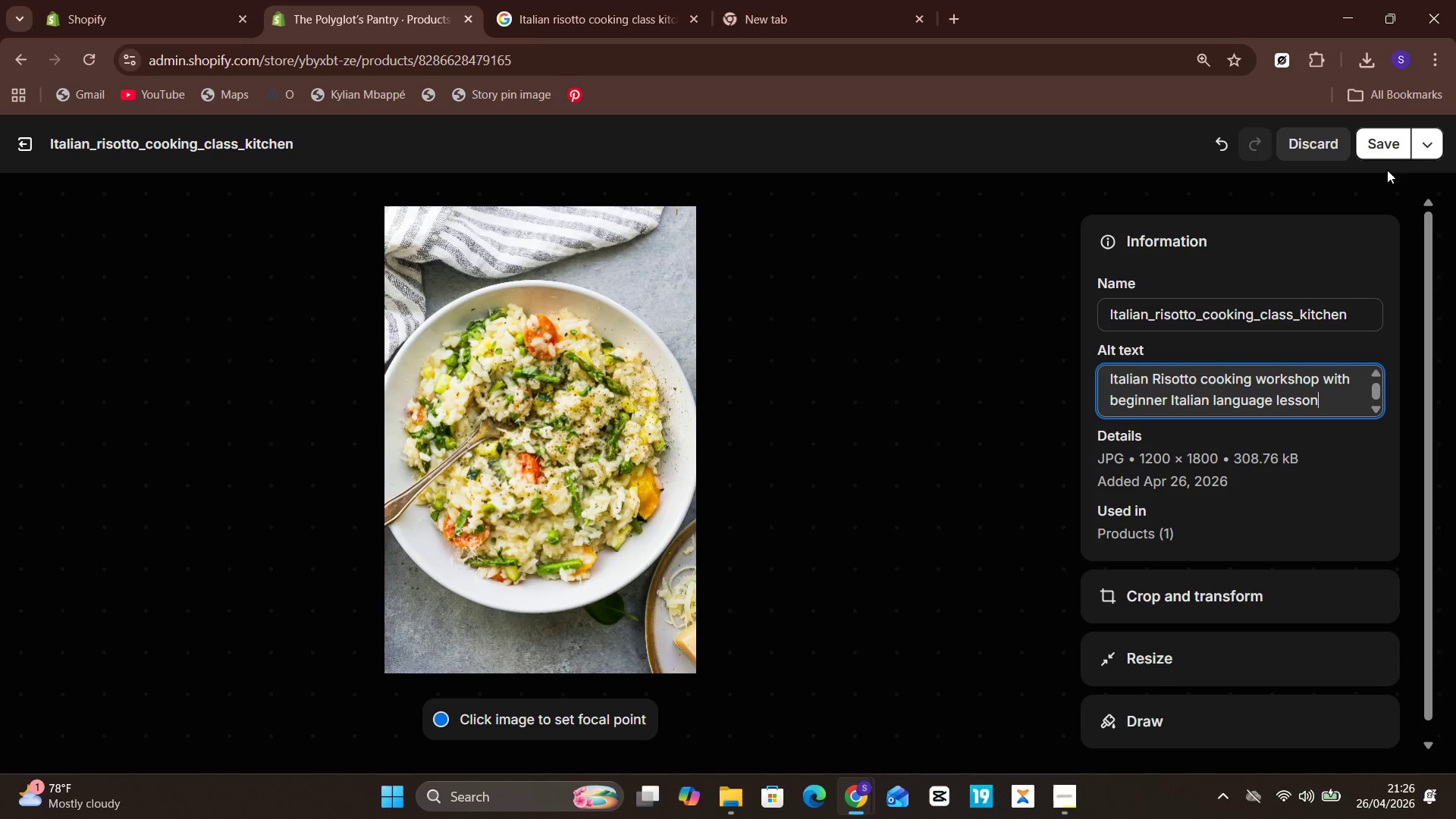 
left_click([1385, 149])
 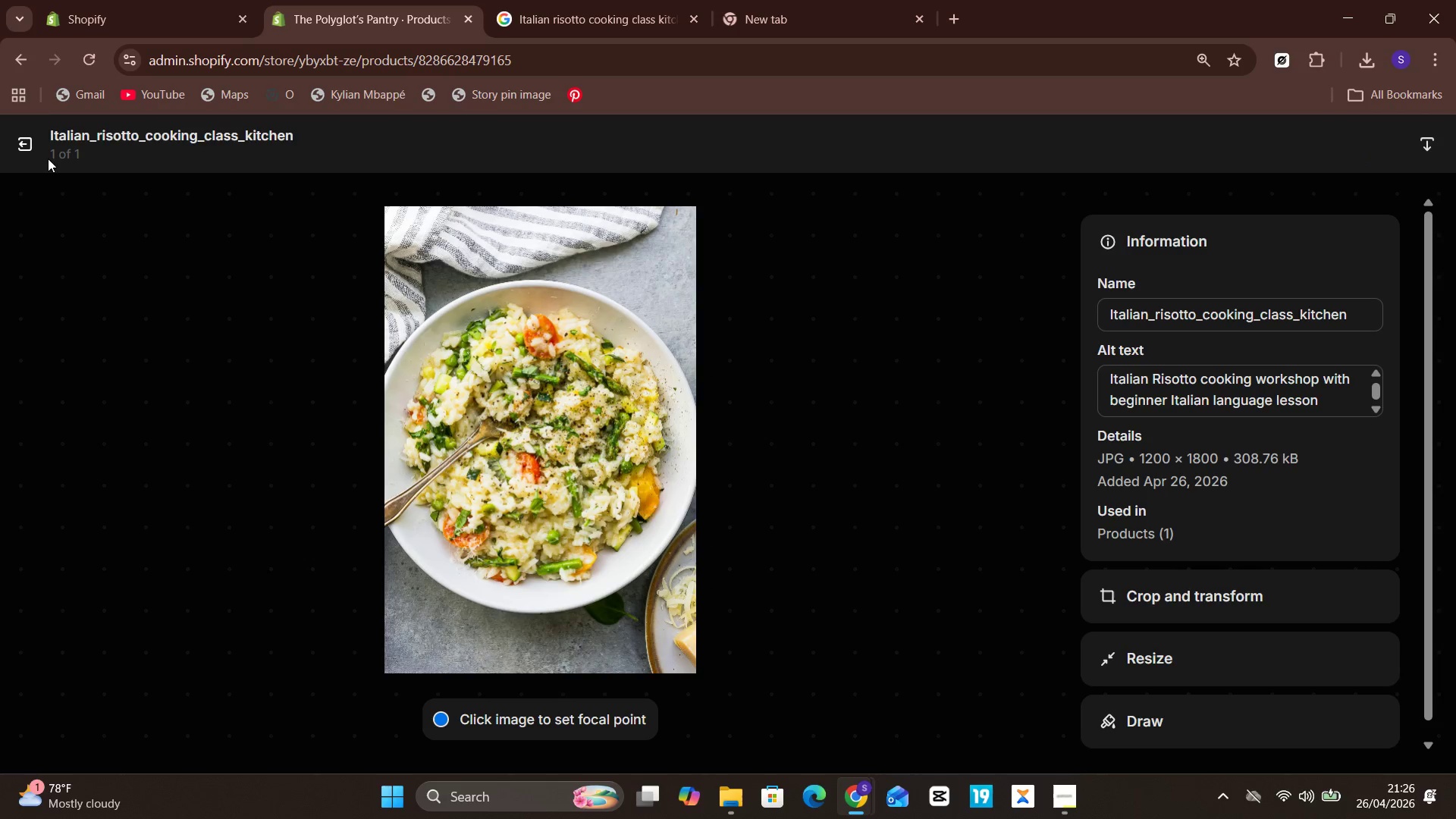 
left_click([17, 146])
 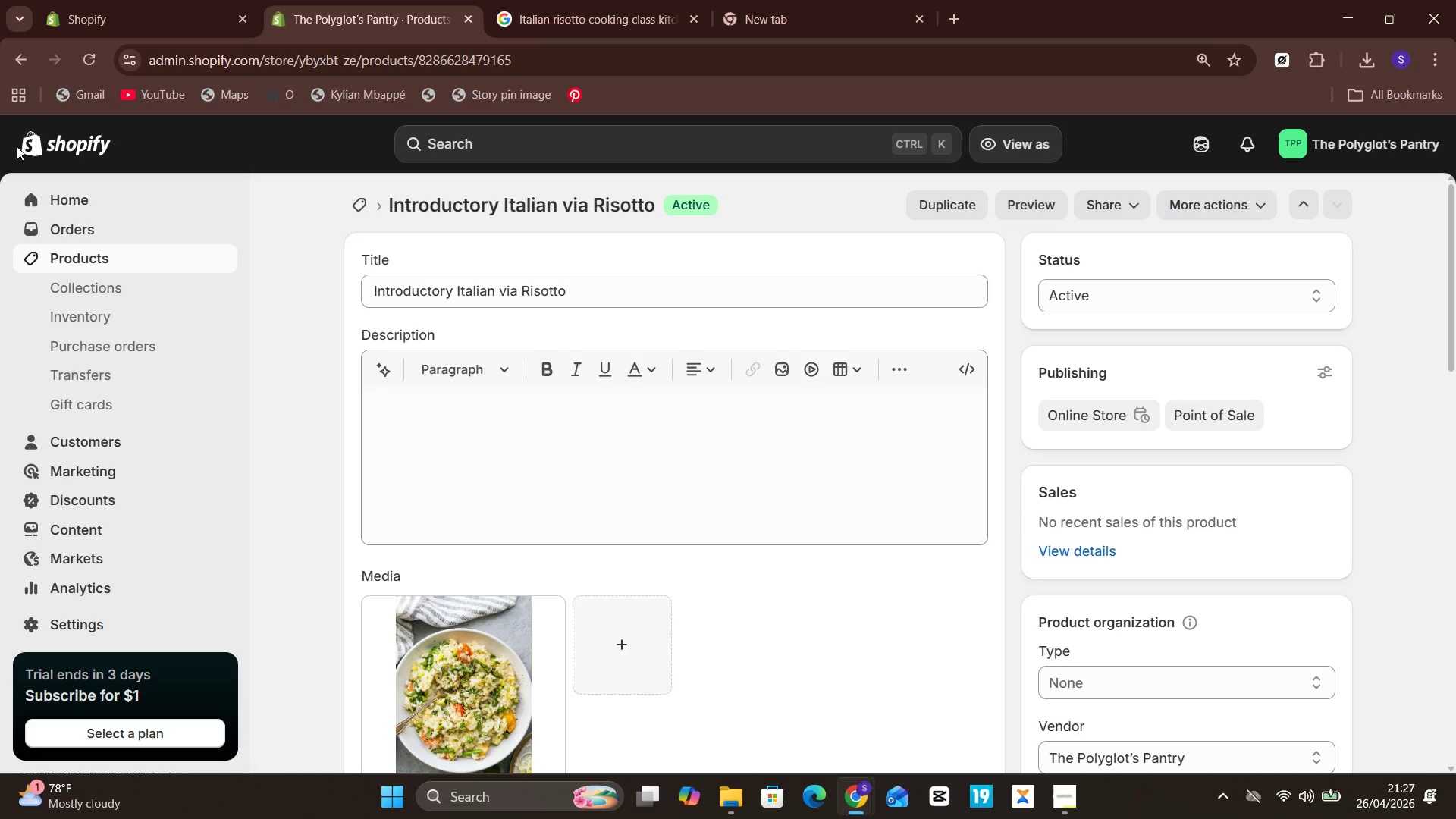 
wait(9.86)
 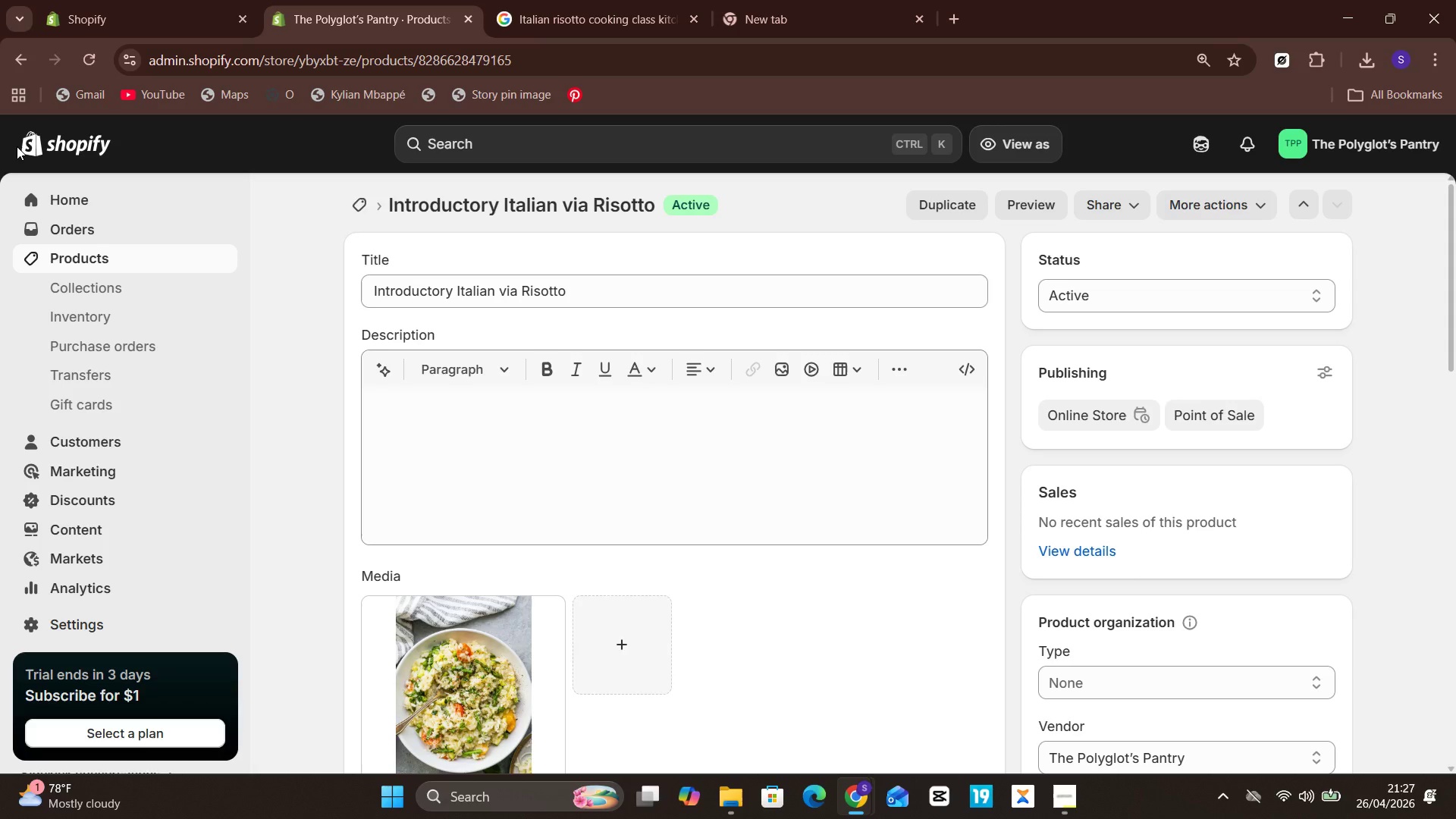 
left_click([568, 0])
 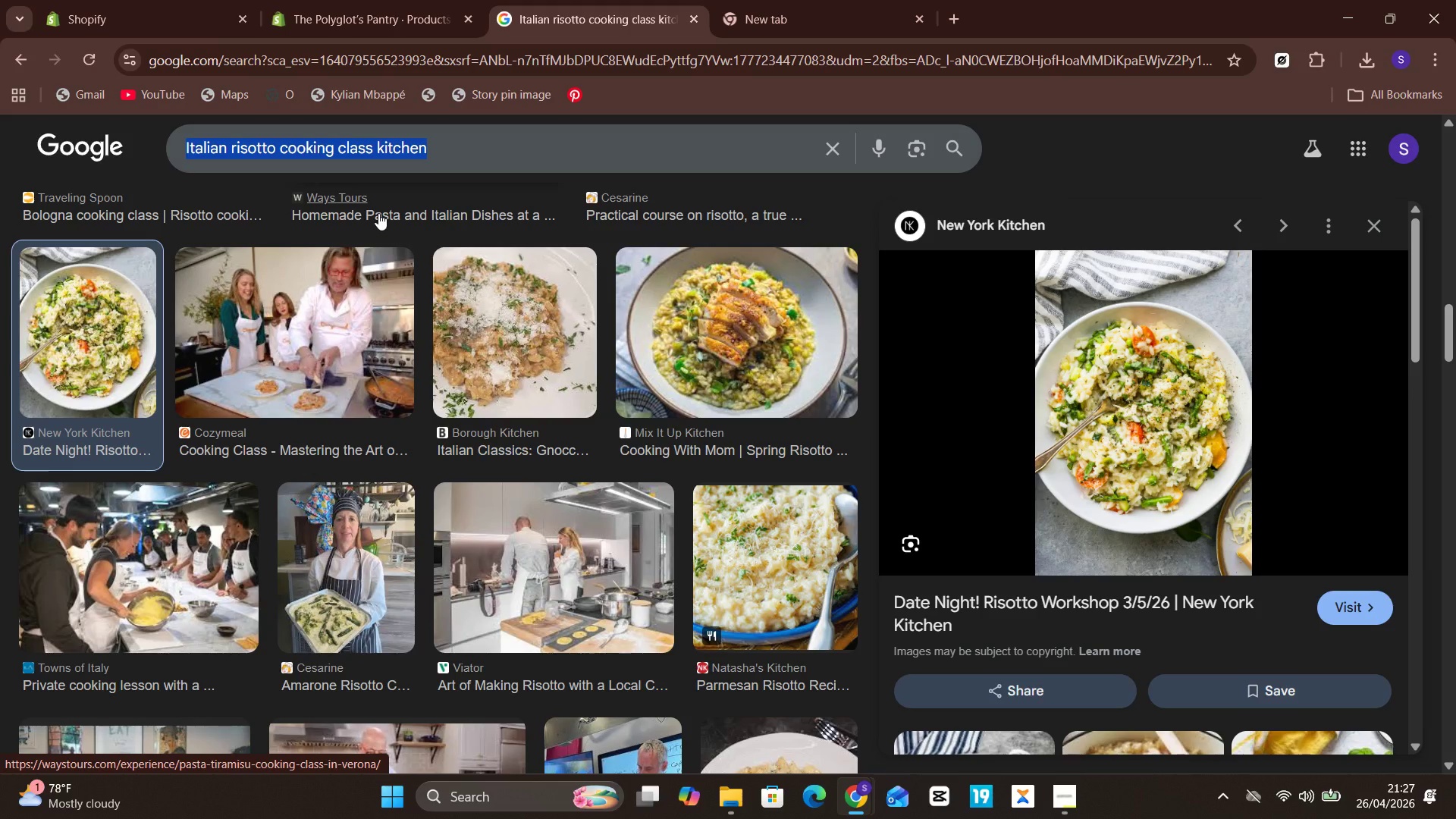 
wait(15.25)
 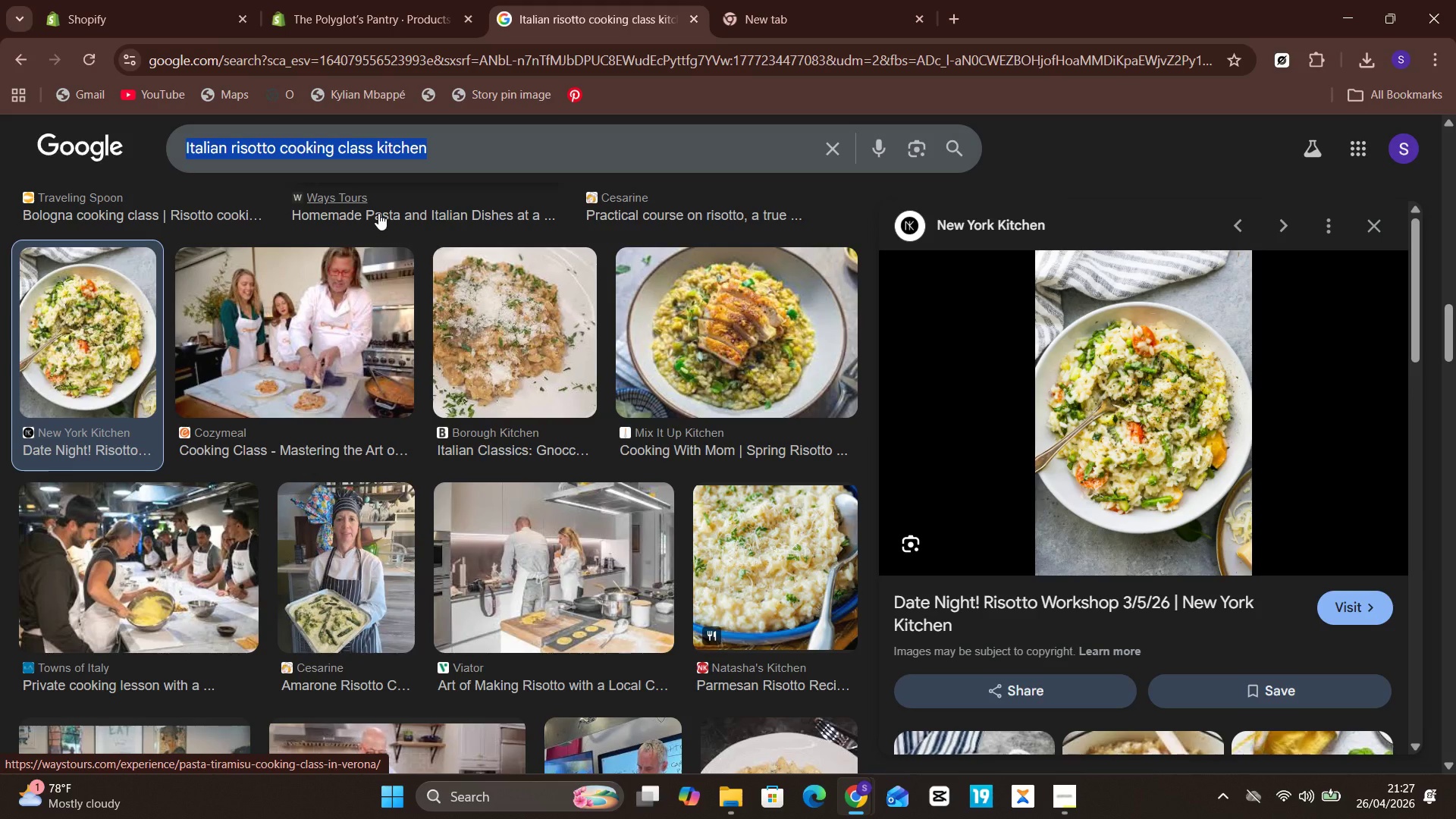 
type(m)
key(Backspace)
type(Mandarin dim)
 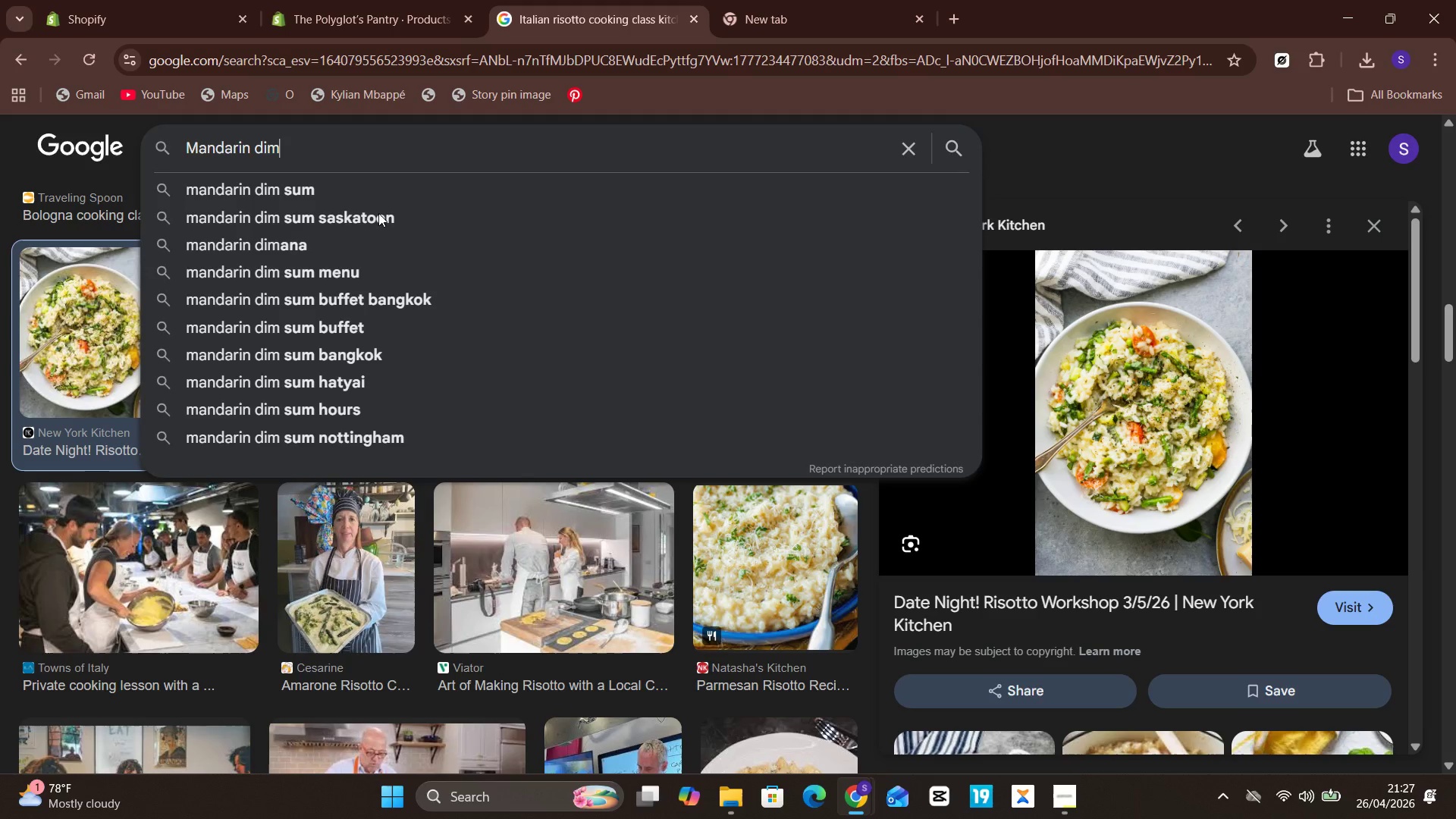 
key(ArrowDown)
 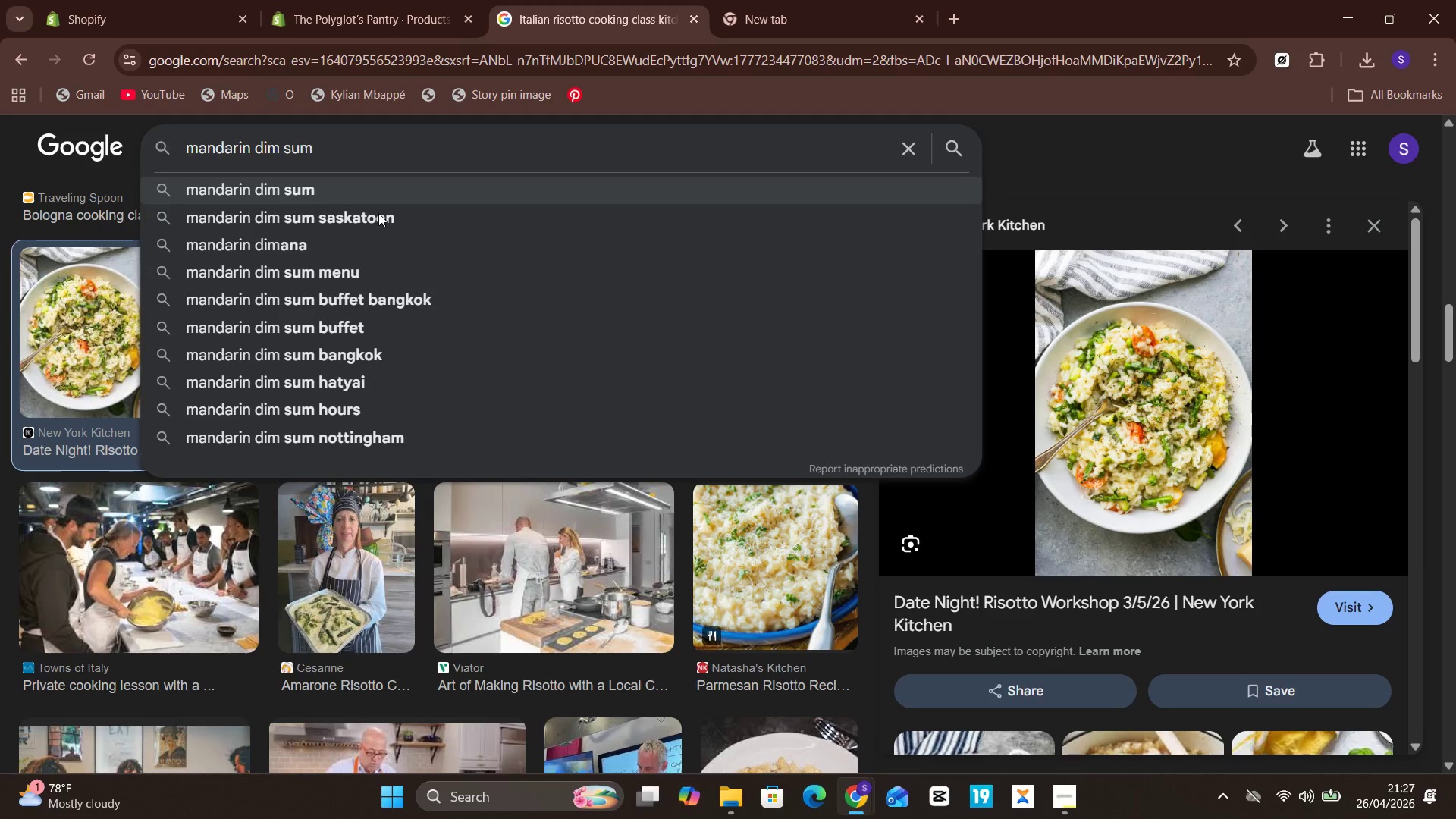 
key(Unknown)
 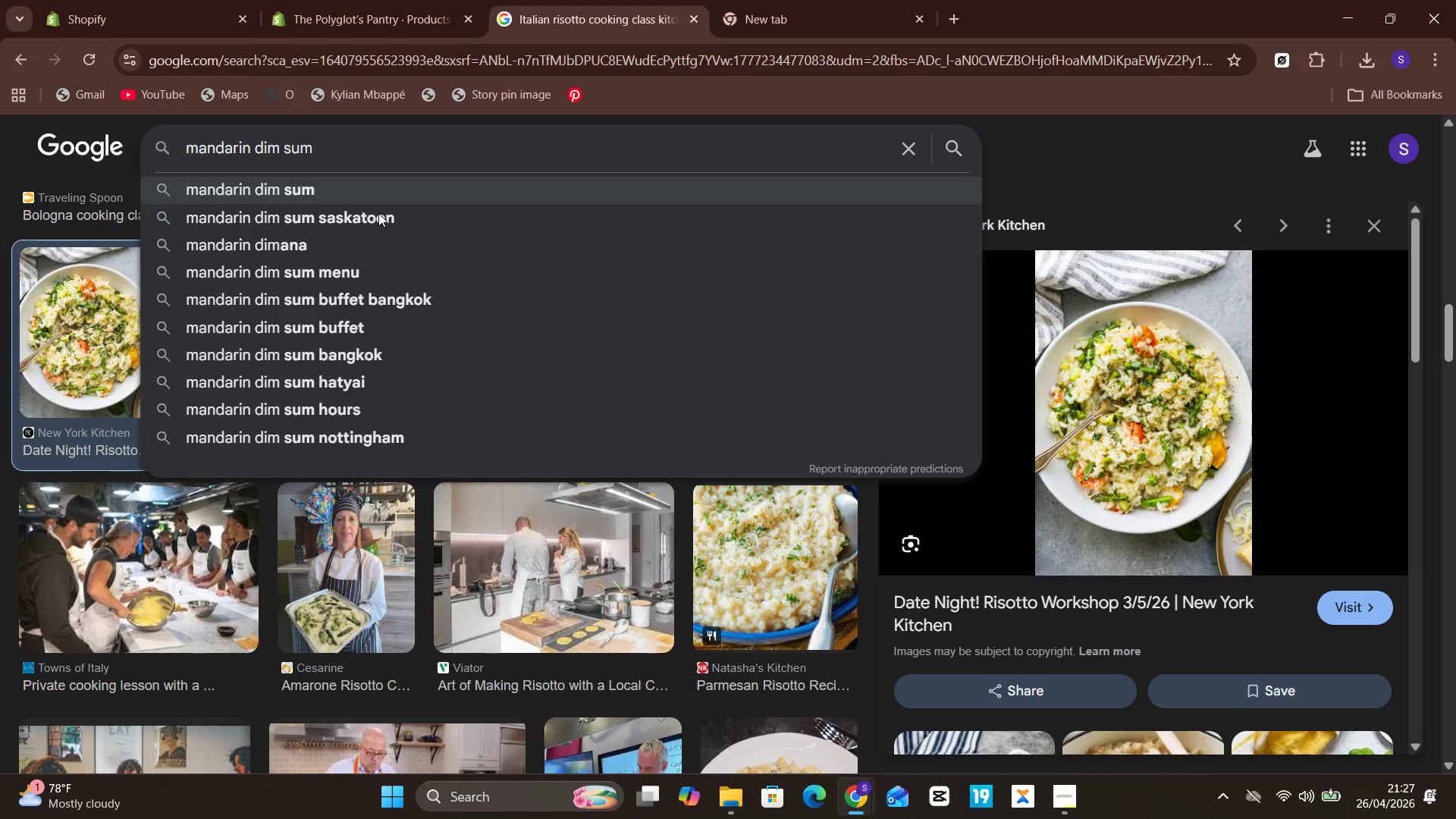 
type( cooking class)
 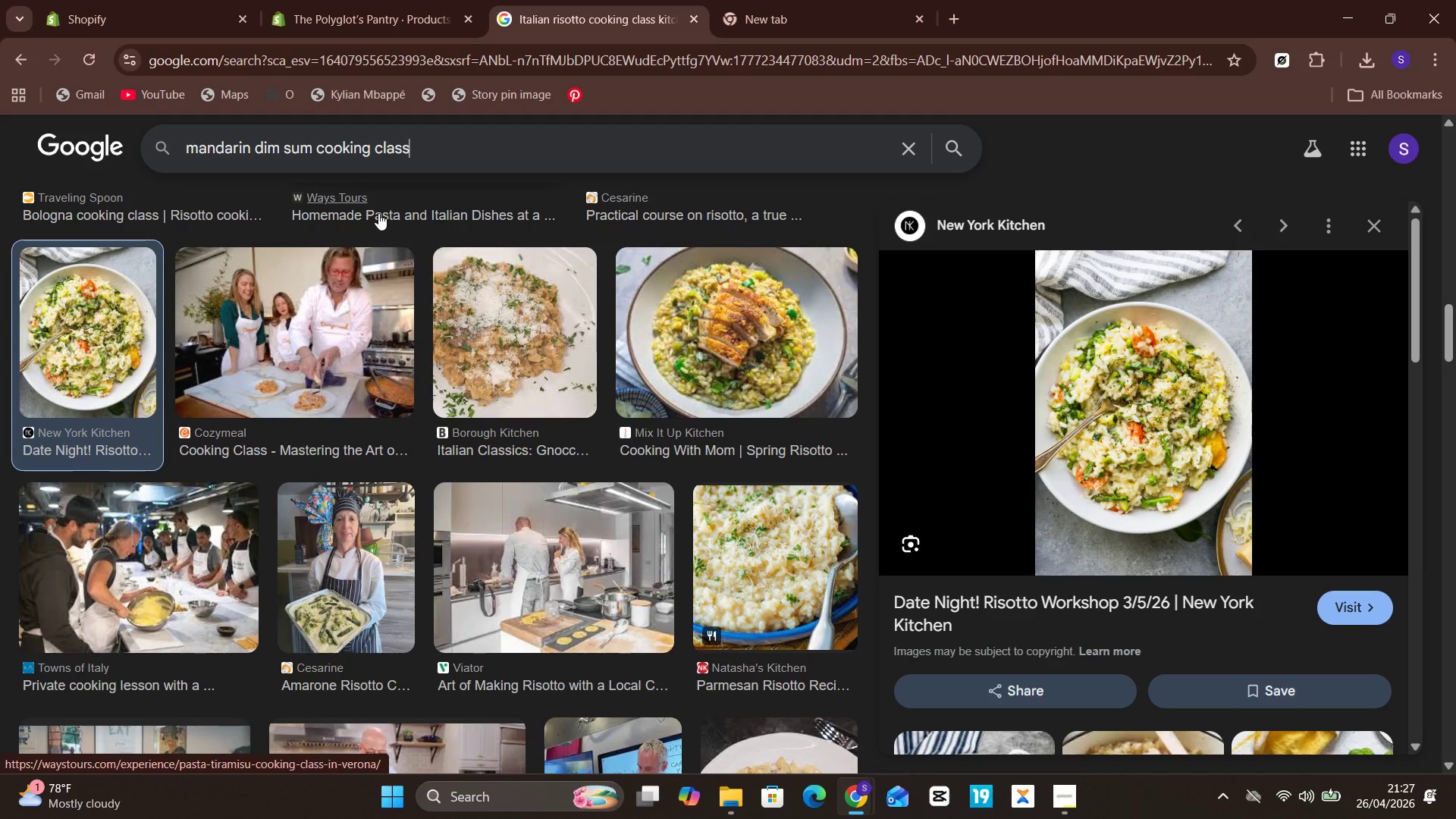 
key(Enter)
 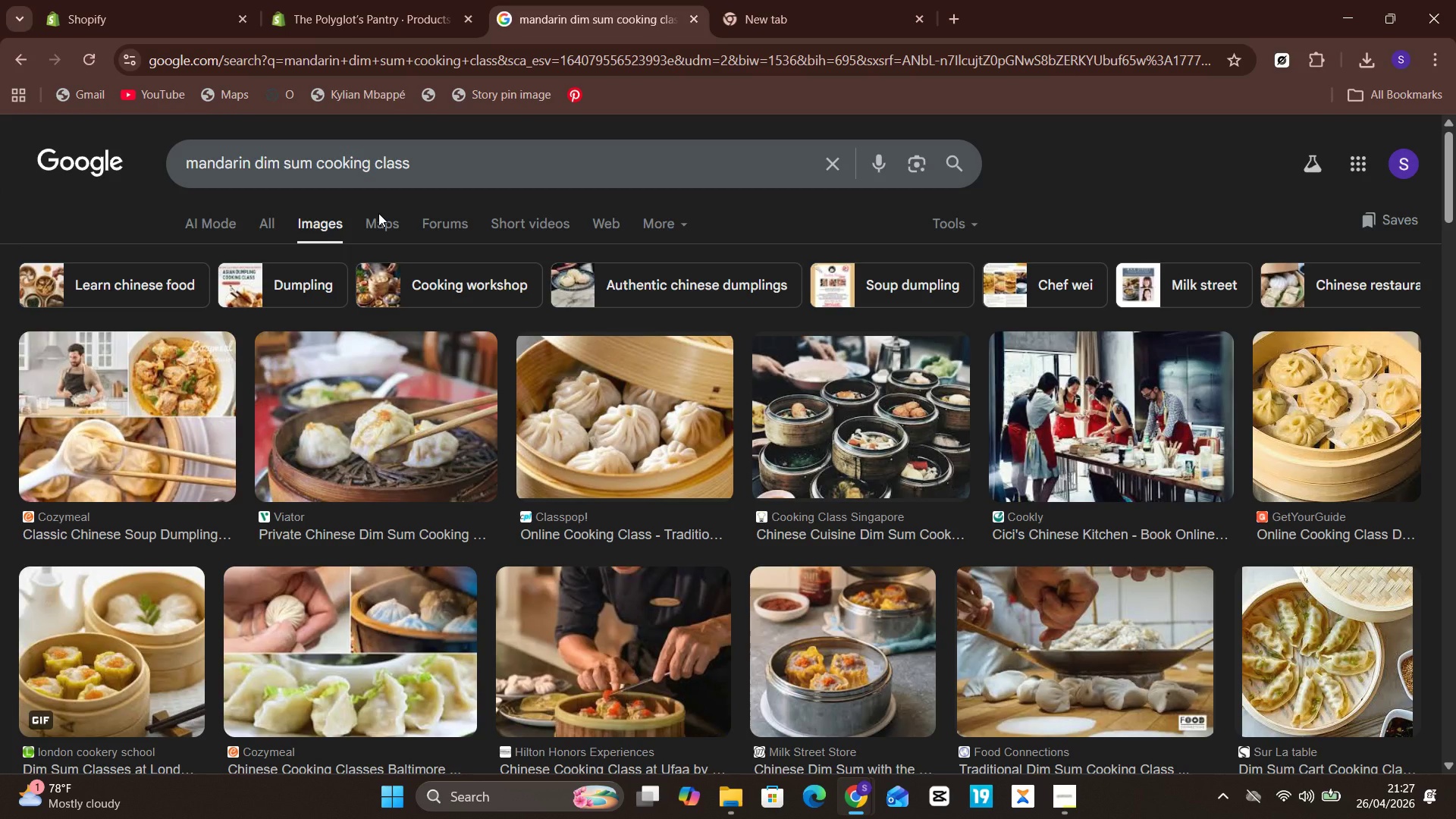 
wait(18.24)
 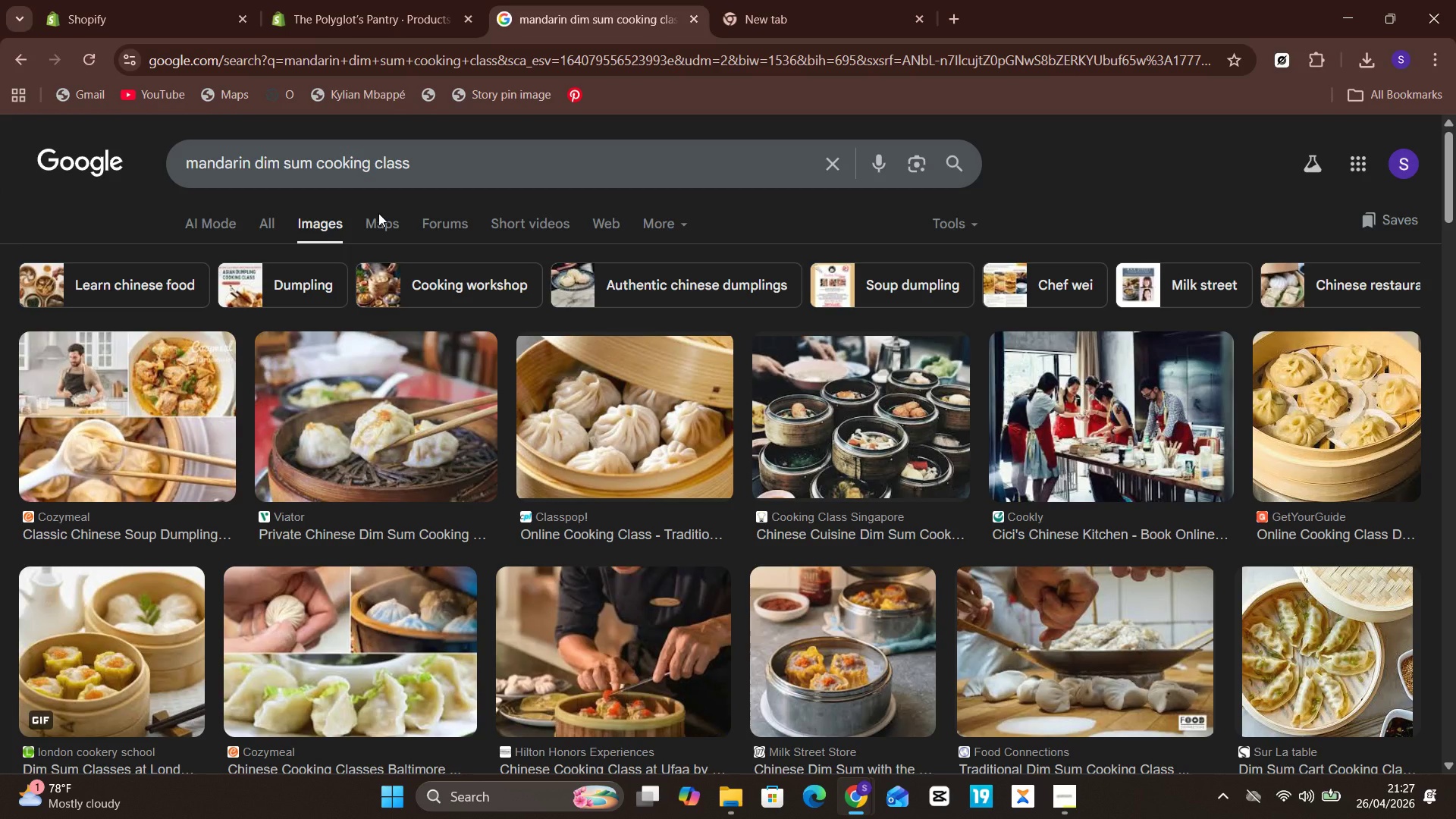 
mouse_move([130, 491])
 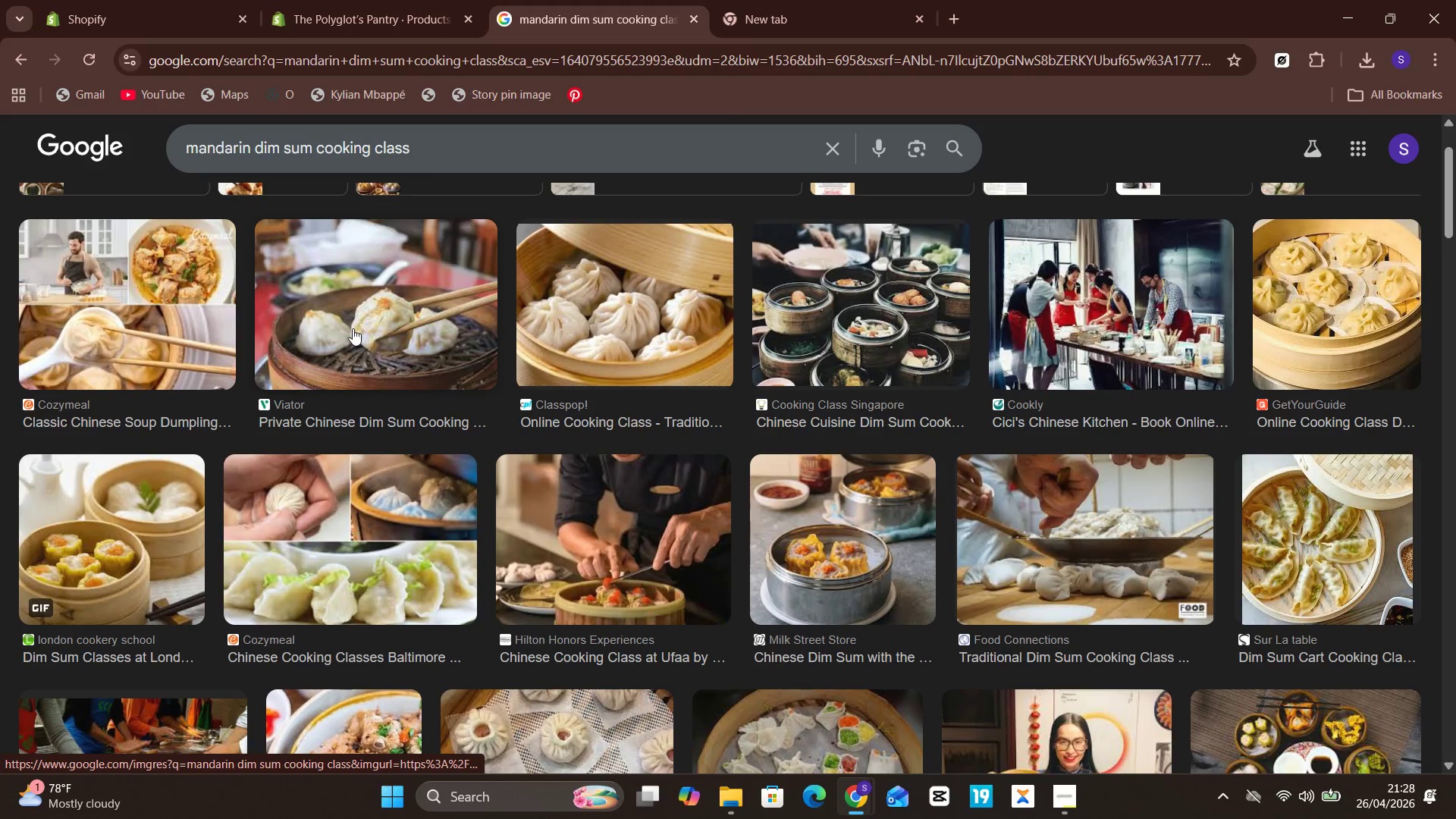 
left_click([353, 328])
 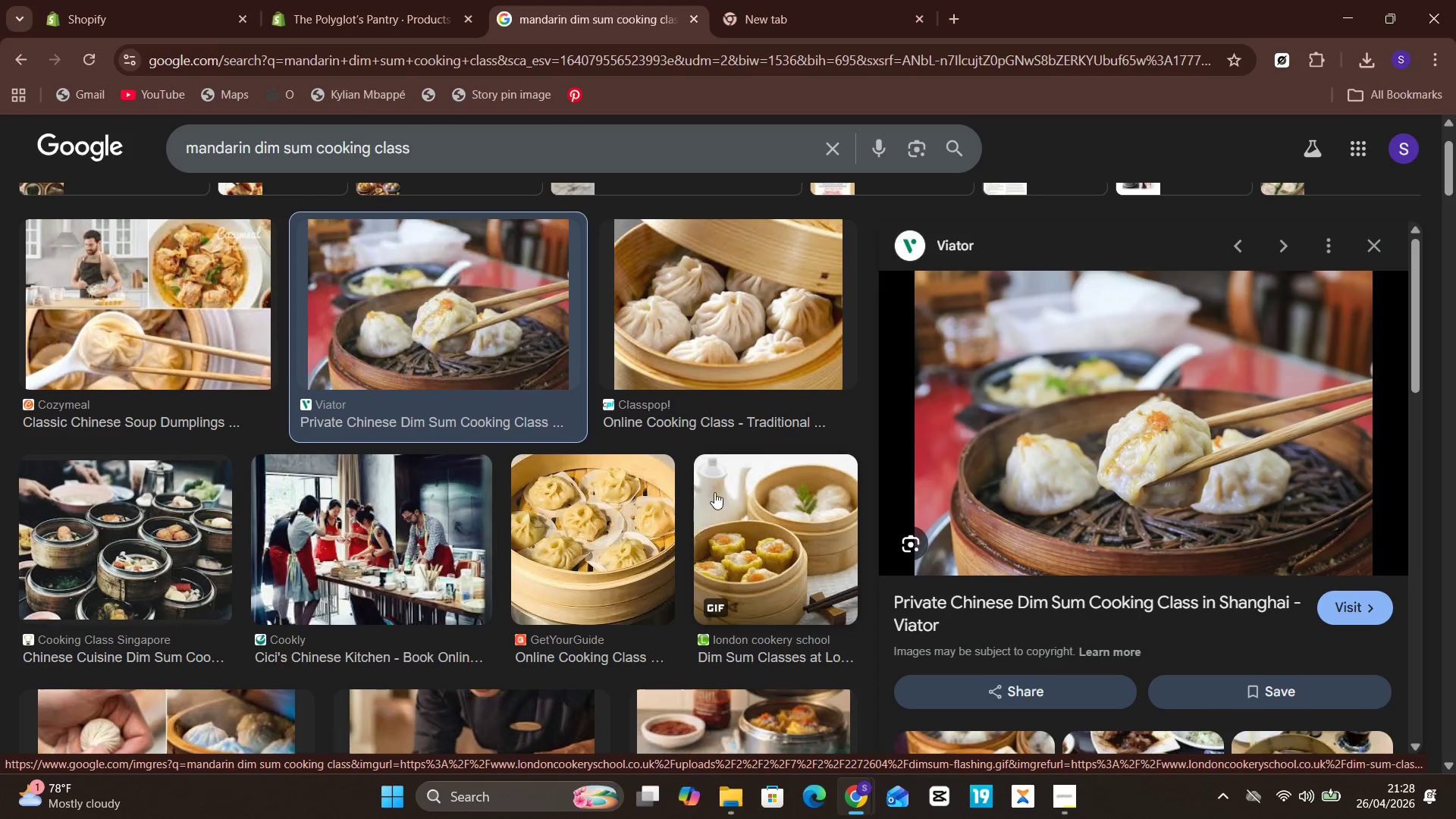 
mouse_move([995, 497])
 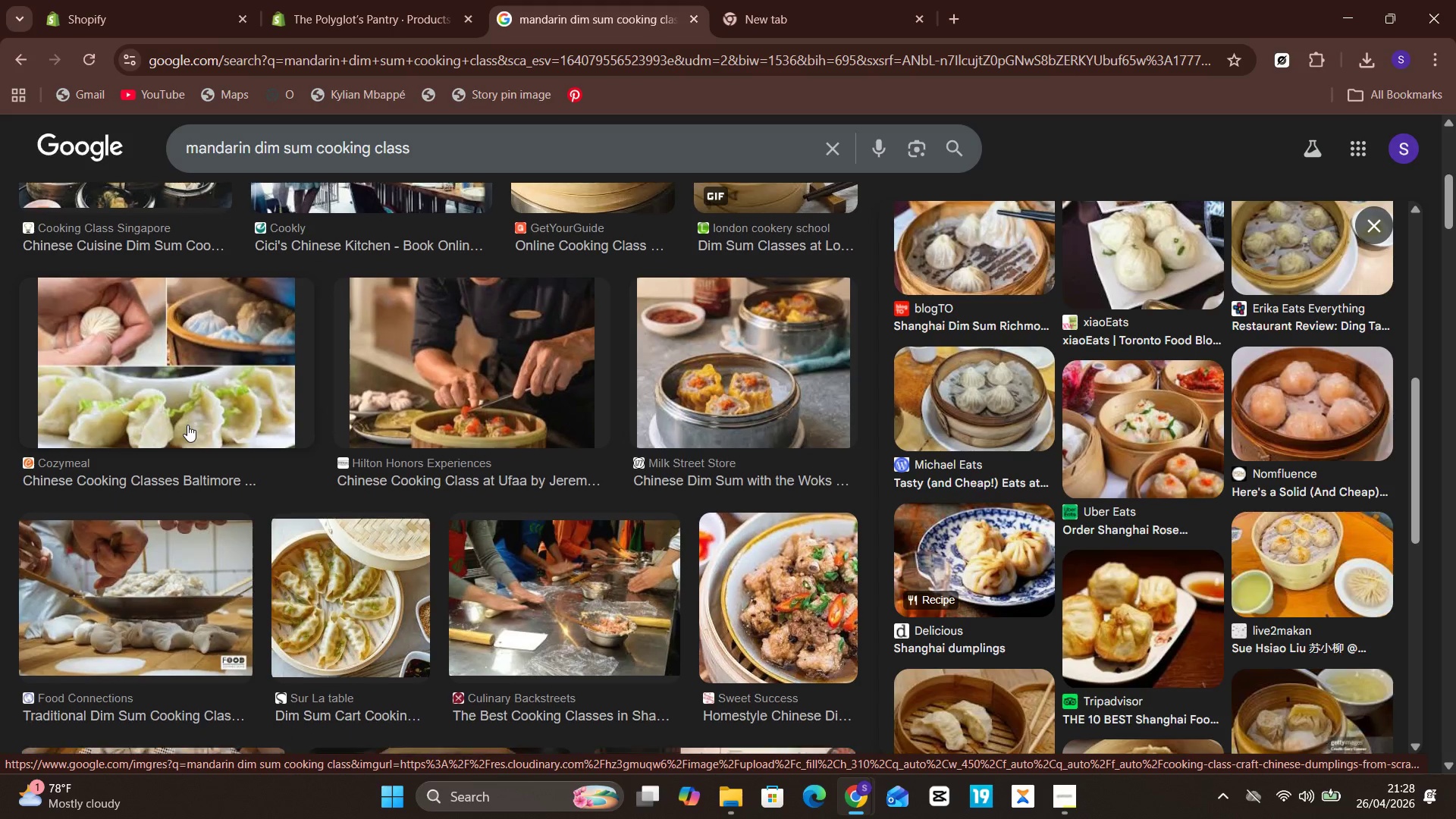 
wait(6.86)
 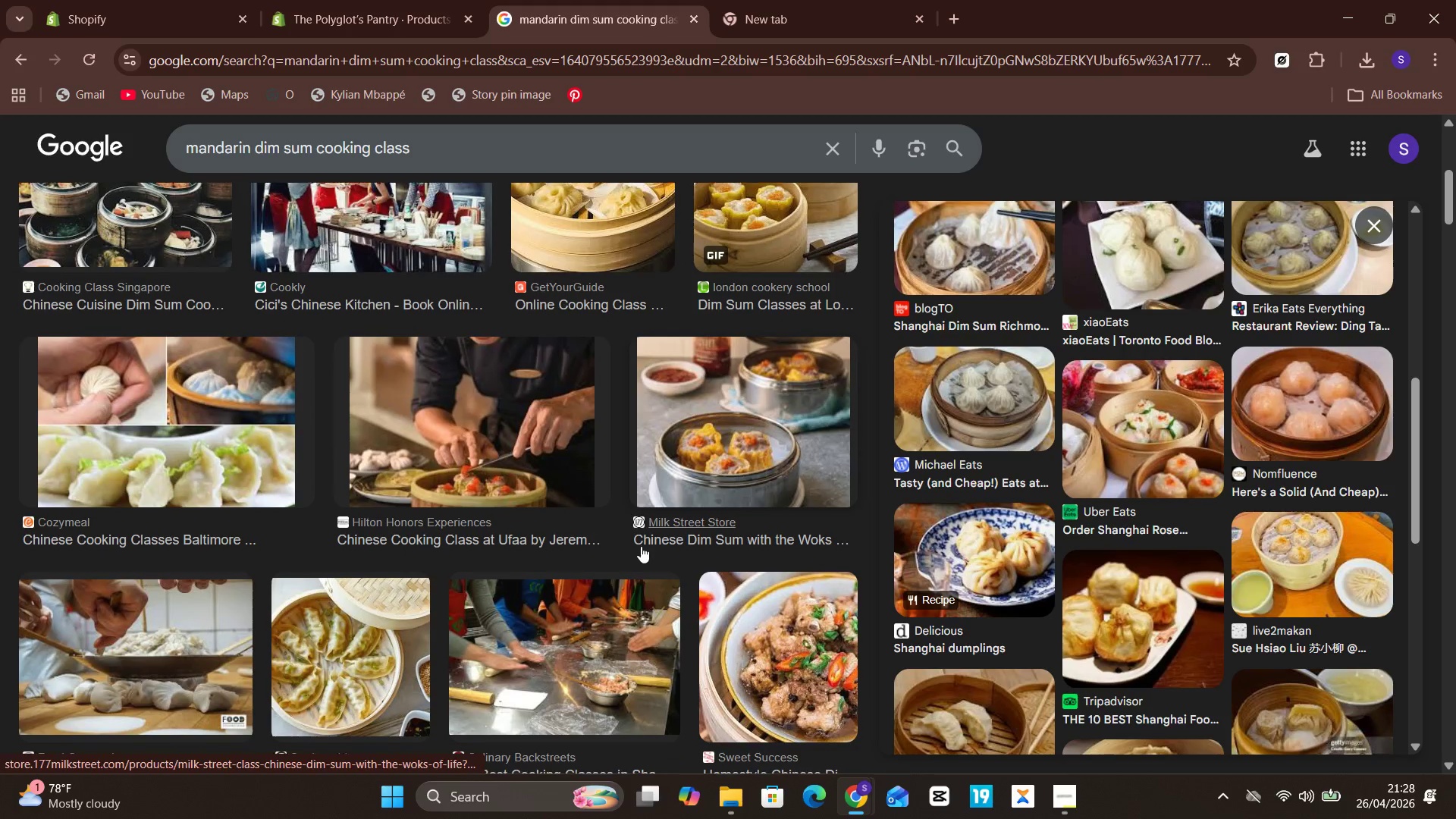 
left_click([172, 307])
 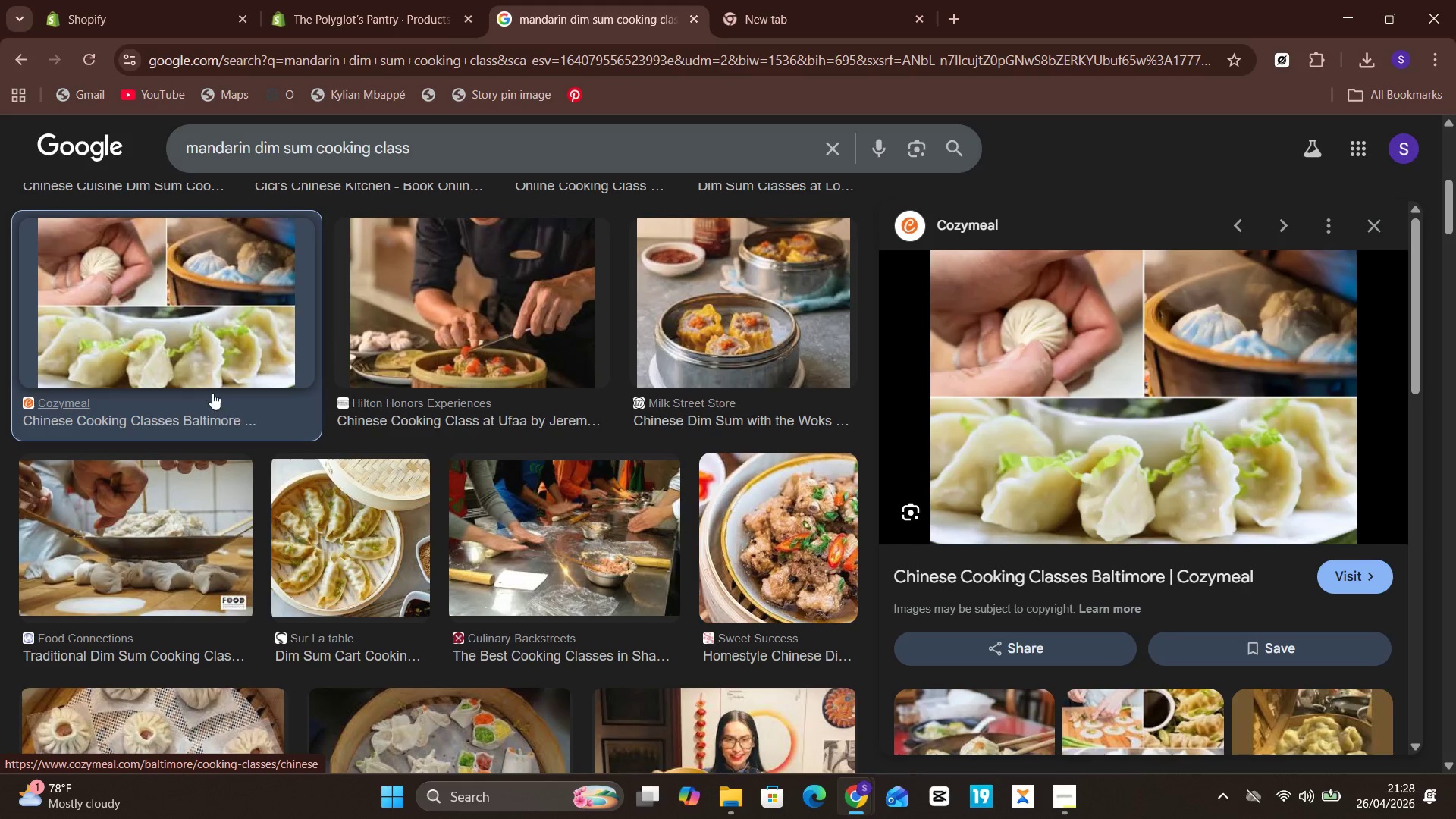 
wait(16.42)
 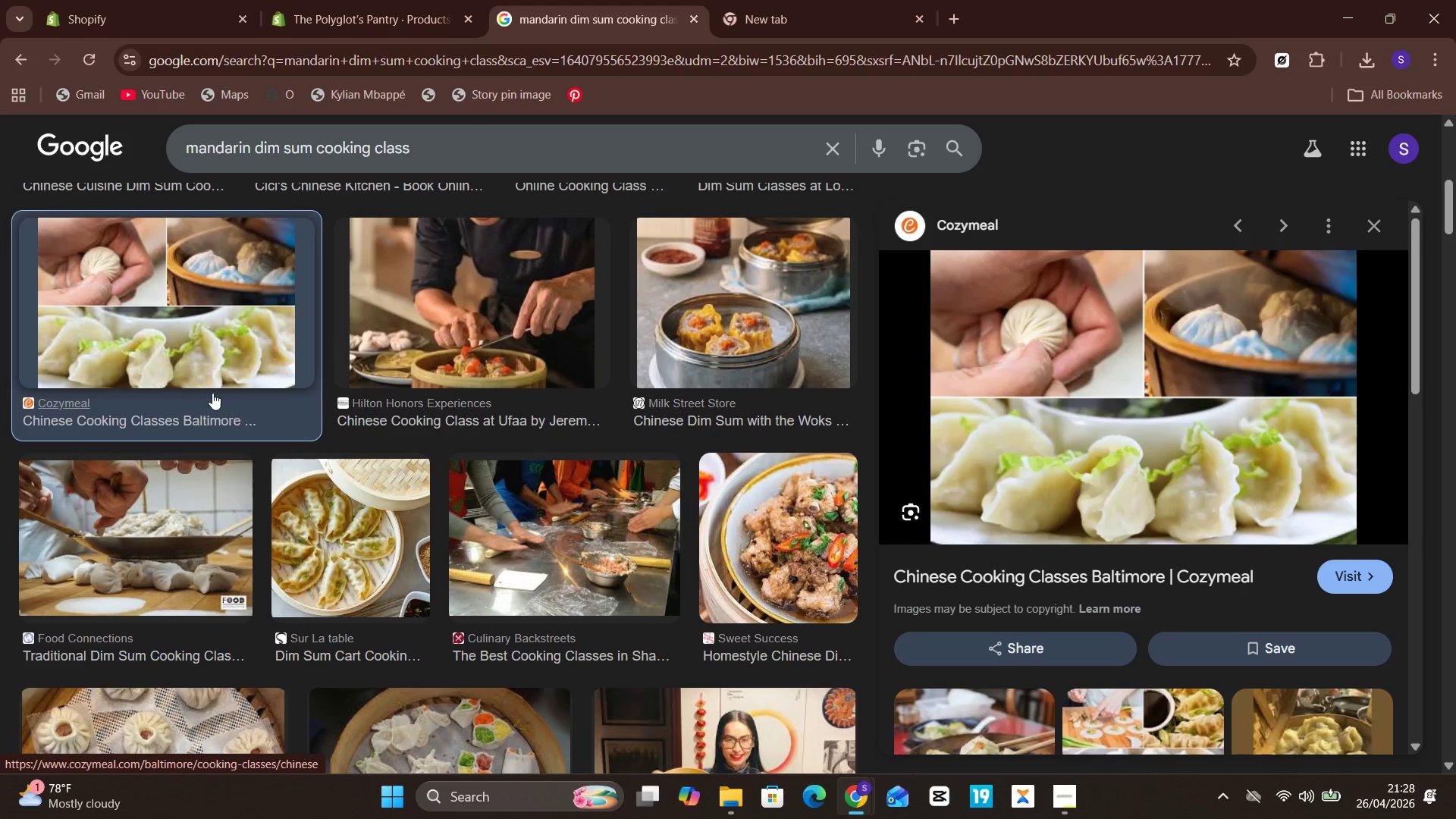 
right_click([1122, 446])
 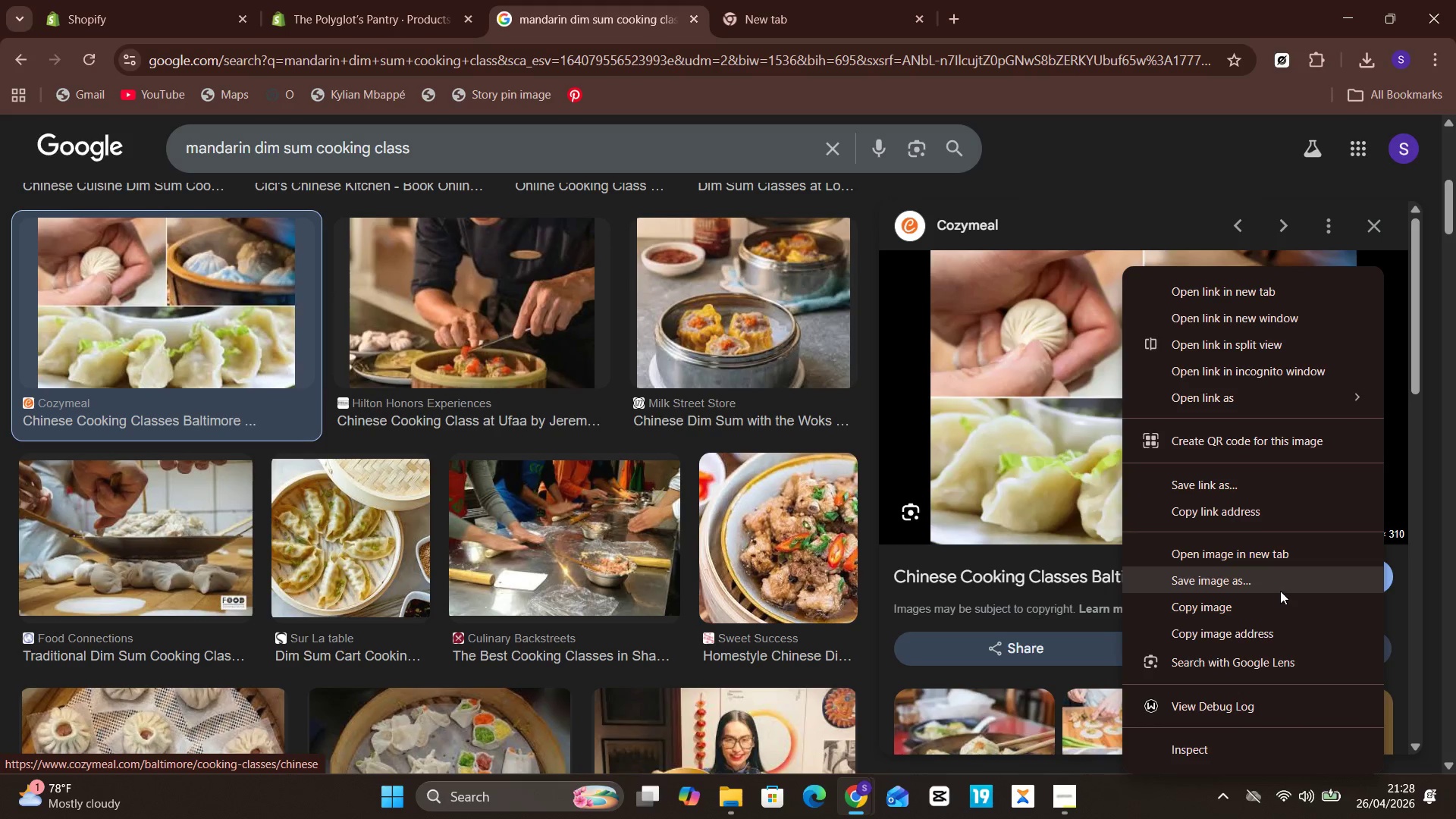 
left_click([1282, 588])
 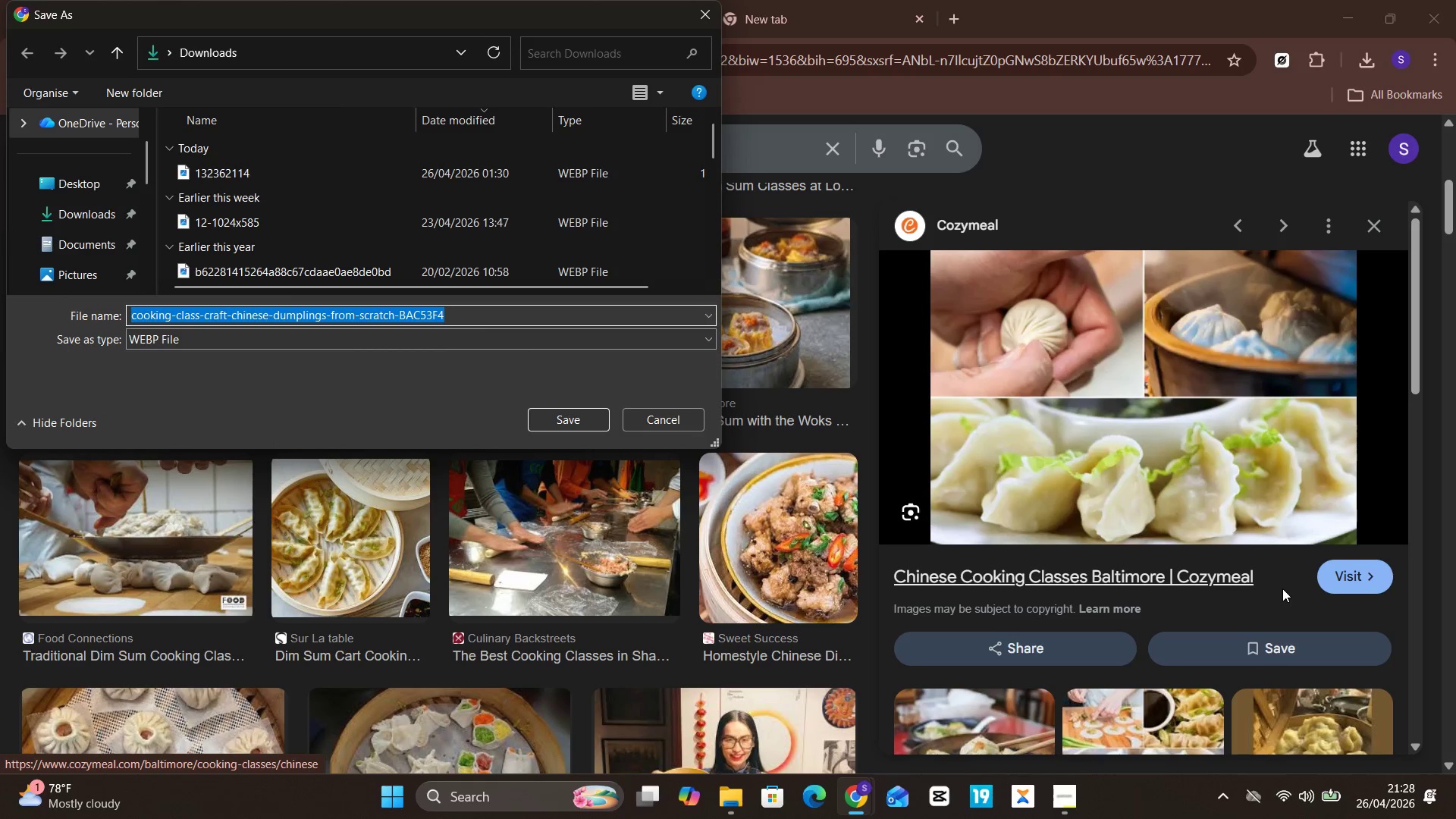 
key(Enter)
 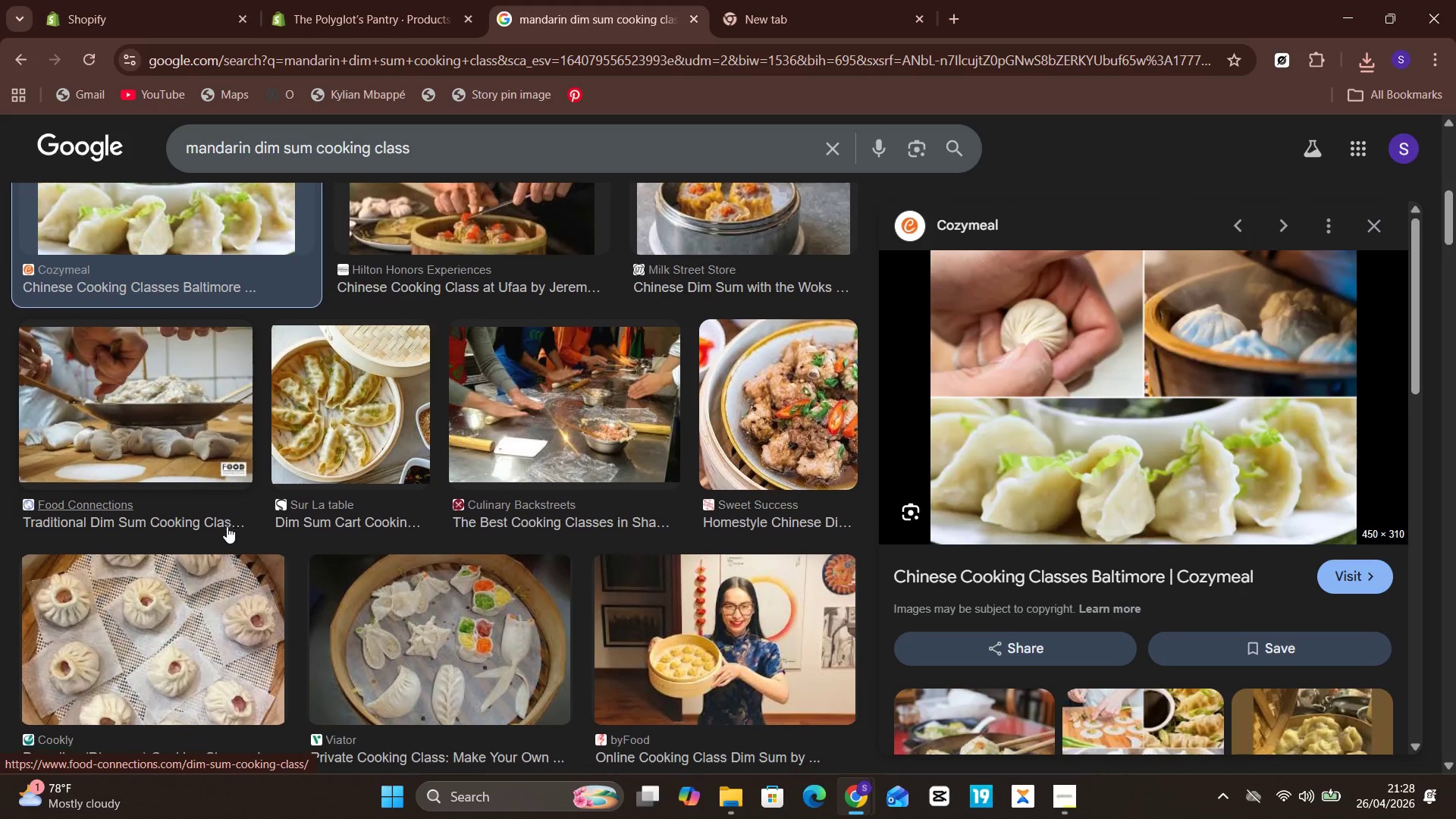 
wait(16.93)
 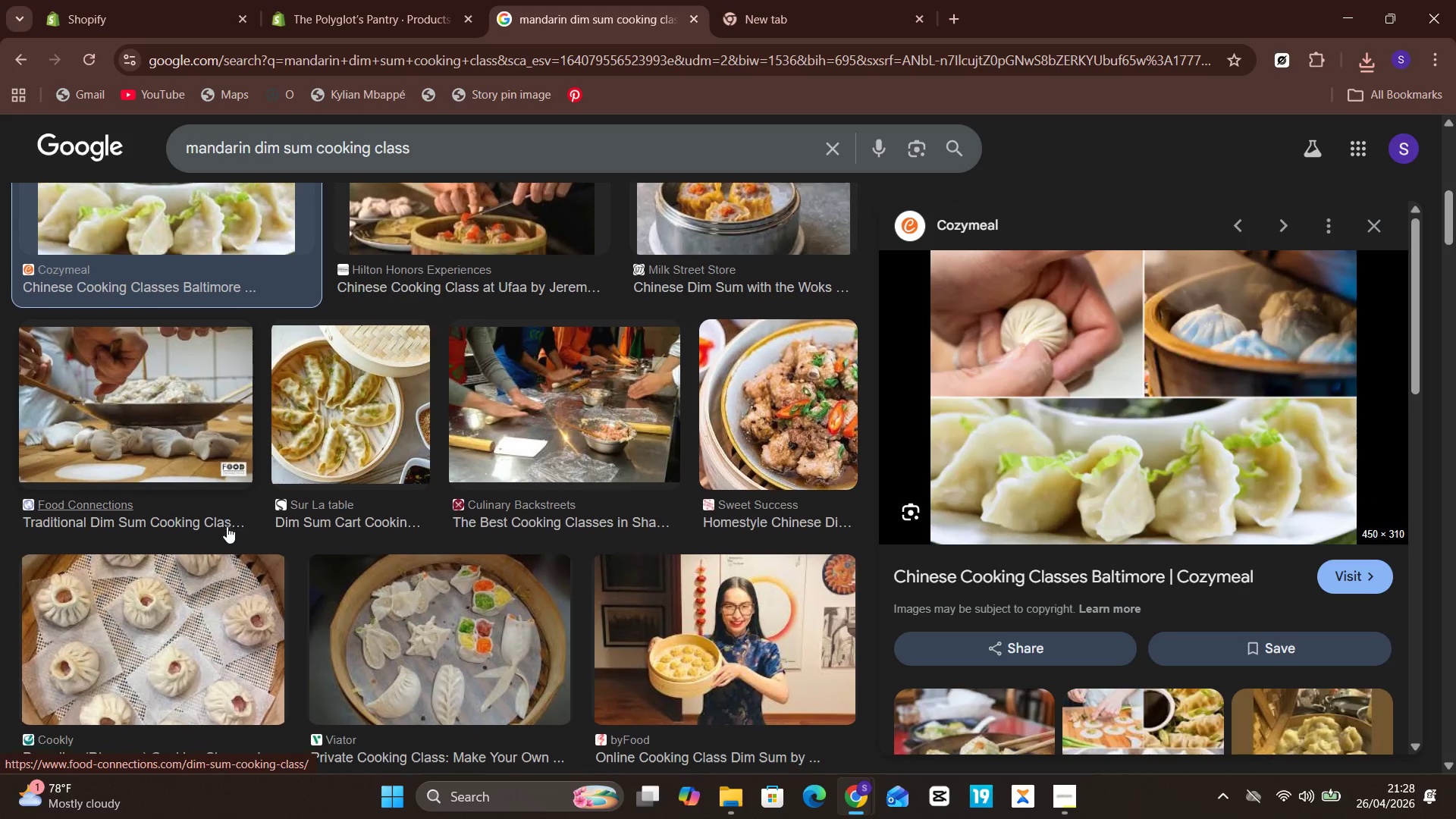 
mouse_move([676, 568])
 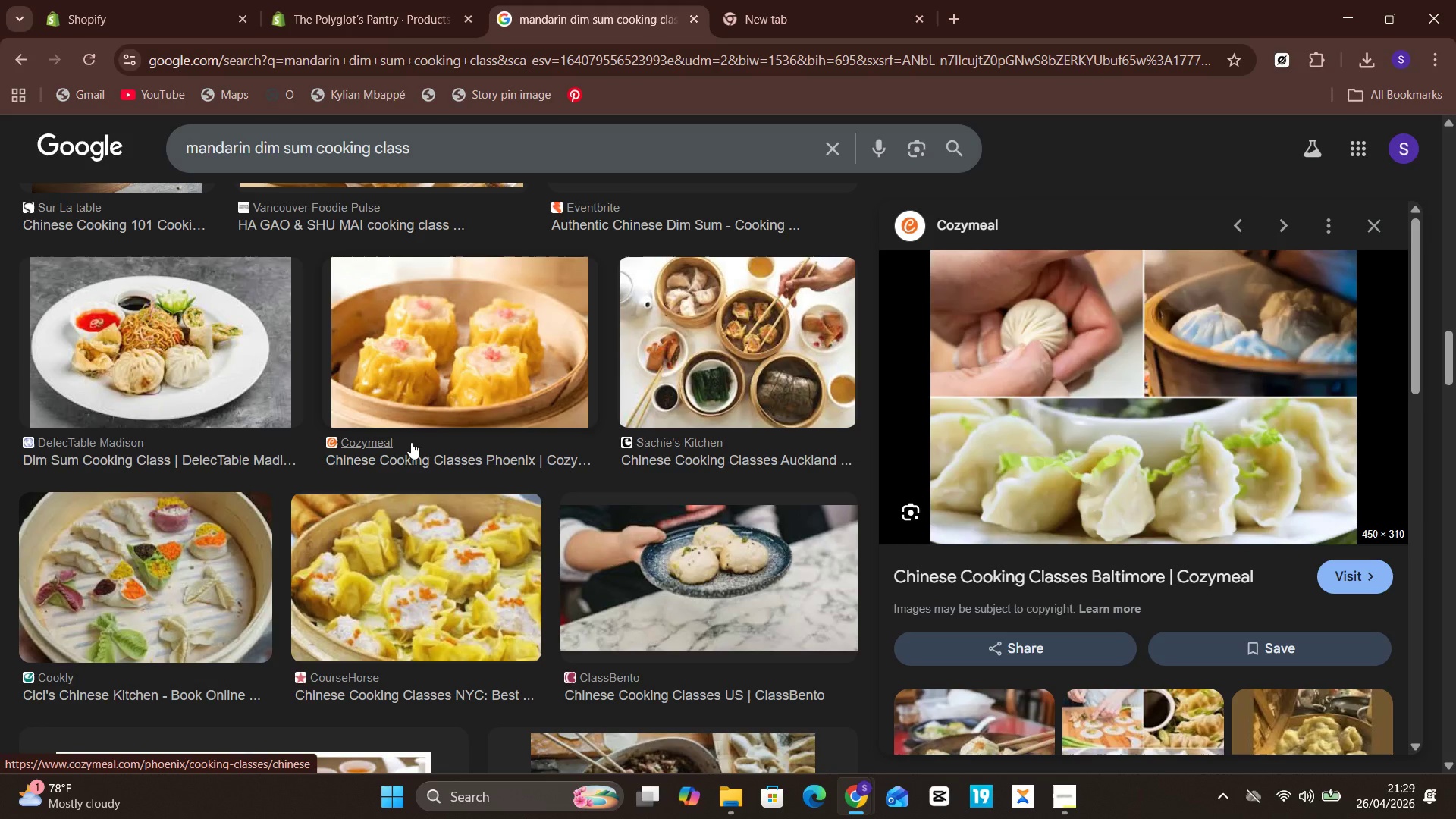 
wait(57.02)
 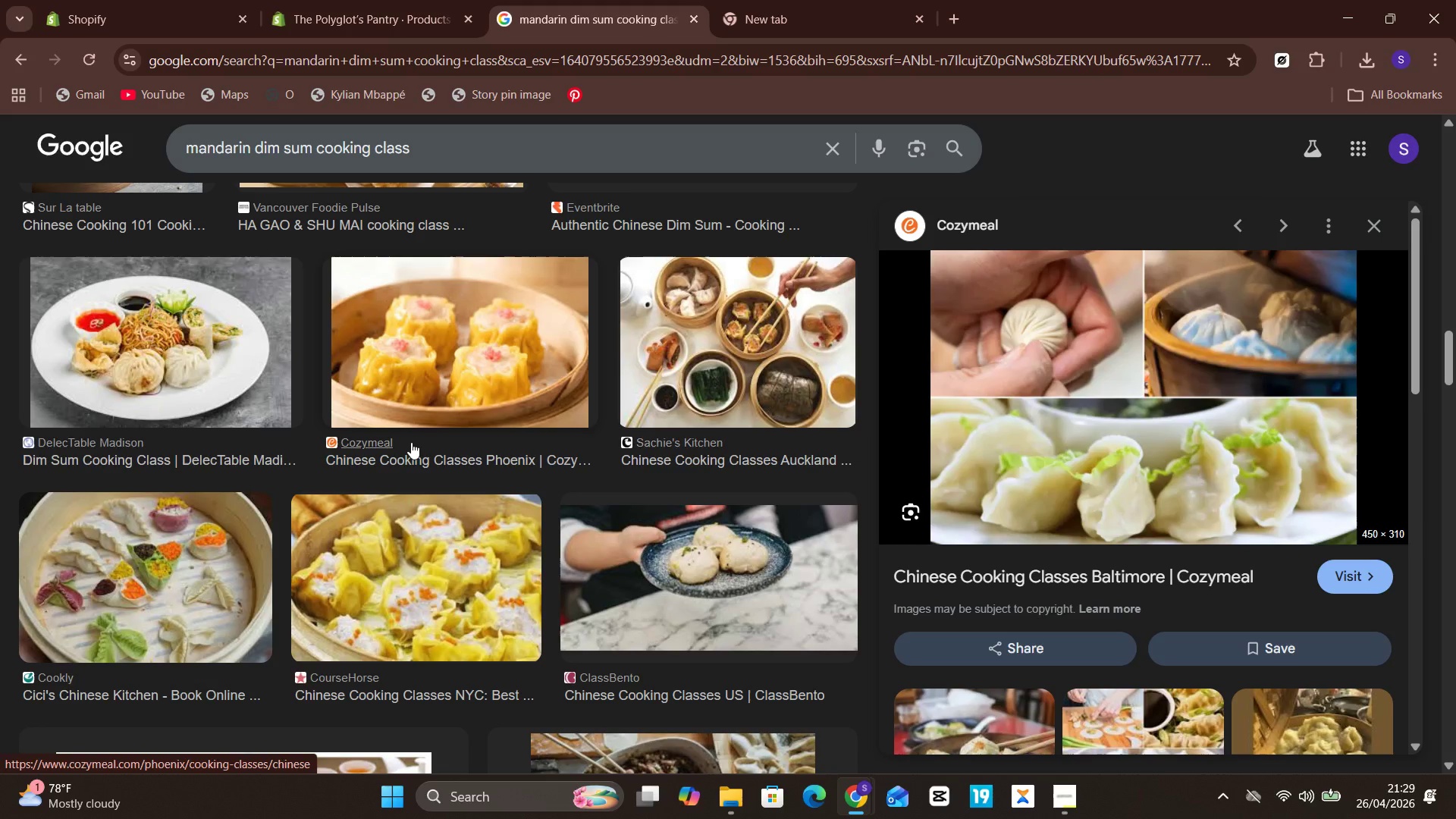 
mouse_move([692, 450])
 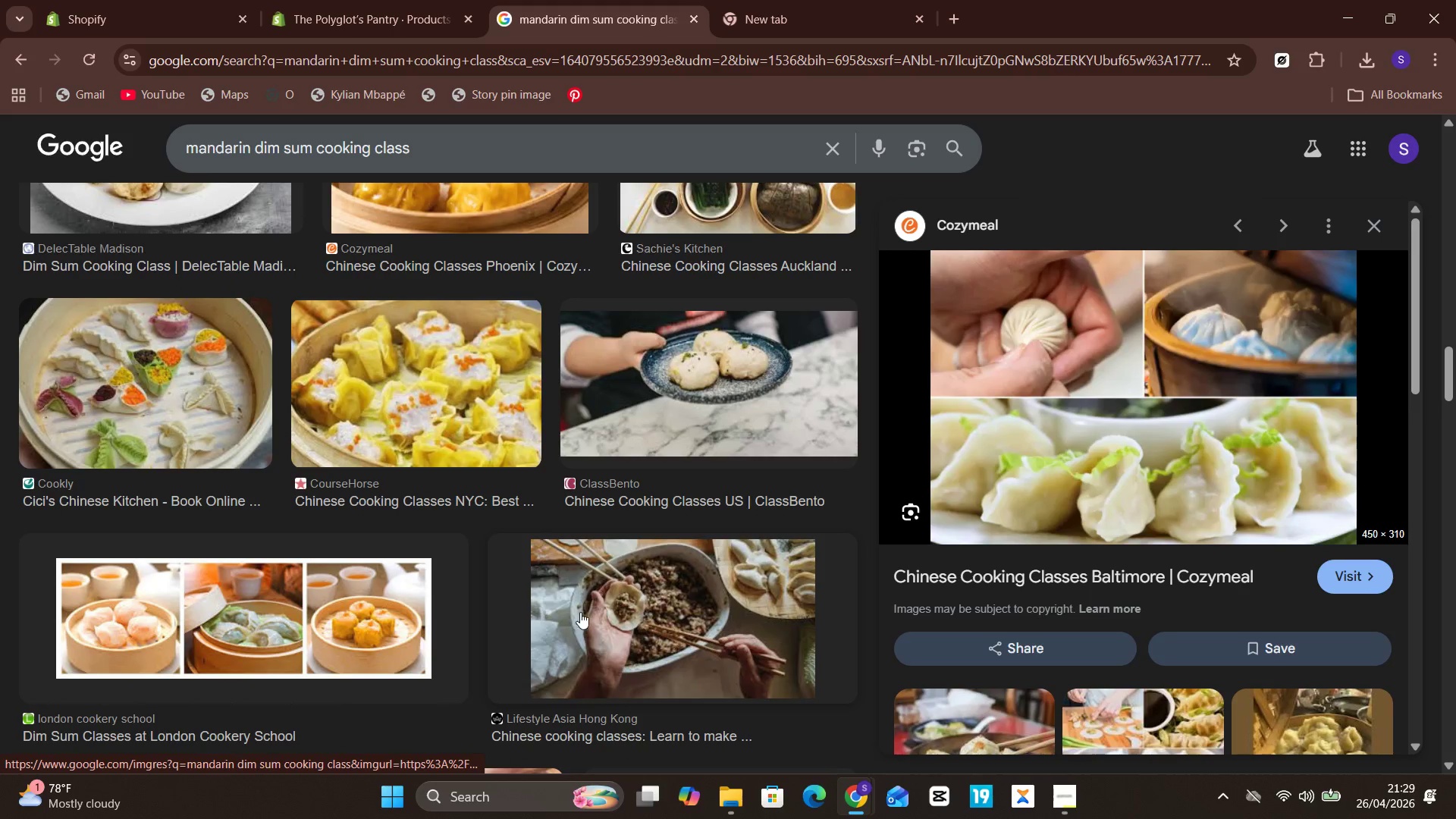 
left_click([580, 612])
 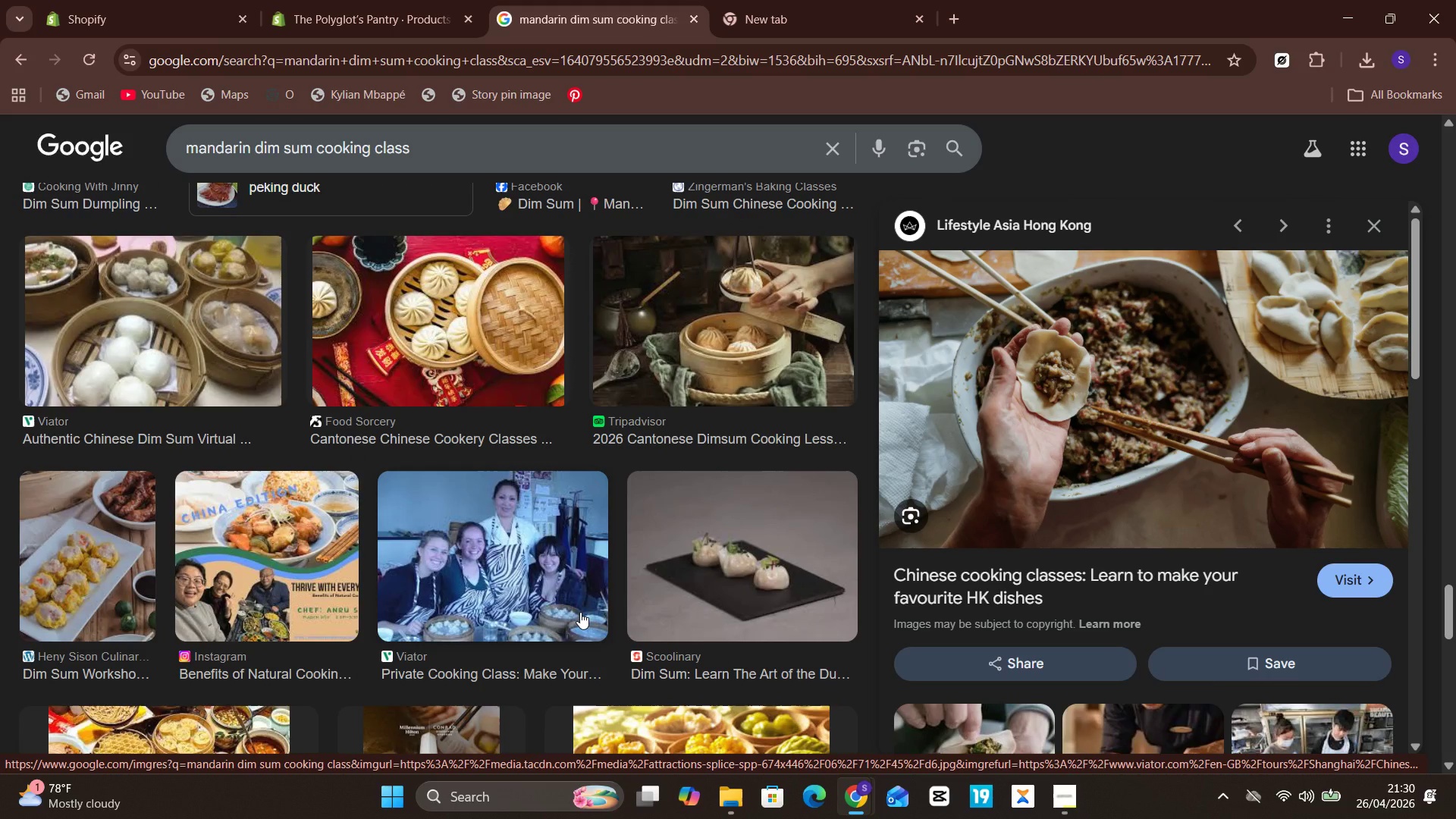 
wait(62.75)
 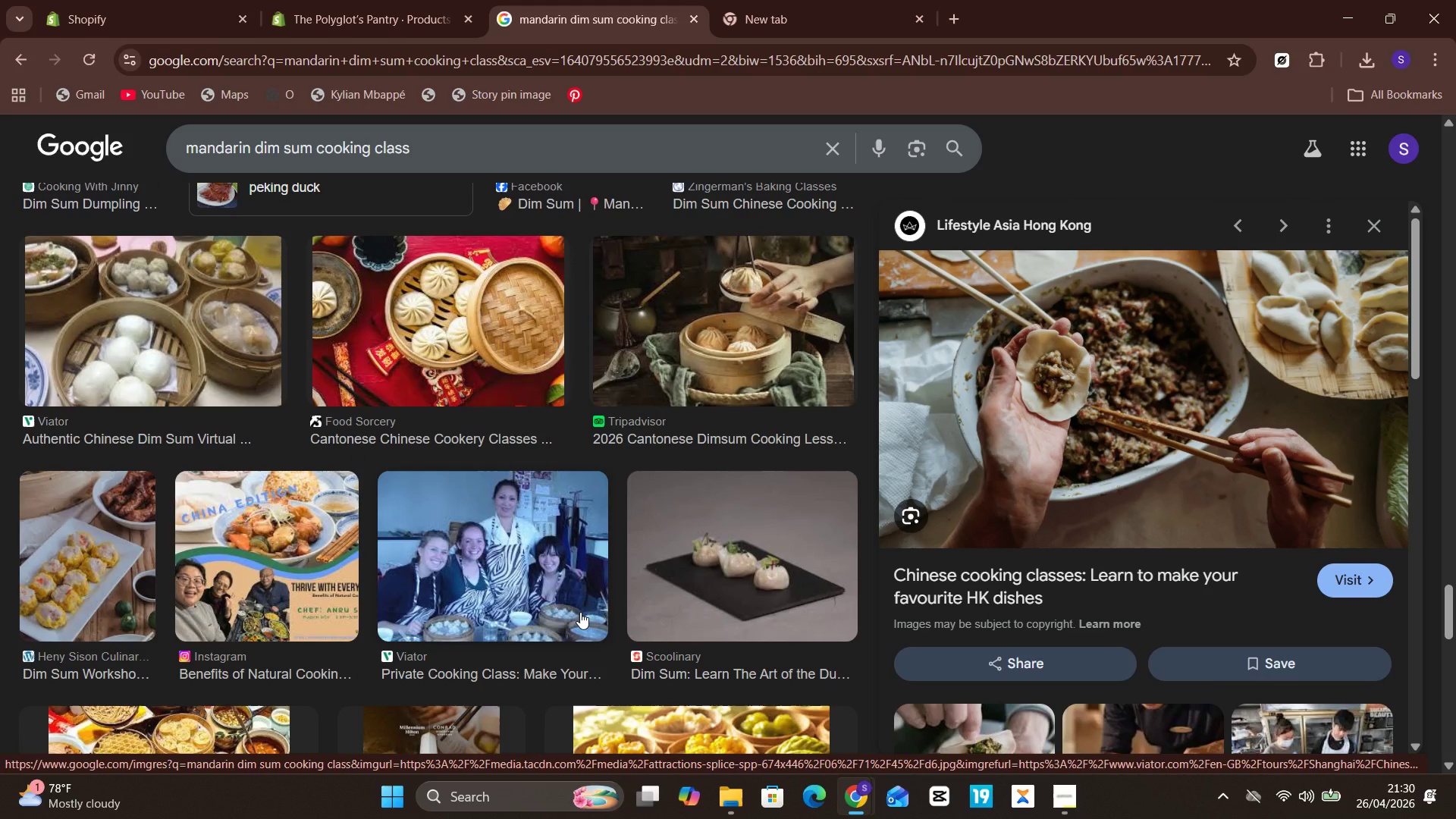 
left_click([460, 340])
 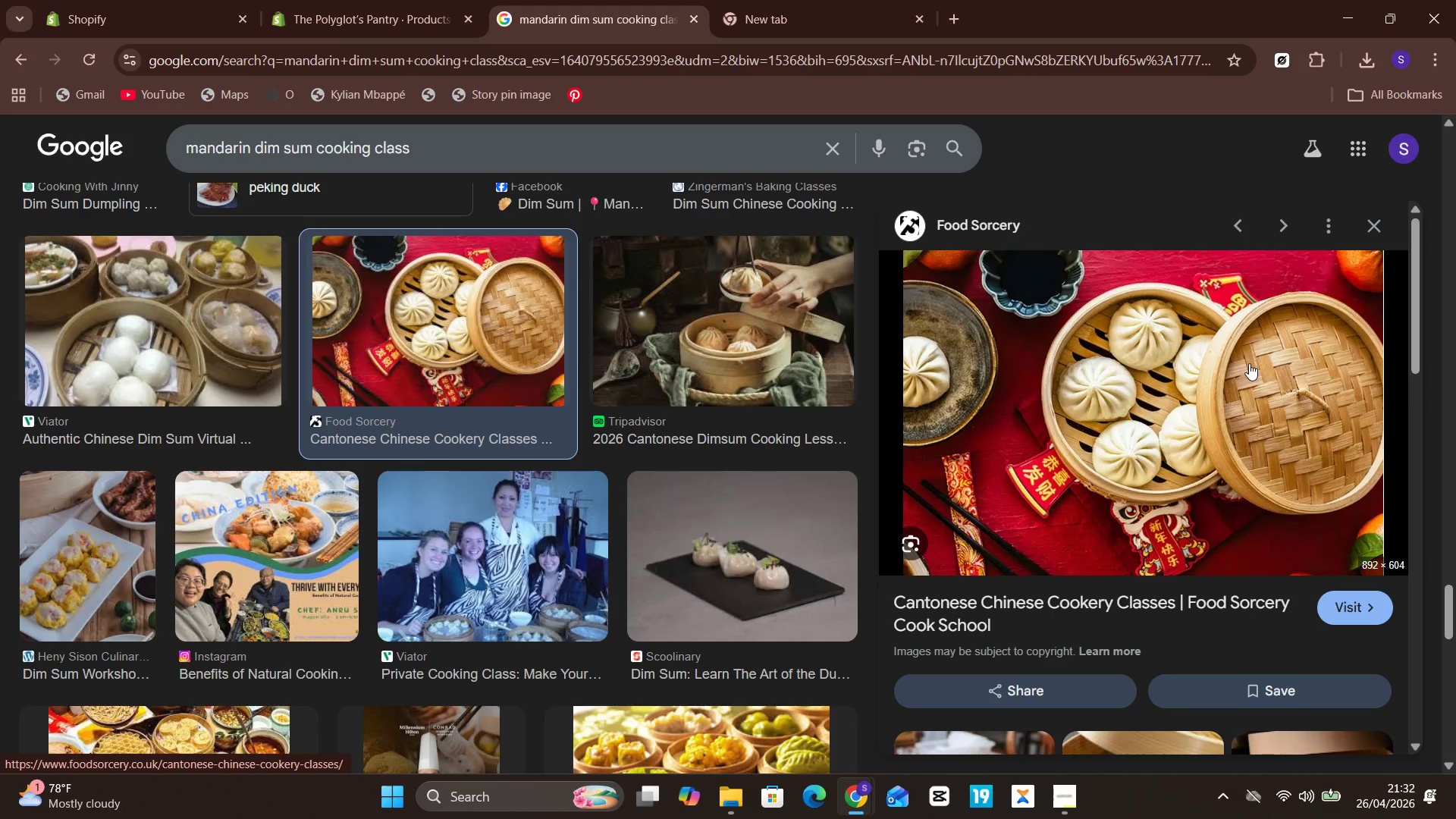 
wait(75.45)
 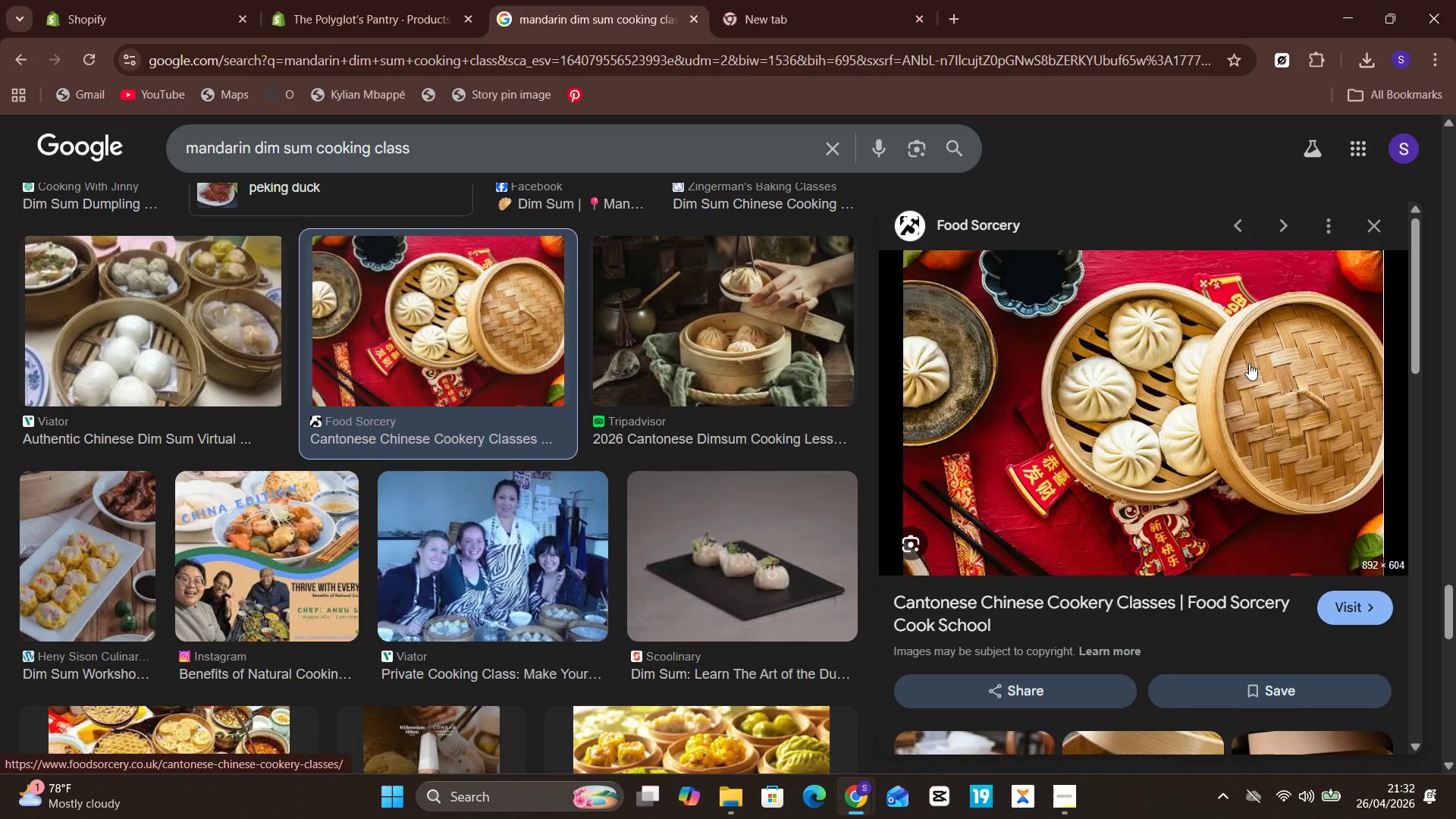 
left_click([360, 0])
 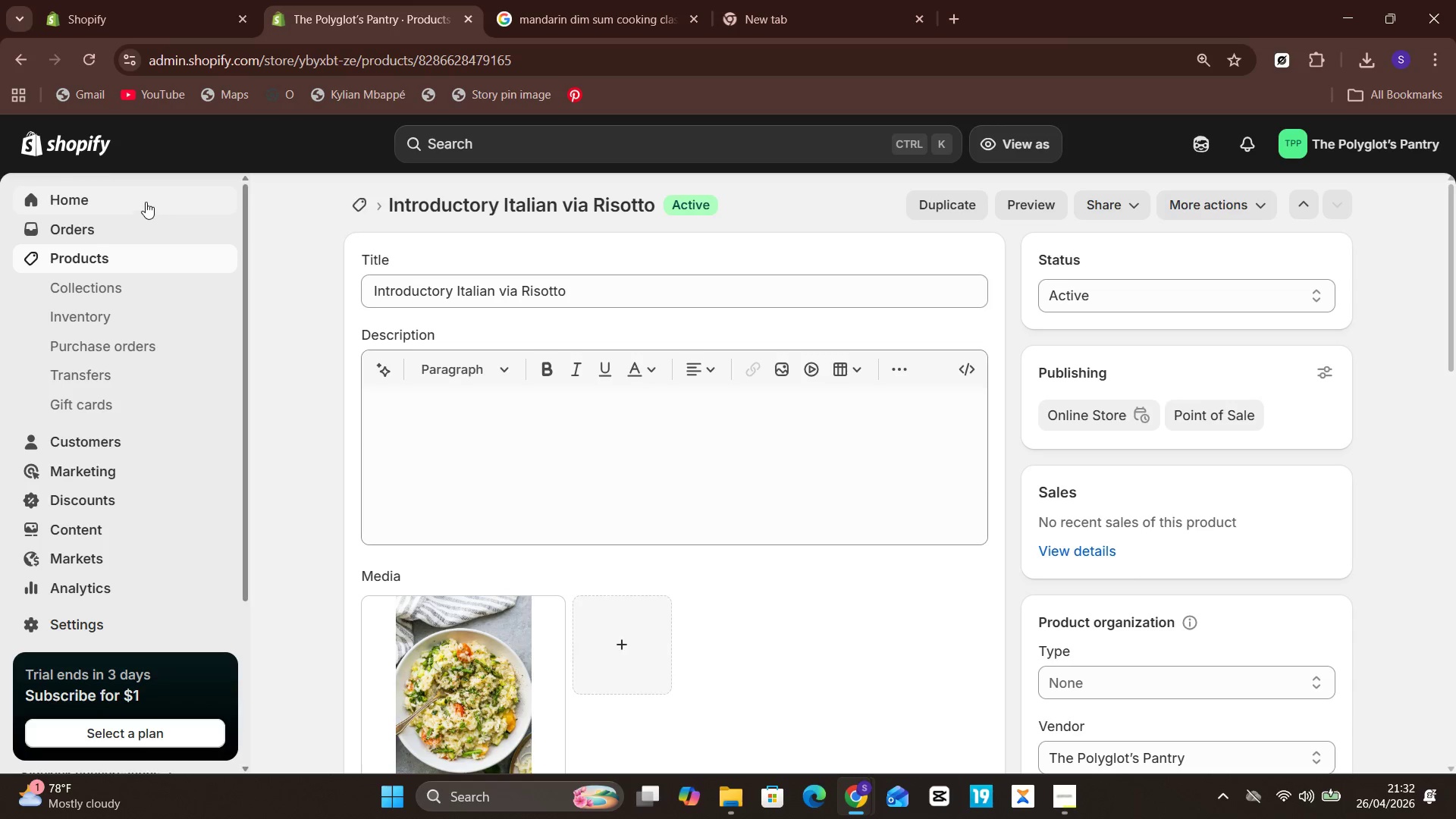 
wait(9.22)
 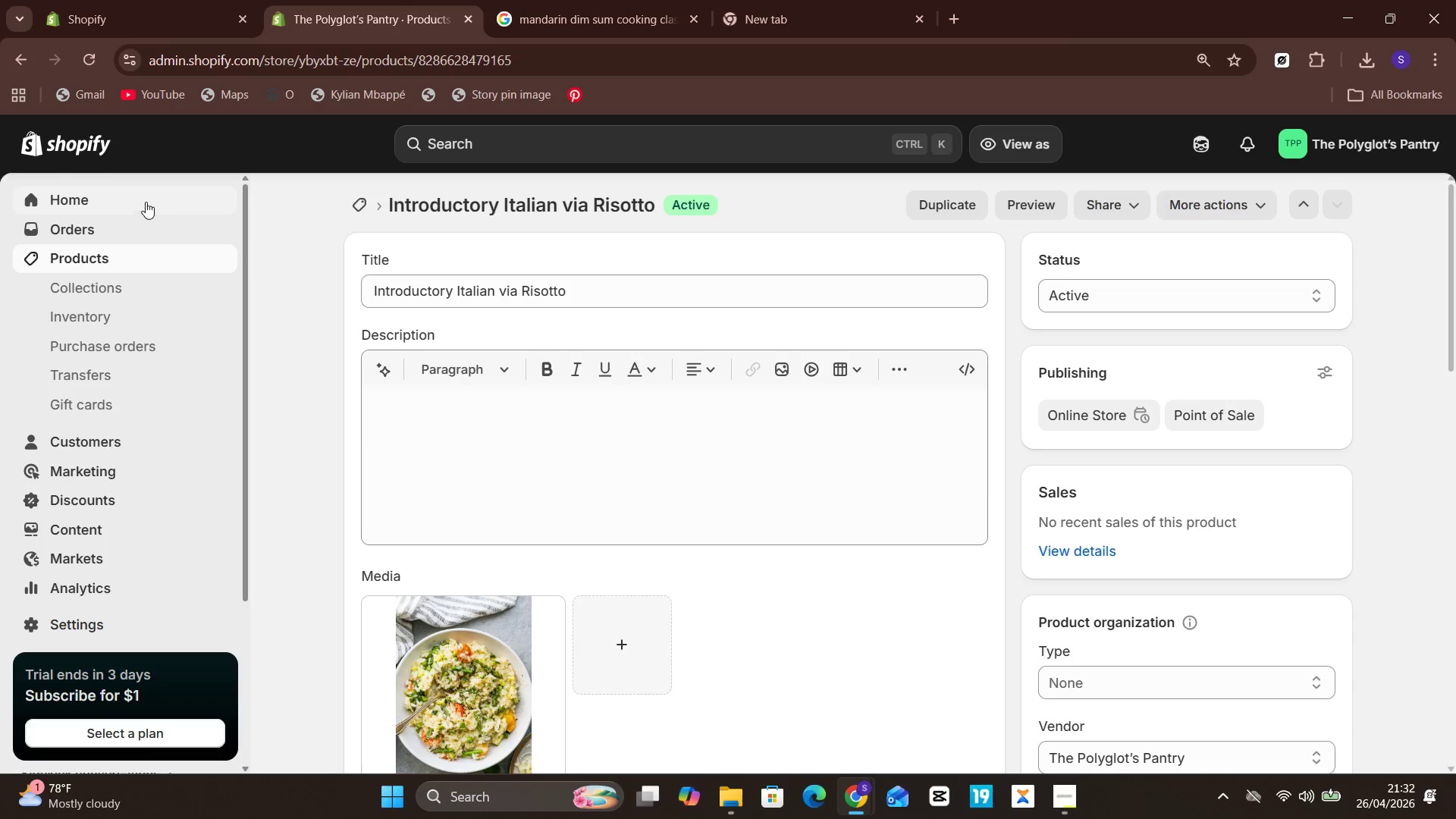 
left_click([143, 245])
 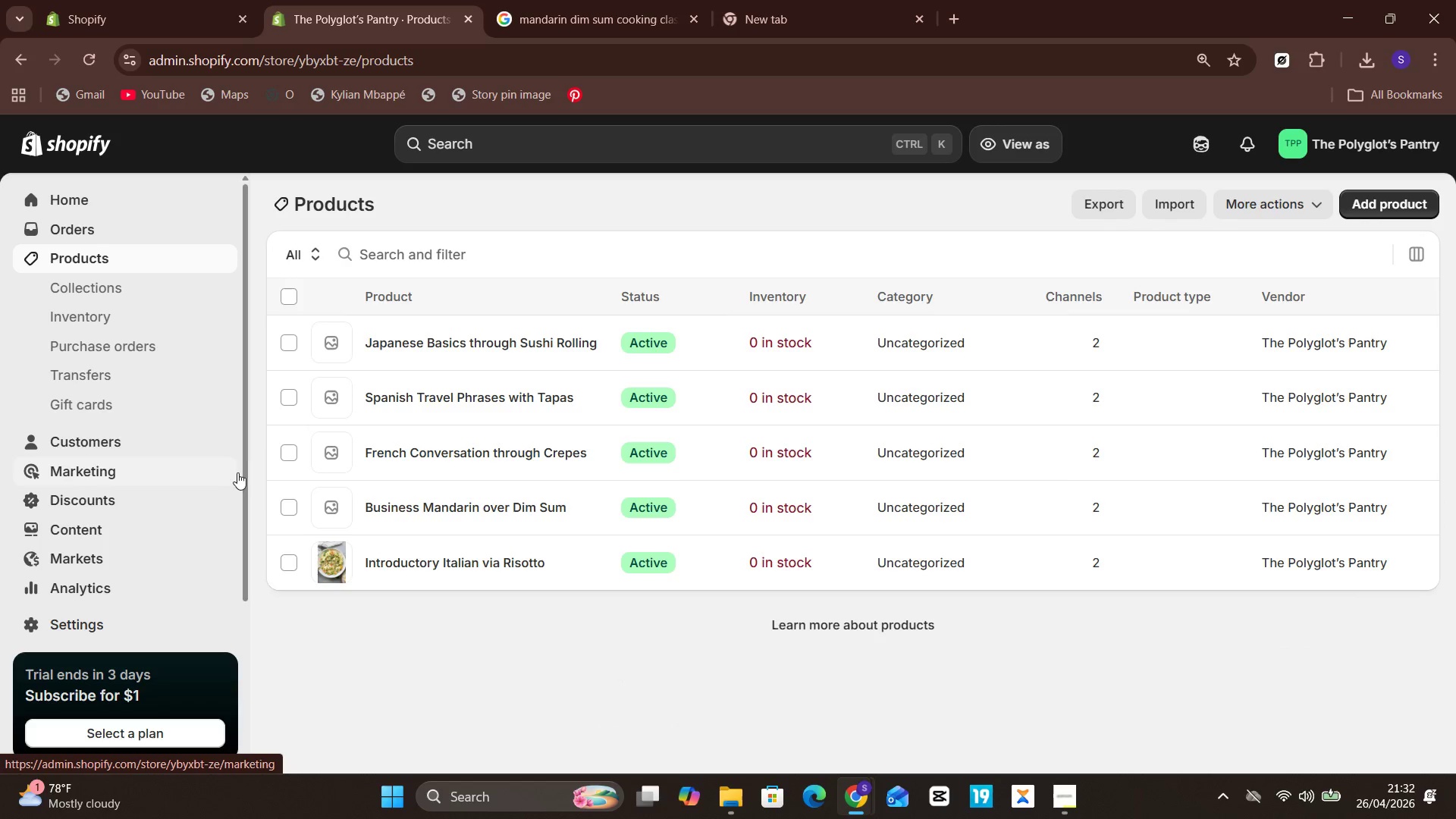 
wait(8.28)
 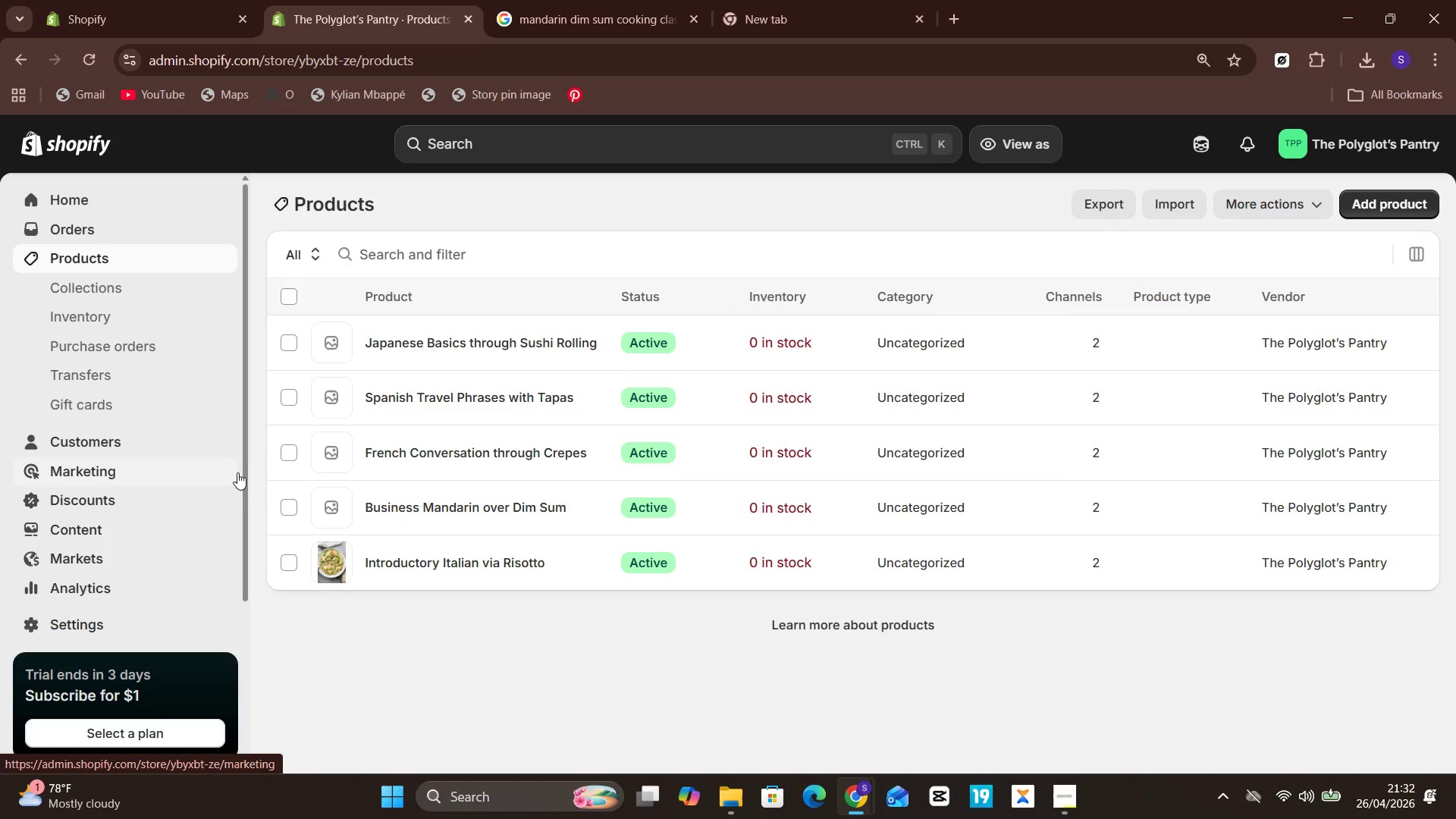 
left_click([491, 514])
 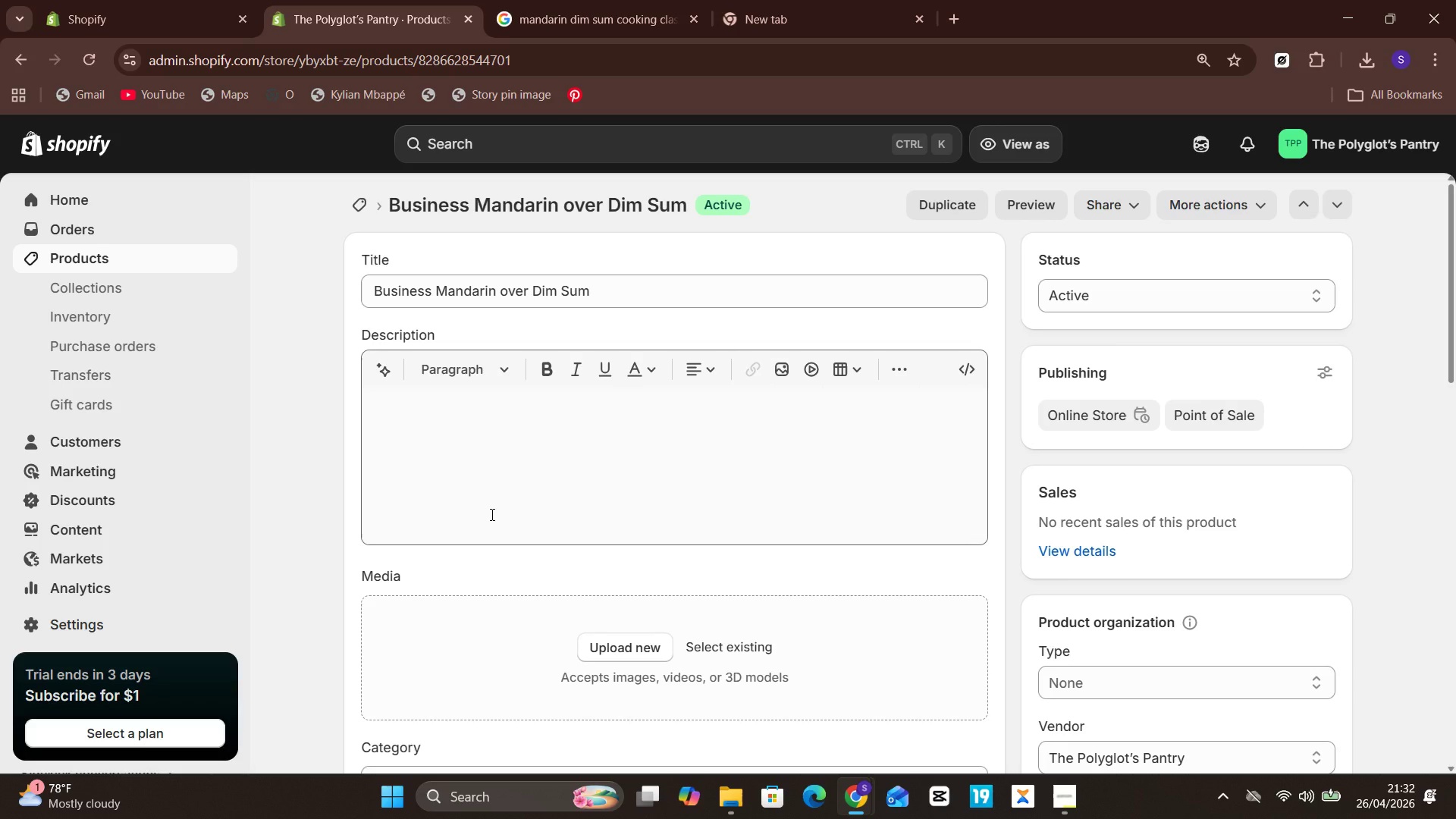 
wait(11.84)
 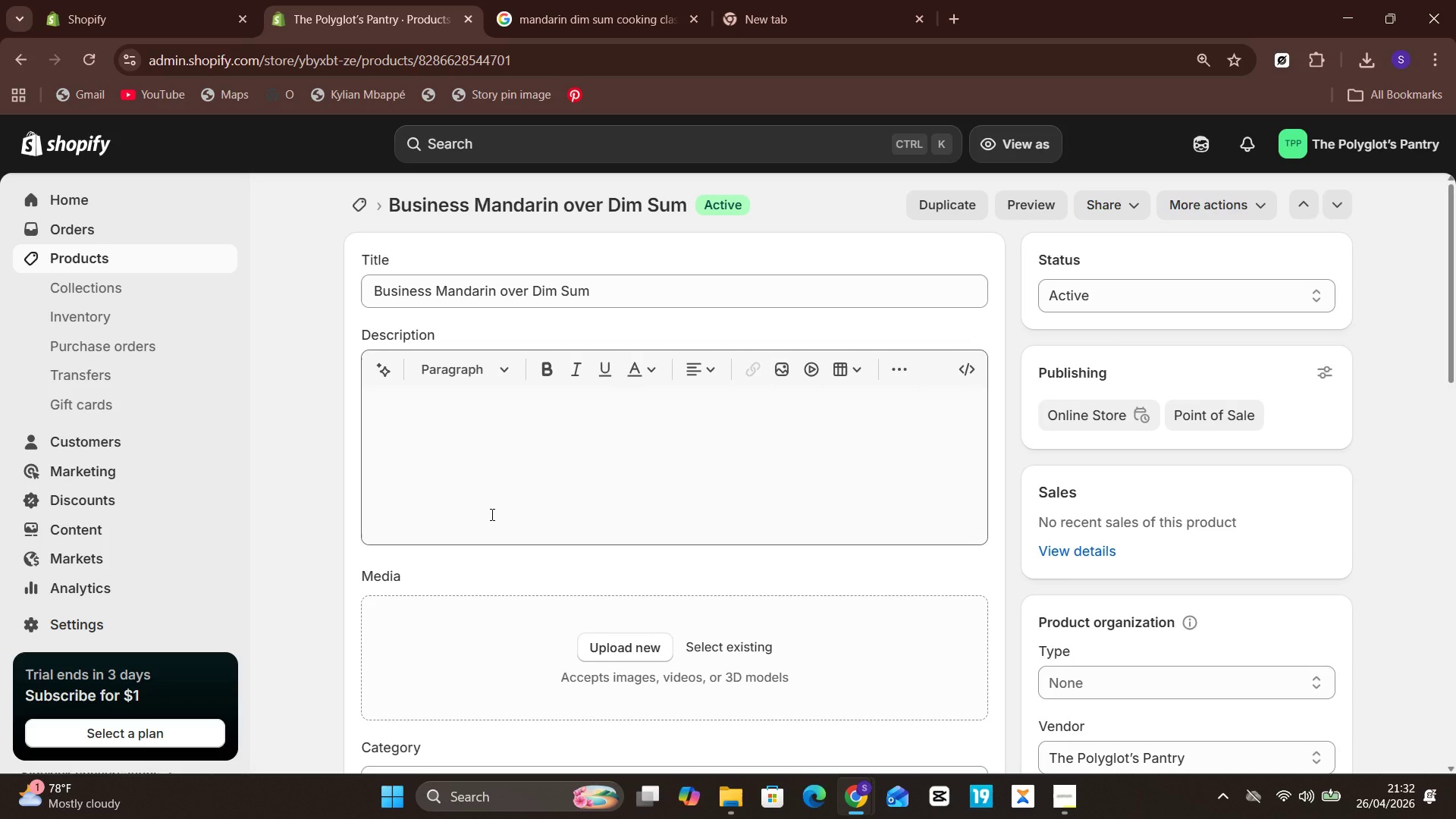 
left_click([579, 664])
 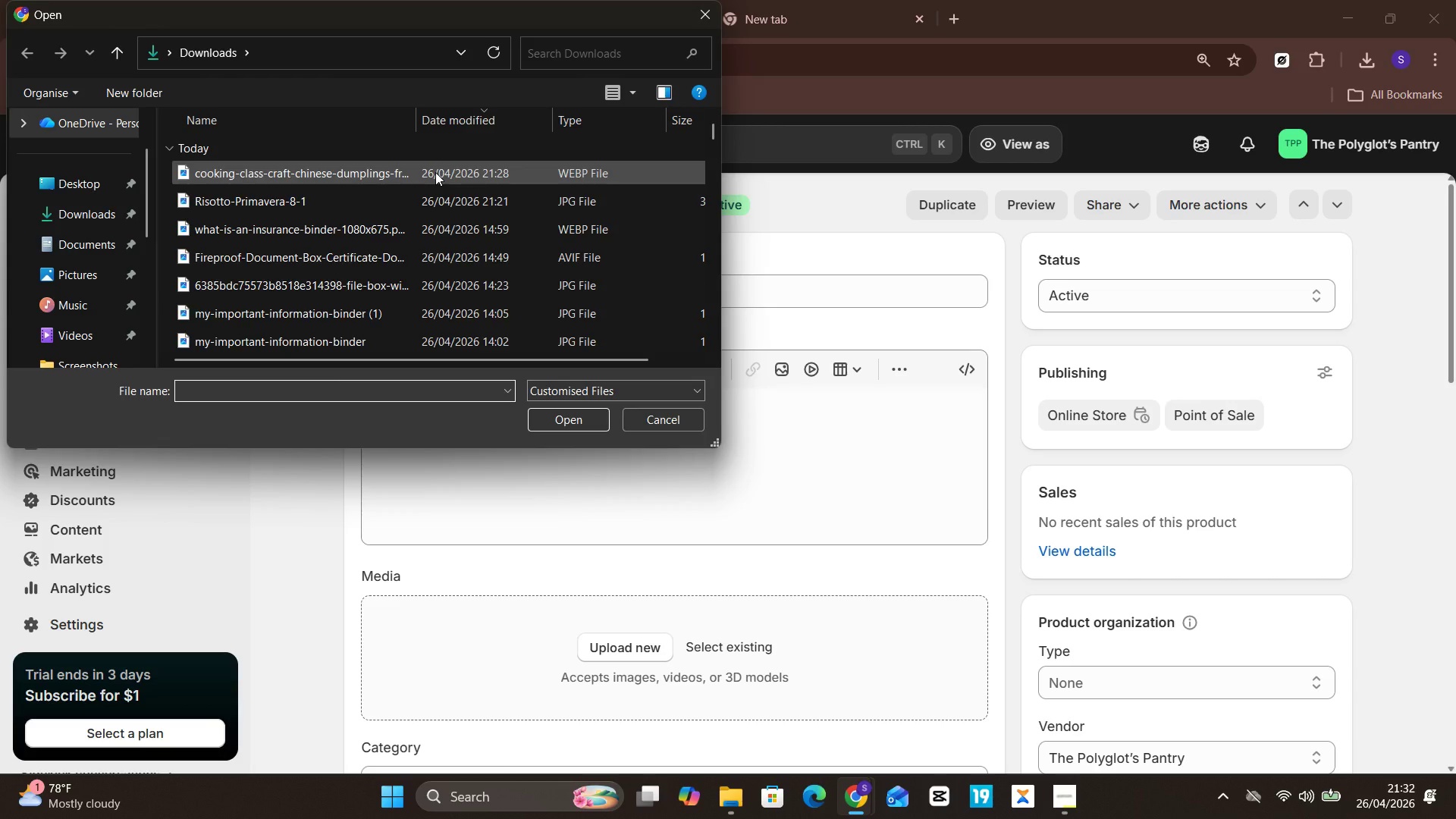 
left_click([435, 172])
 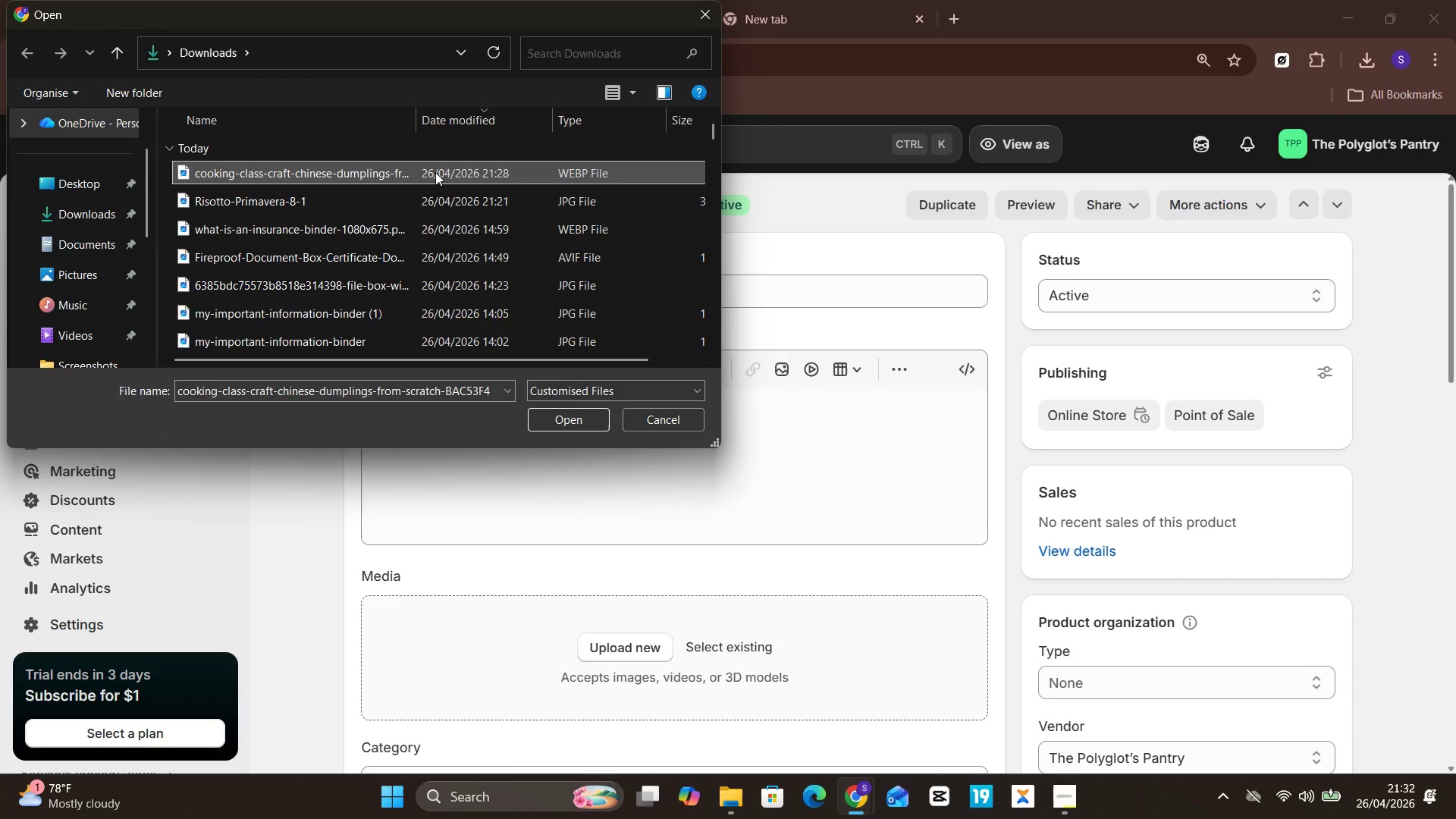 
left_click([435, 172])
 